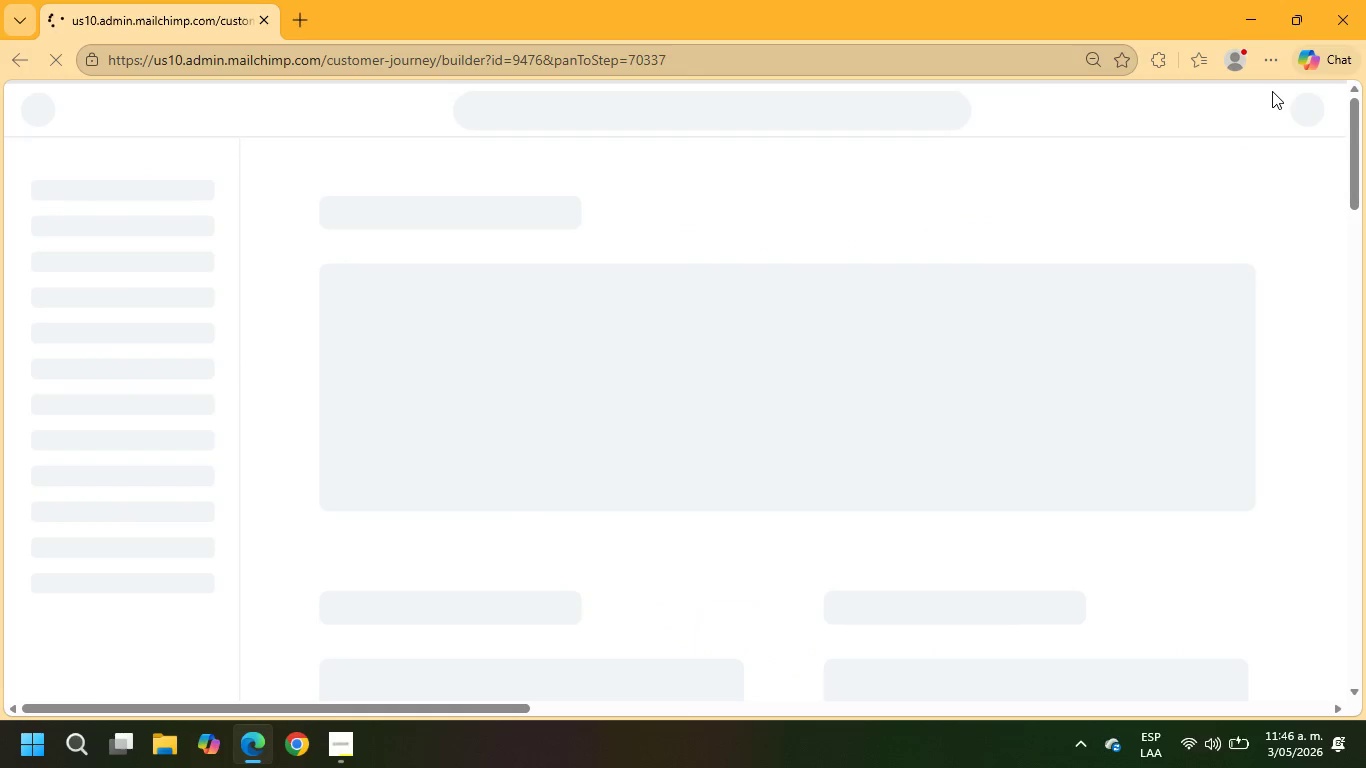 
scroll: coordinate [1026, 299], scroll_direction: down, amount: 2.0
 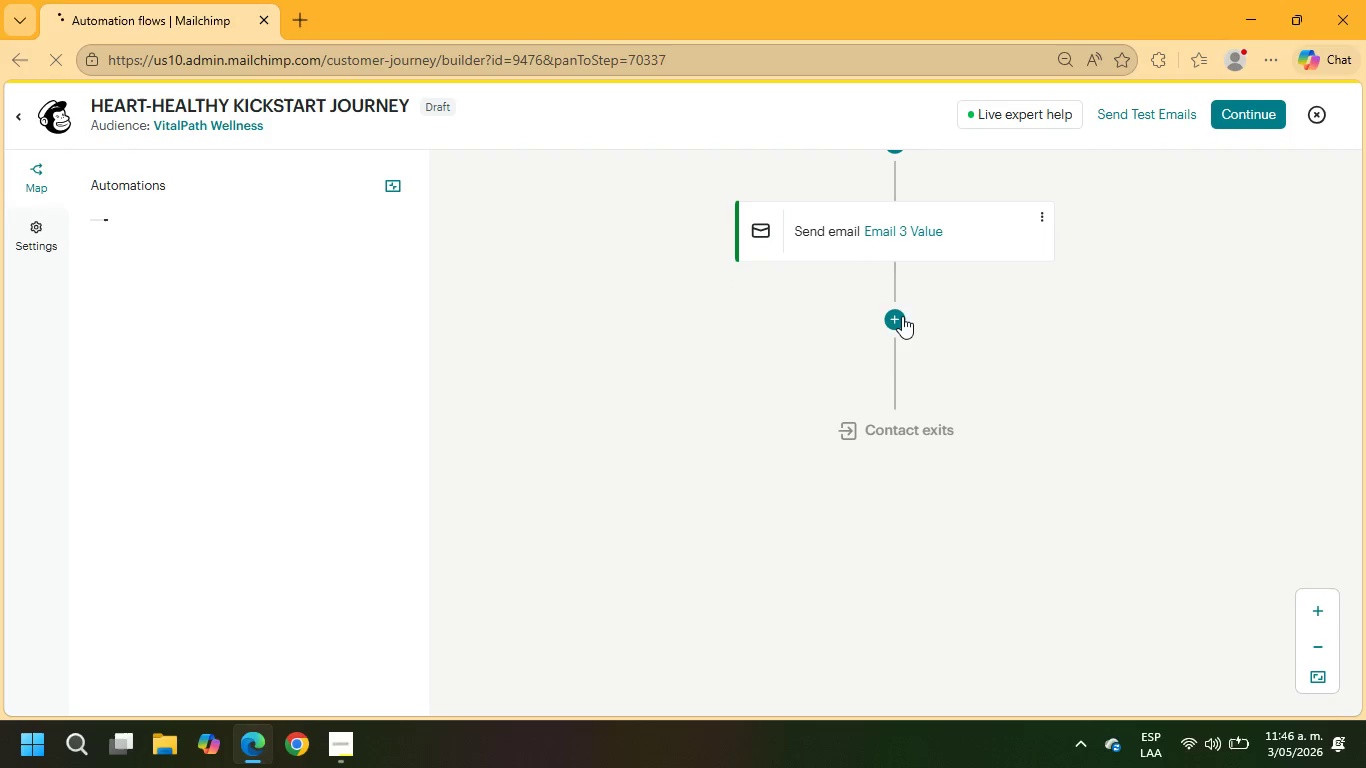 
left_click([899, 317])
 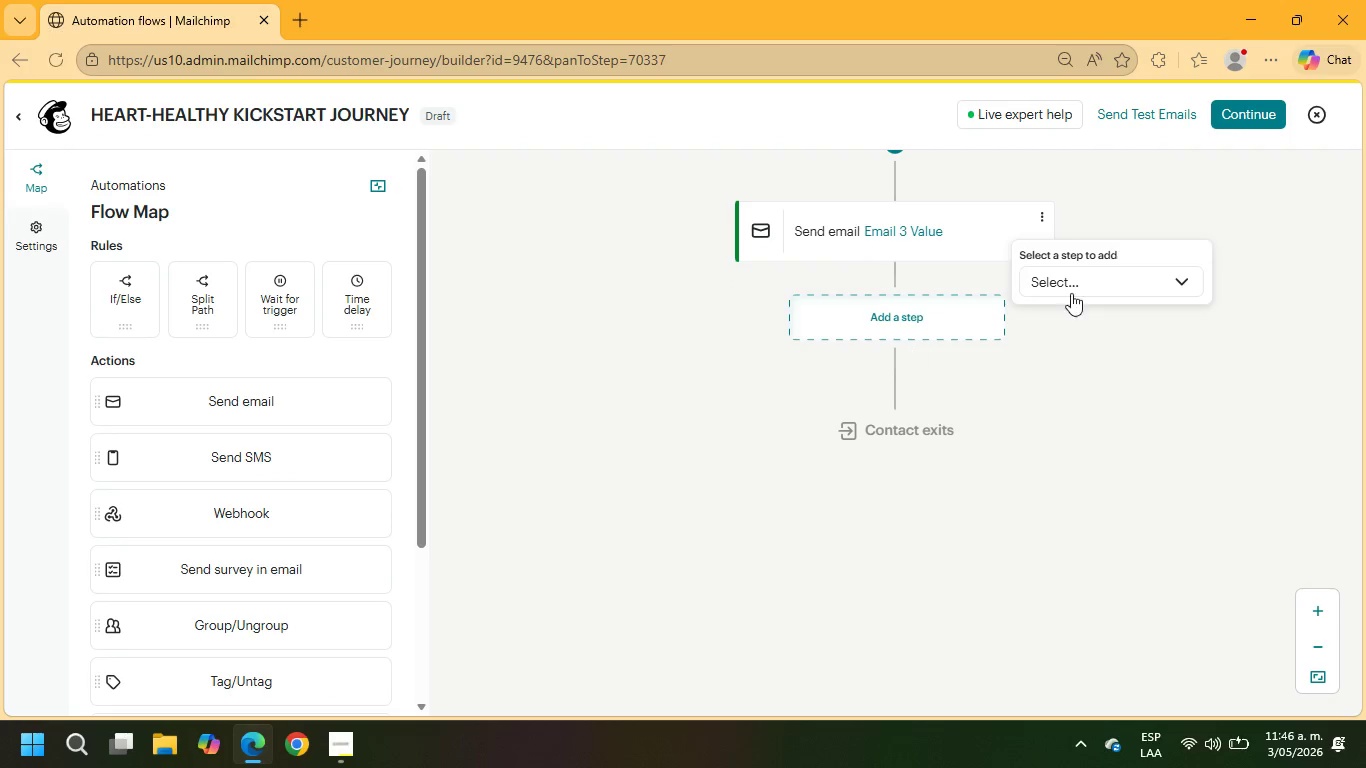 
left_click([1090, 288])
 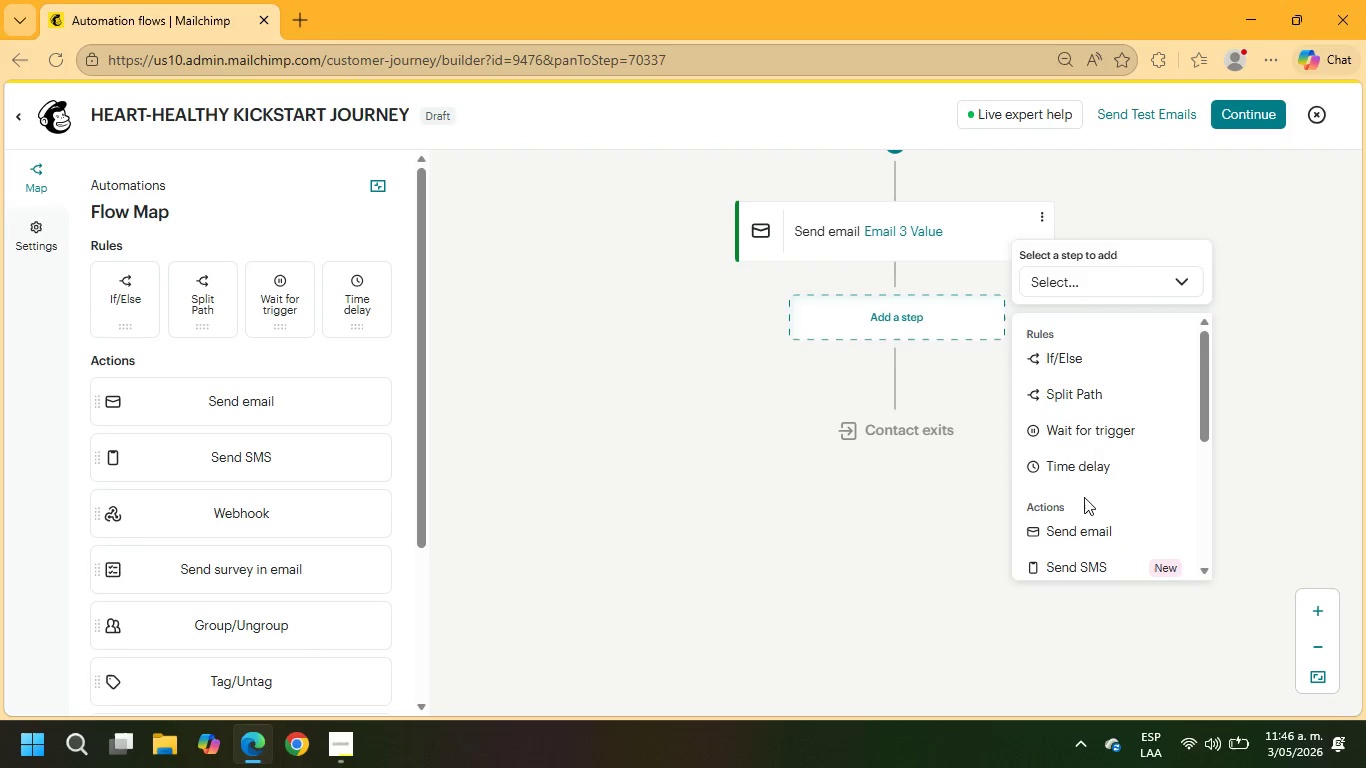 
left_click([1078, 461])
 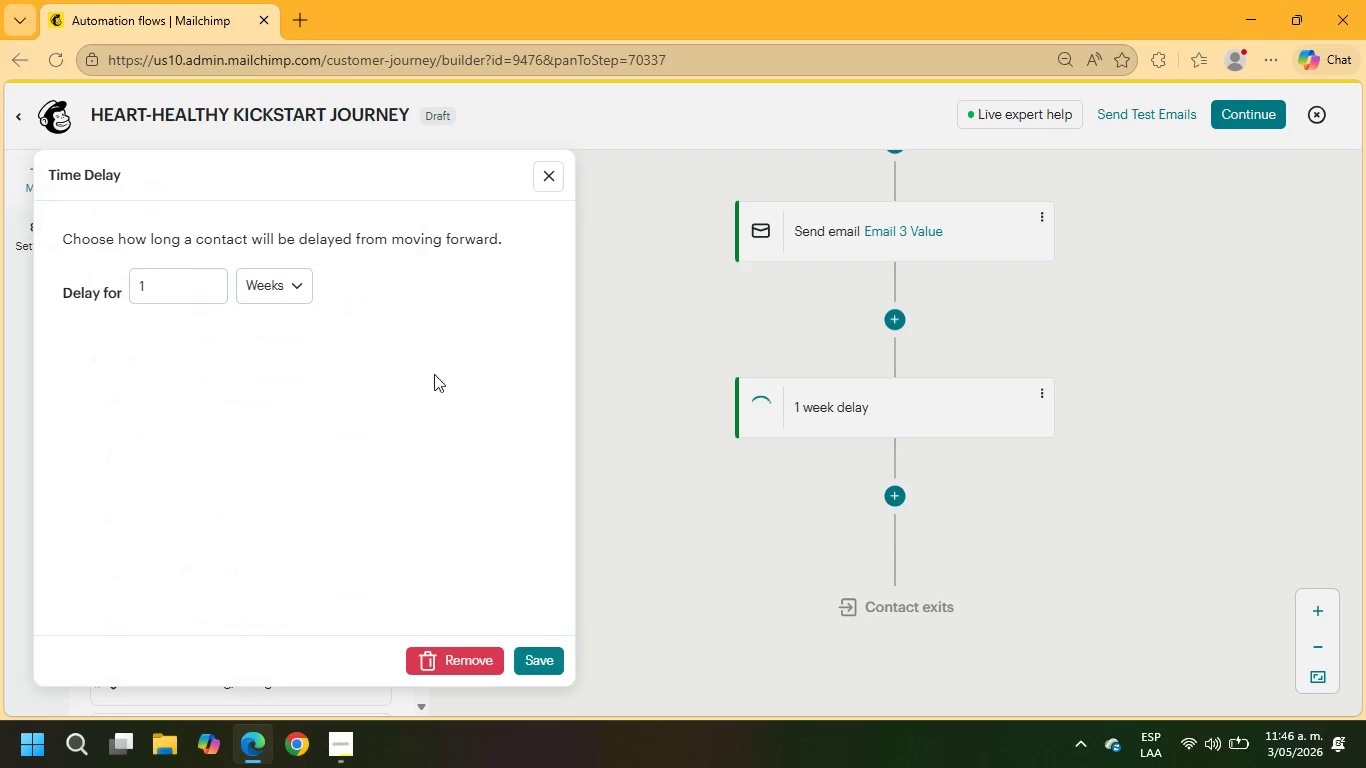 
left_click_drag(start_coordinate=[193, 289], to_coordinate=[76, 272])
 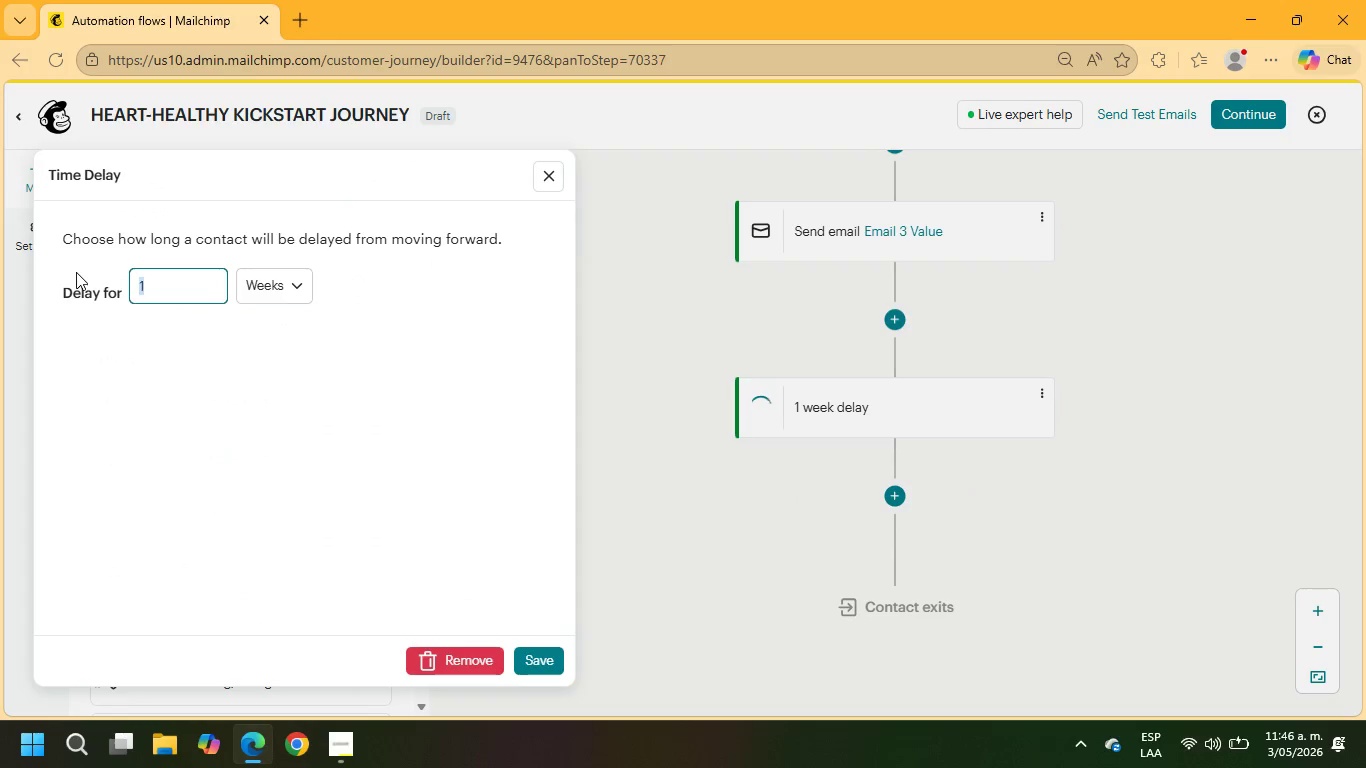 
key(Numpad4)
 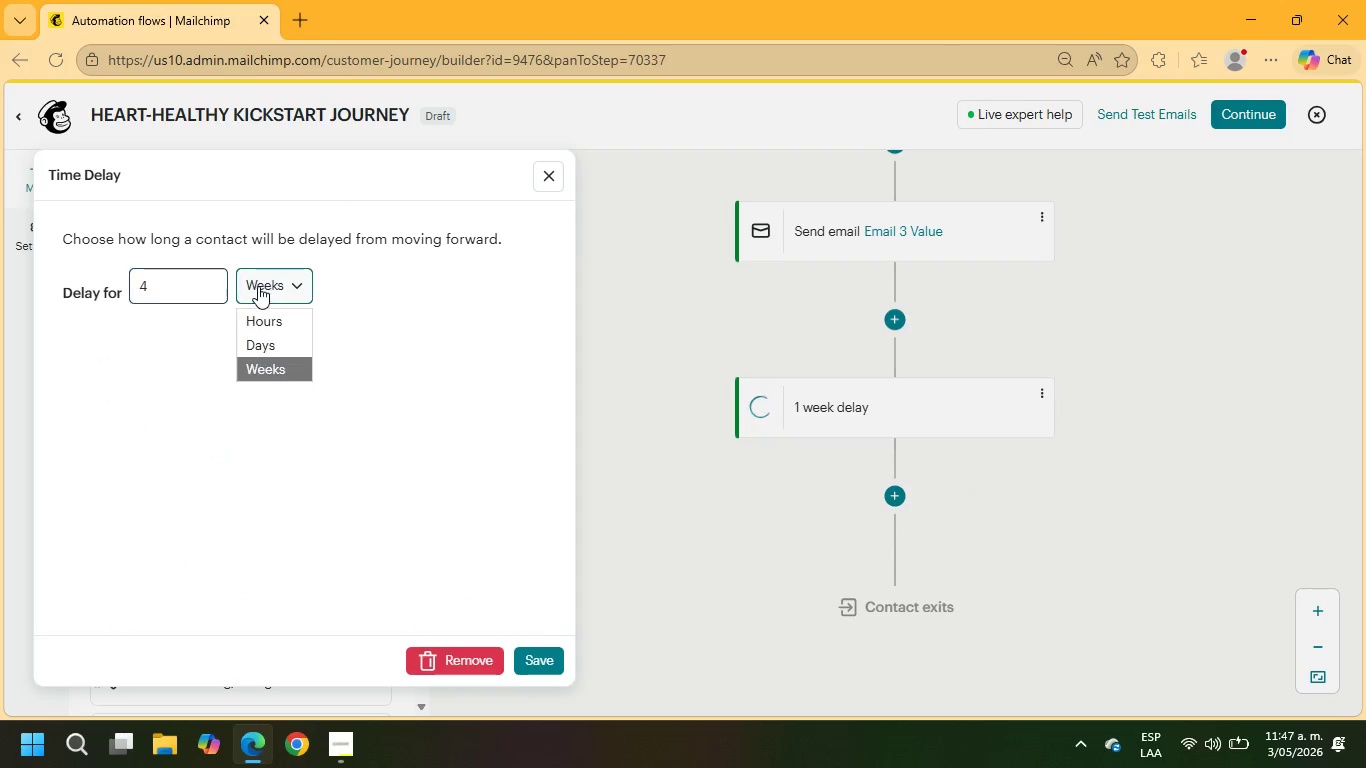 
left_click([259, 351])
 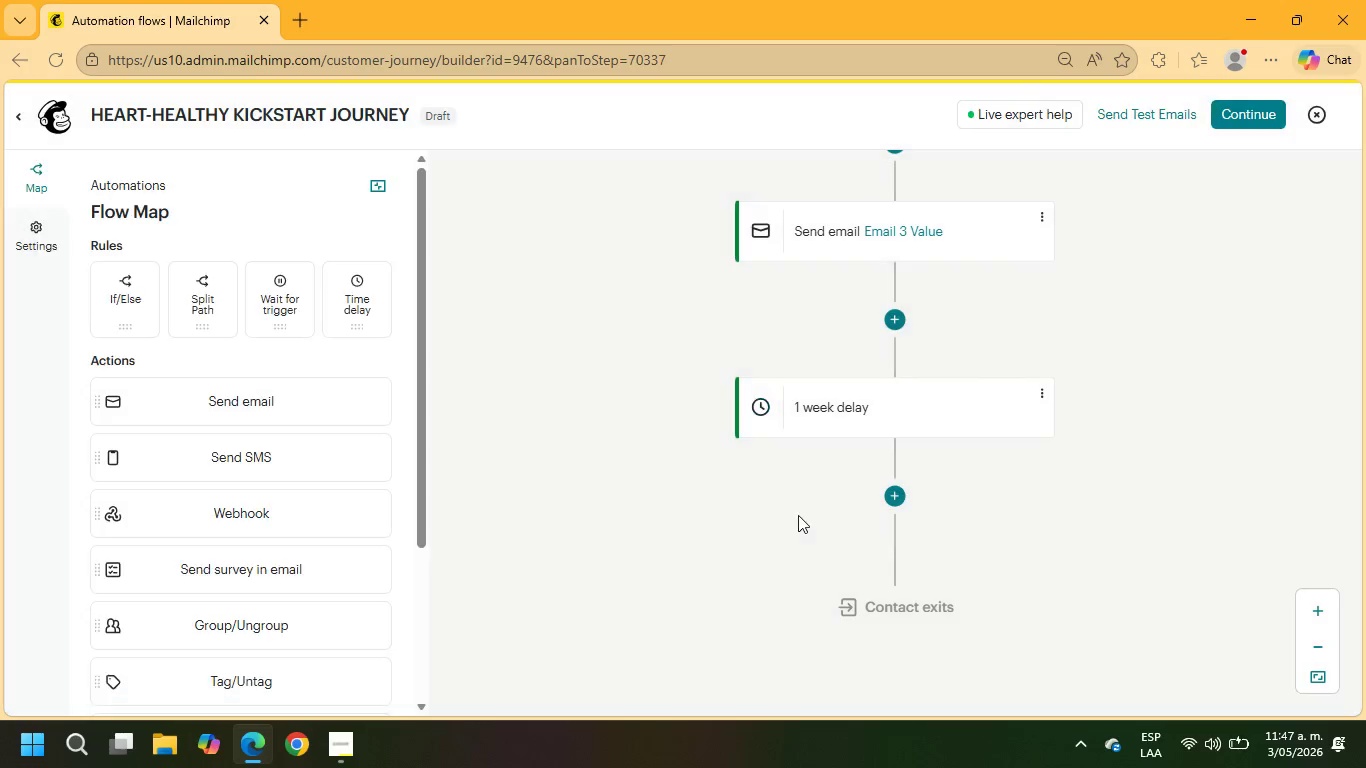 
scroll: coordinate [801, 492], scroll_direction: down, amount: 1.0
 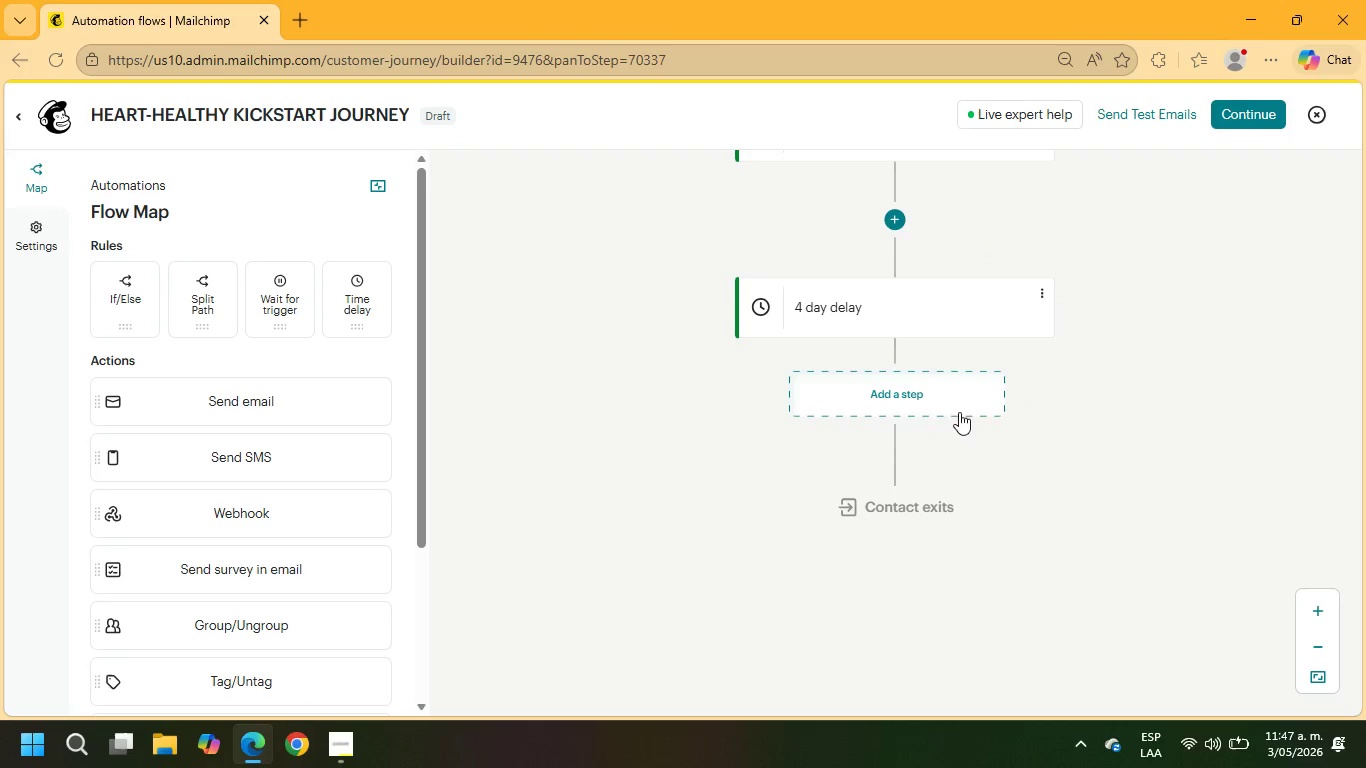 
left_click([919, 390])
 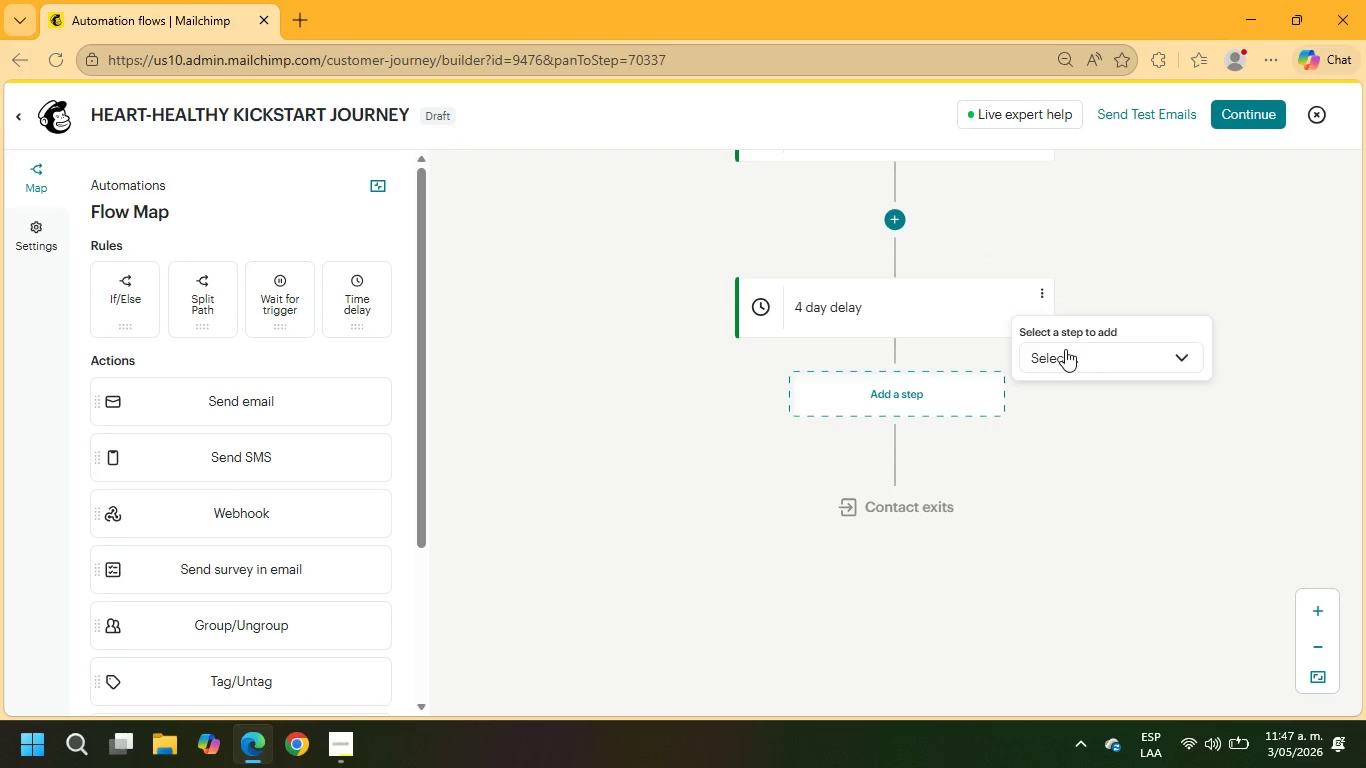 
double_click([1065, 351])
 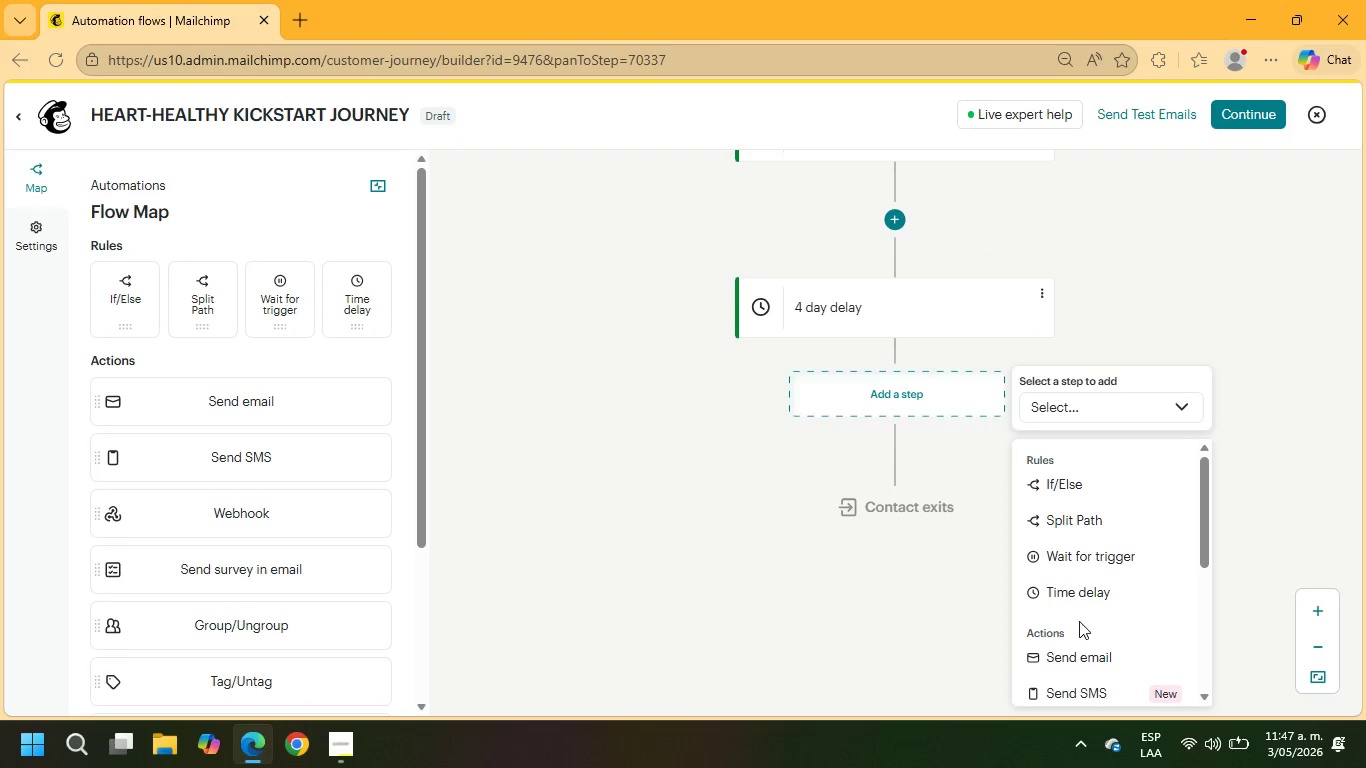 
left_click([1072, 663])
 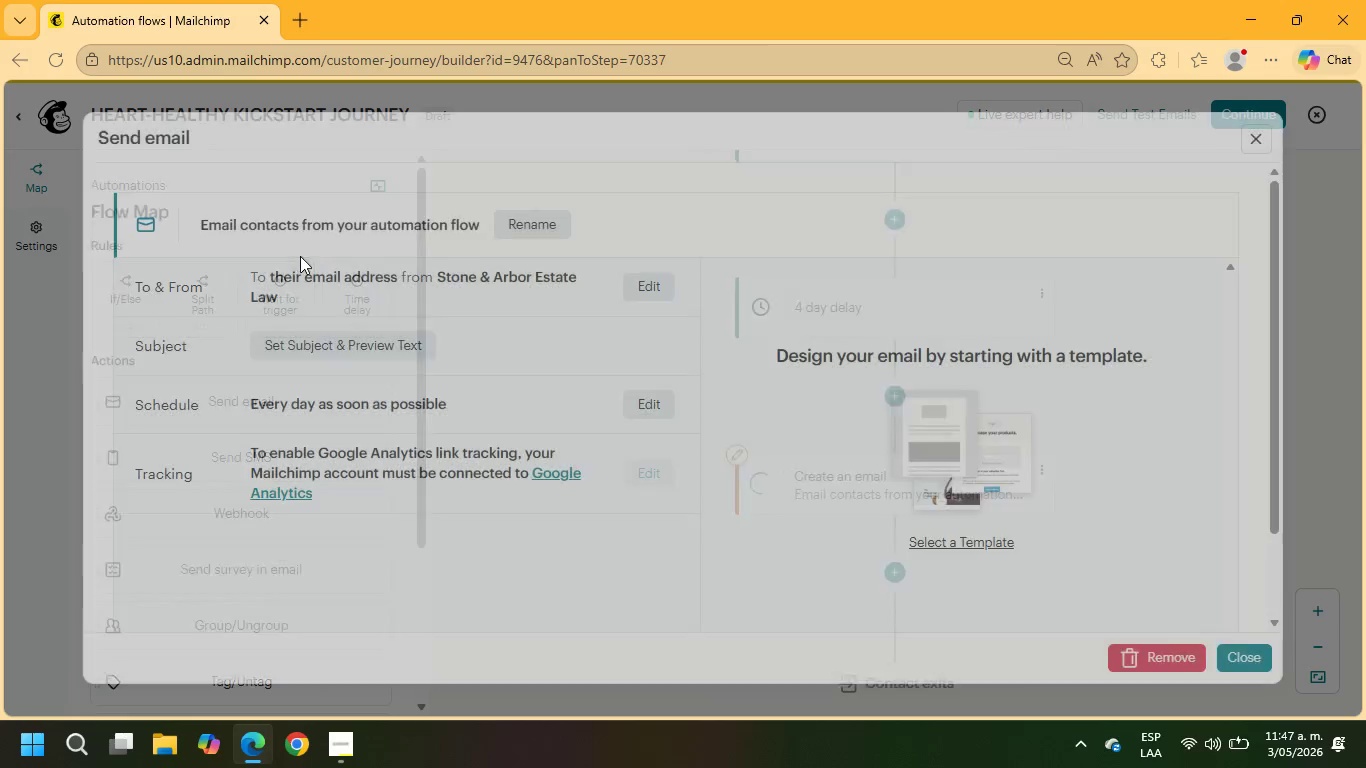 
left_click([310, 230])
 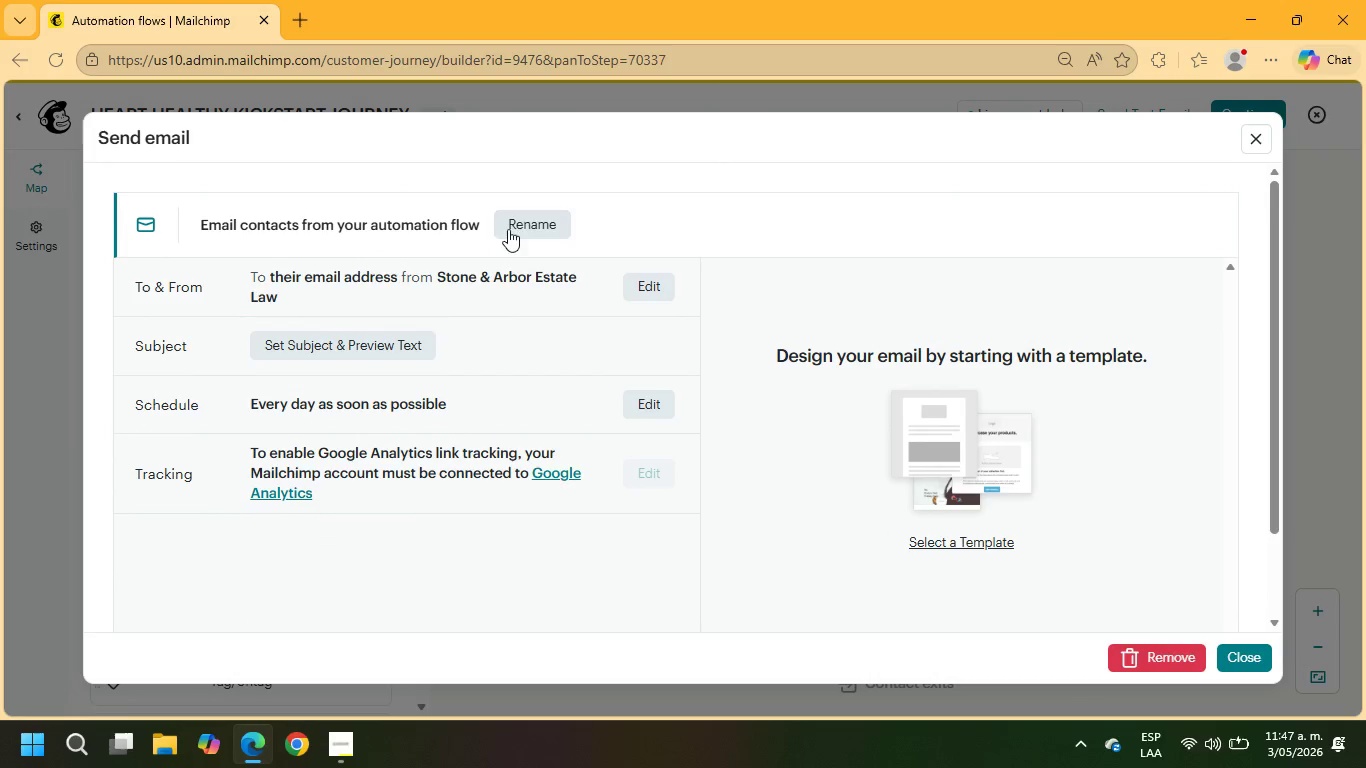 
left_click([519, 219])
 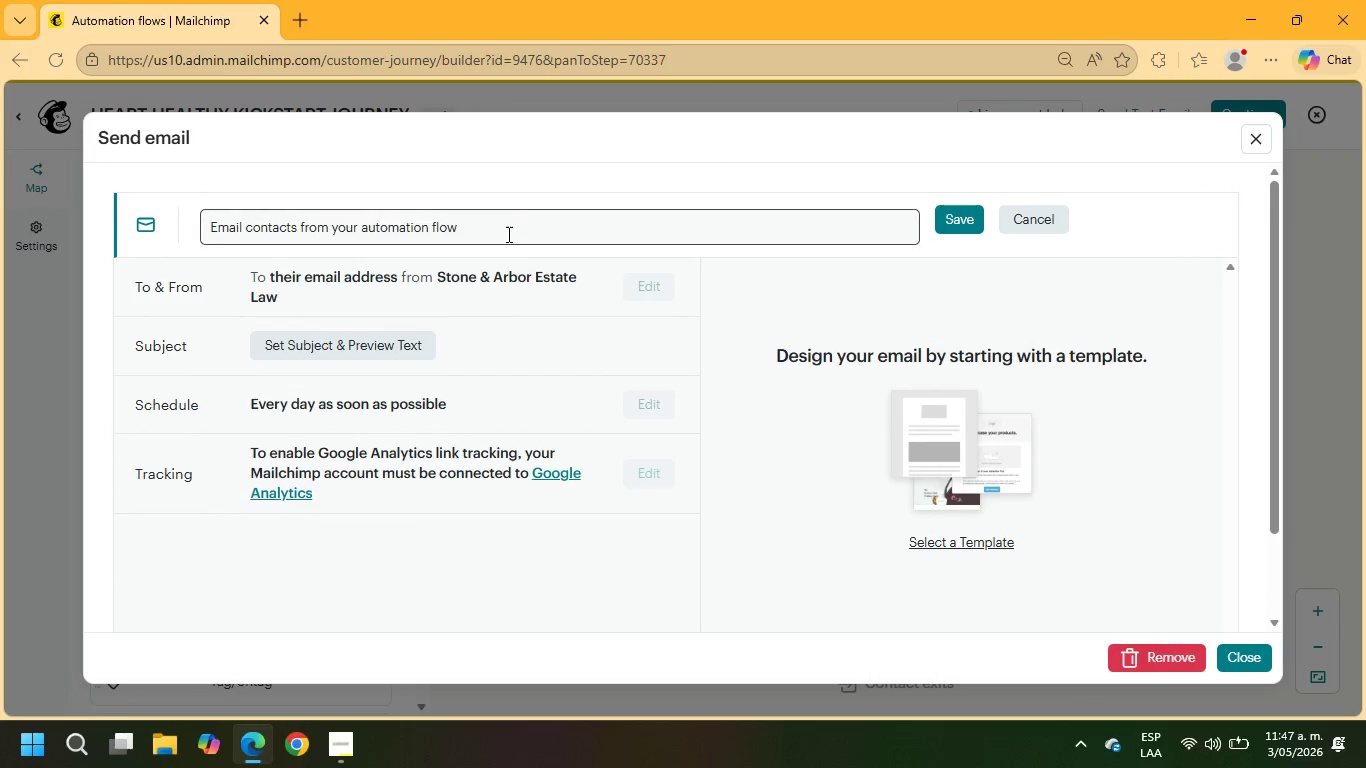 
left_click_drag(start_coordinate=[507, 234], to_coordinate=[201, 206])
 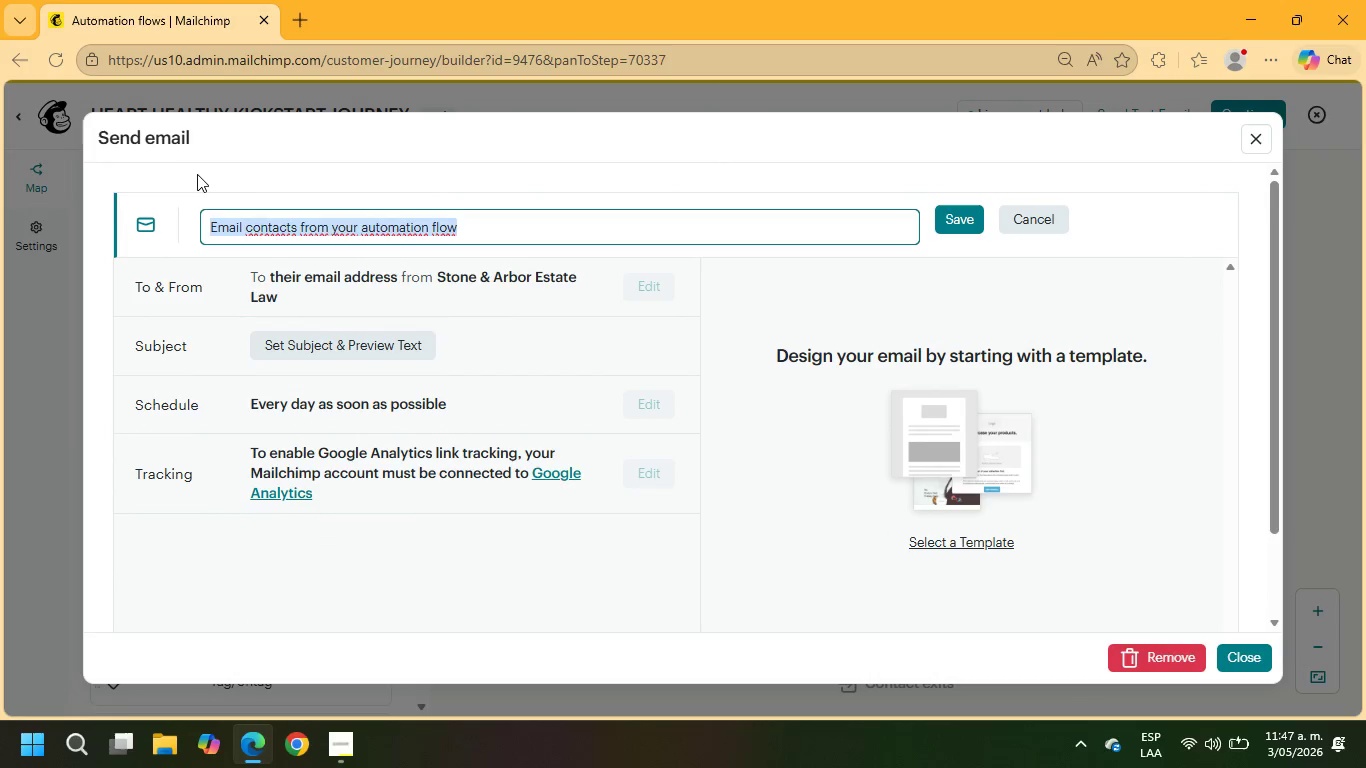 
type(email 4 sof onsu)
key(Backspace)
key(Backspace)
key(Backspace)
key(Backspace)
key(Backspace)
type(t consultation)
 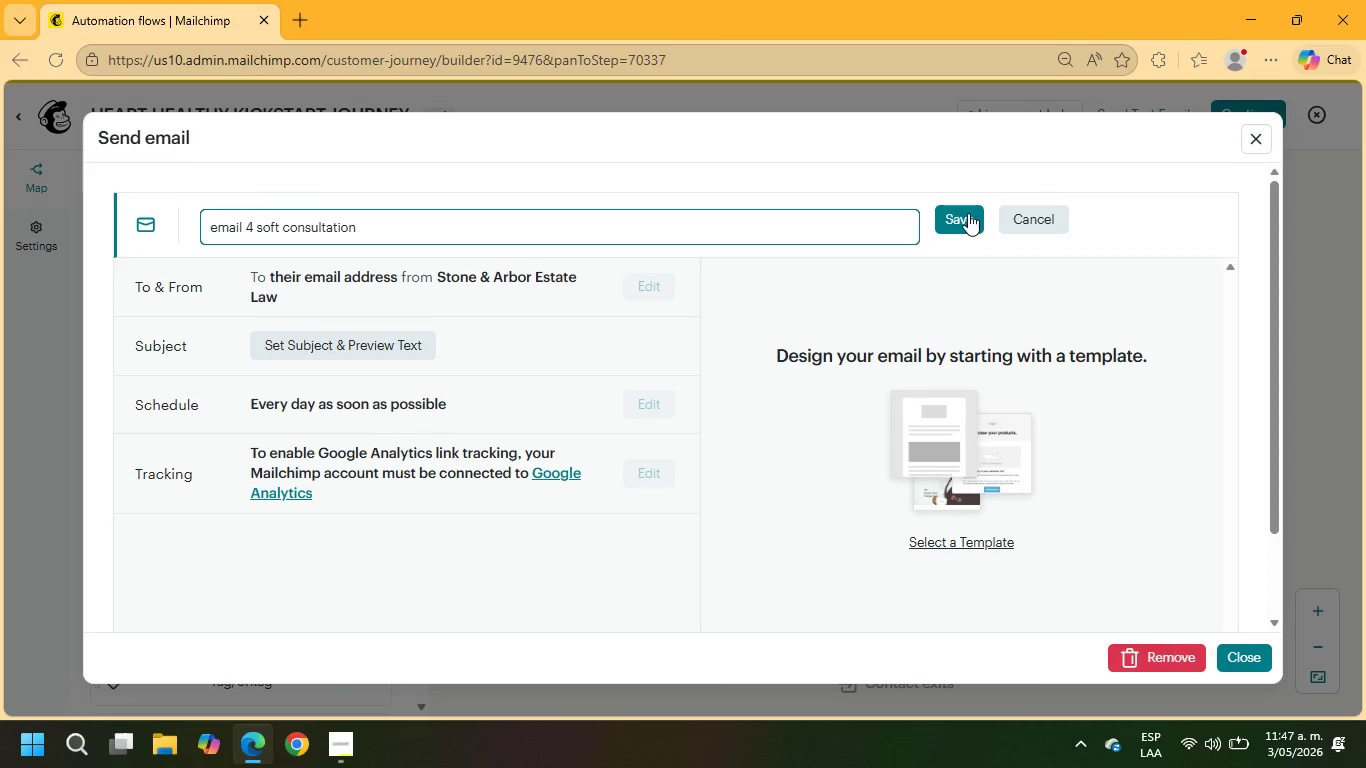 
left_click([969, 212])
 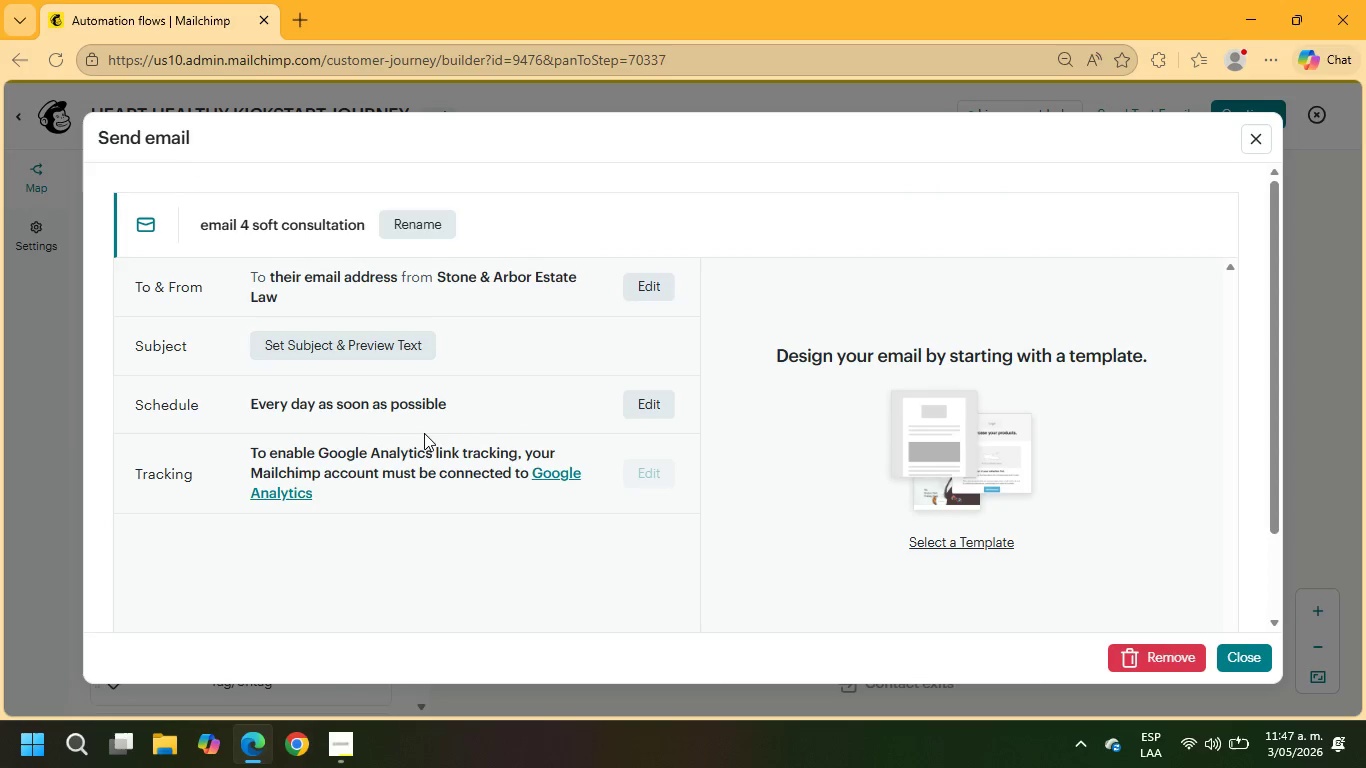 
scroll: coordinate [424, 434], scroll_direction: down, amount: 1.0
 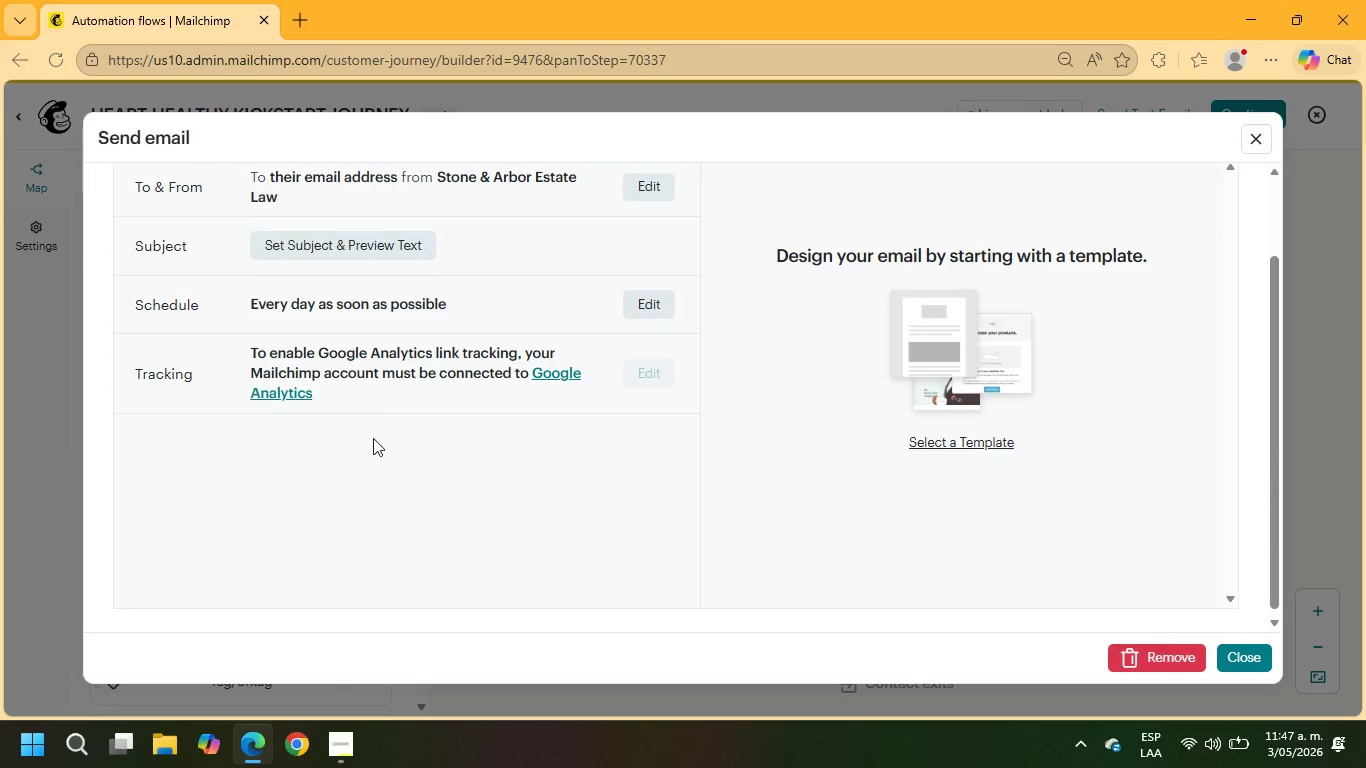 
left_click([317, 251])
 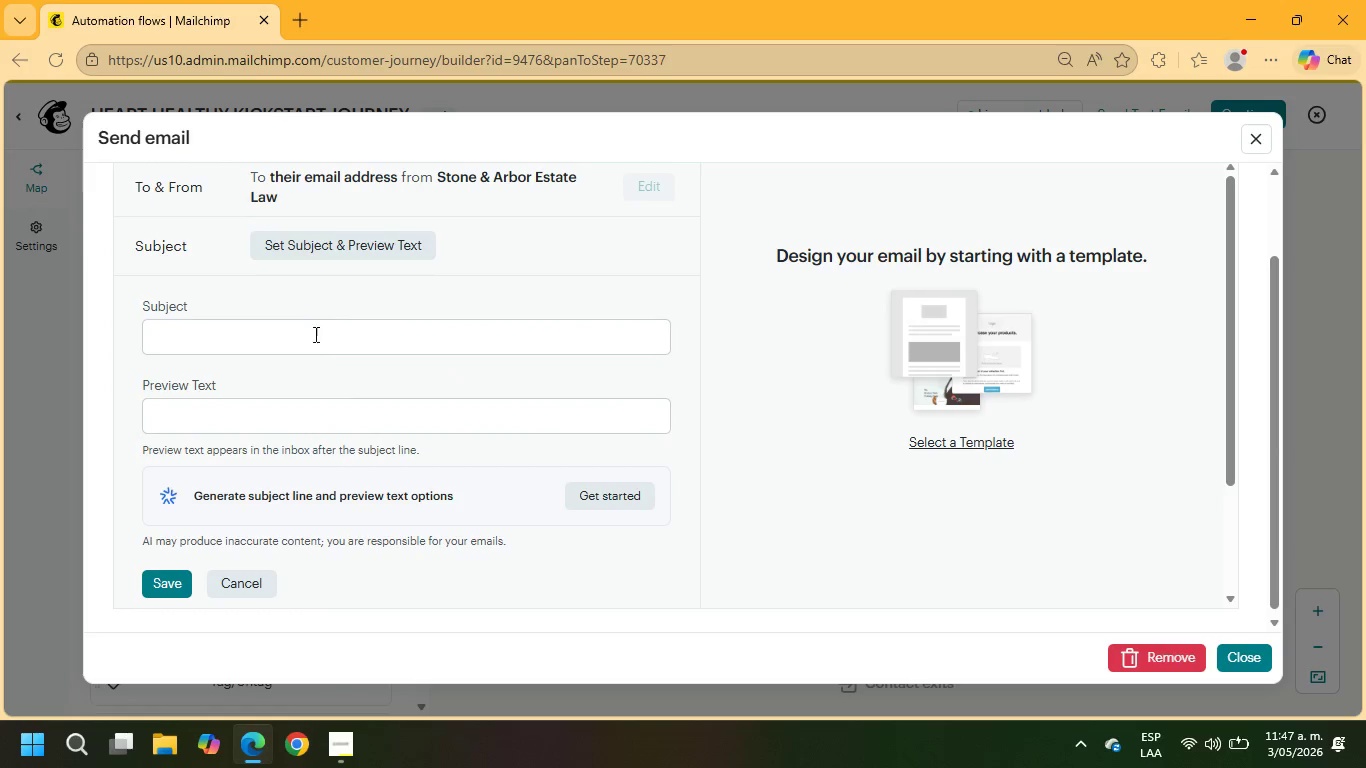 
left_click([309, 342])
 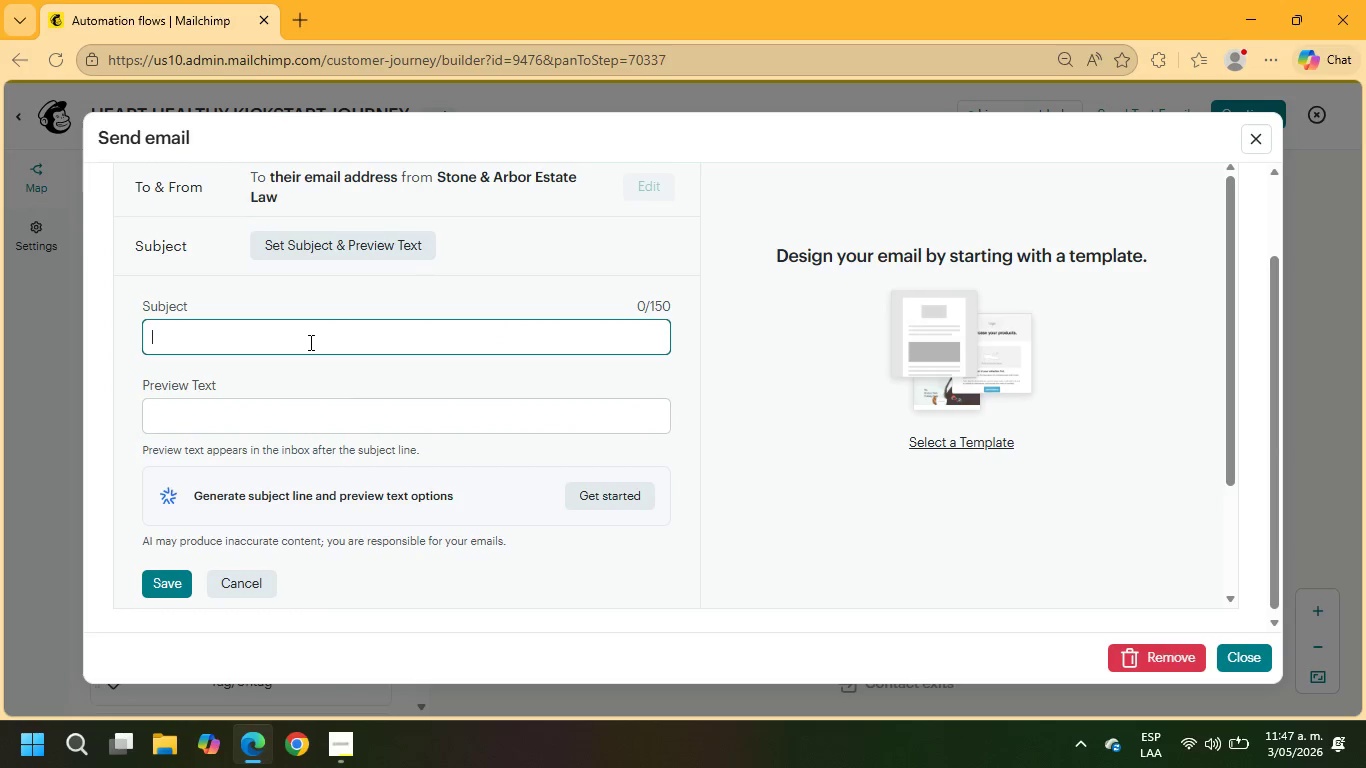 
type(would)
key(Backspace)
key(Backspace)
key(Backspace)
key(Backspace)
key(Backspace)
key(Backspace)
type(would personalix)
key(Backspace)
type(zed wellness guidance help you move forward})
key(Backspace)
type({)
 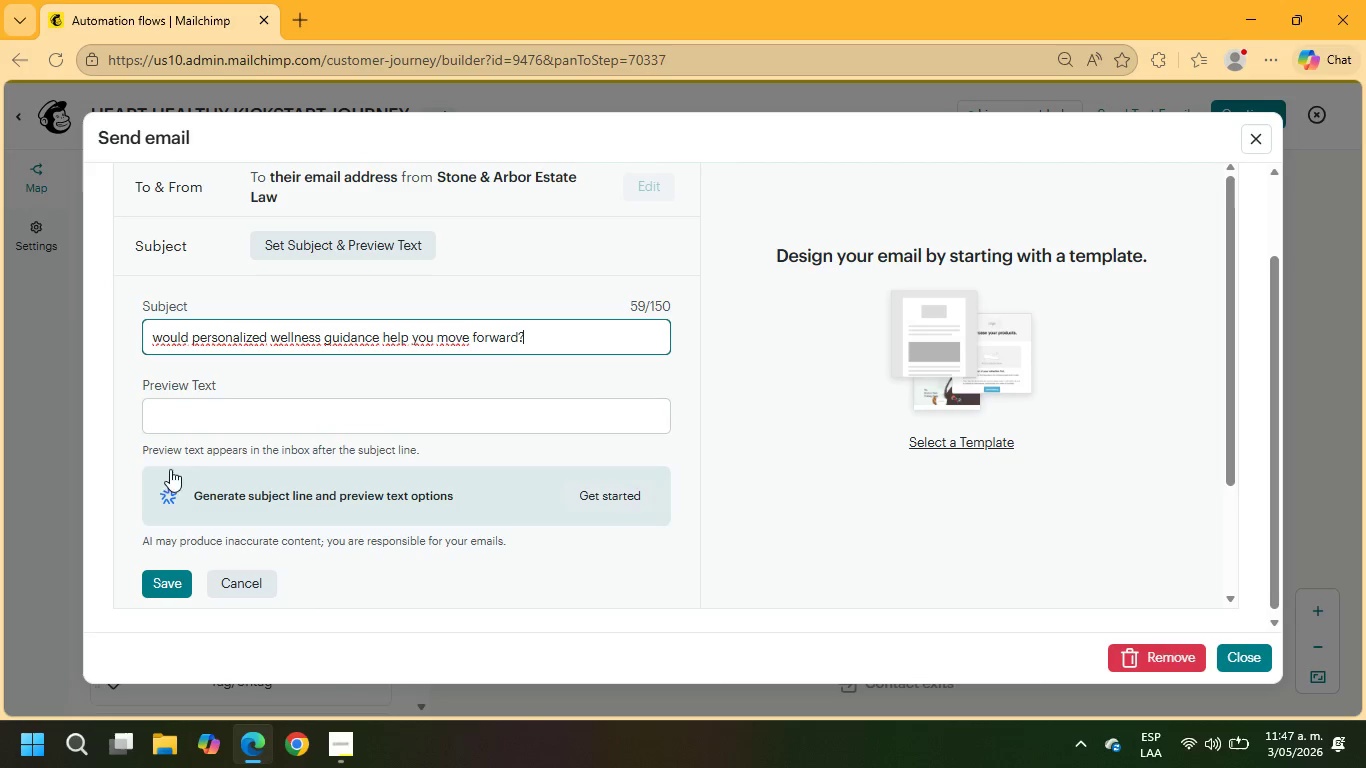 
left_click([196, 419])
 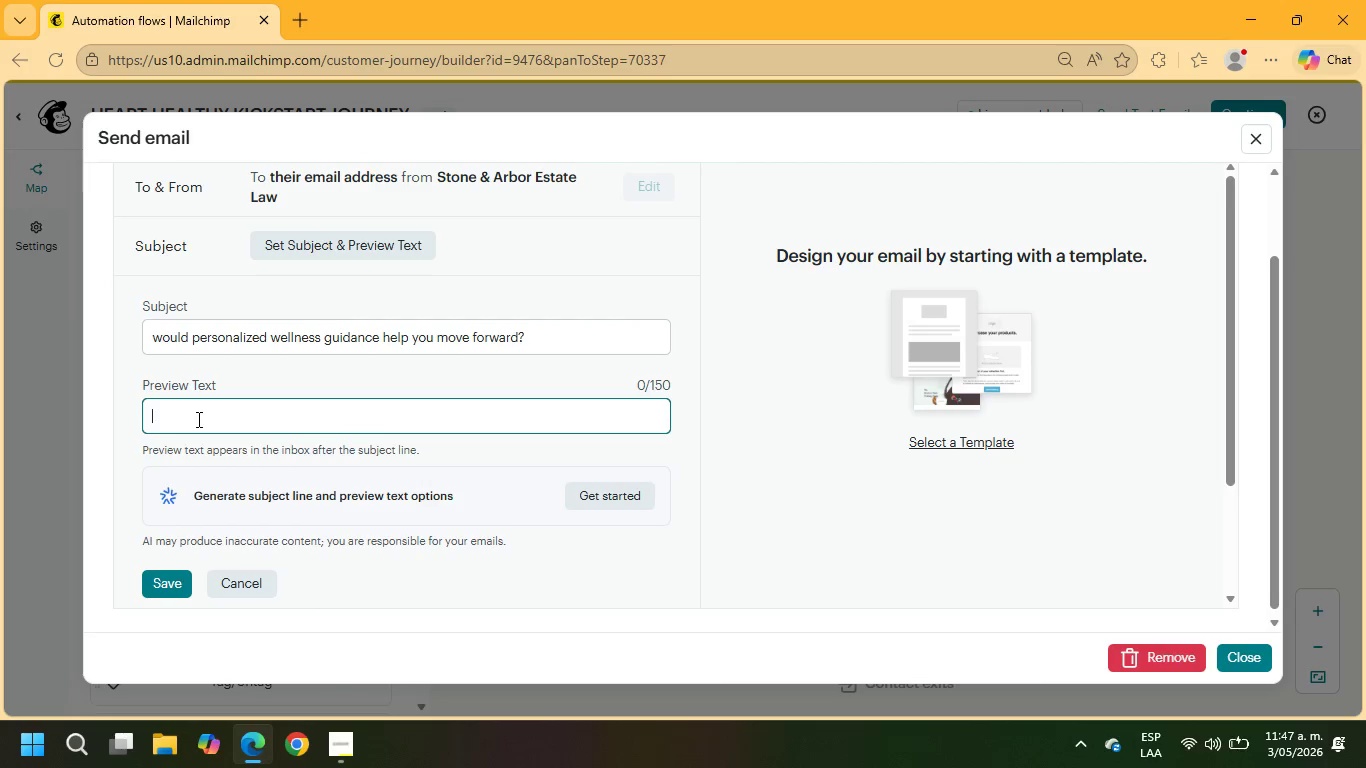 
type(A proffes)
key(Backspace)
key(Backspace)
key(Backspace)
type(essional consultation may help clarify your next health steps.)
 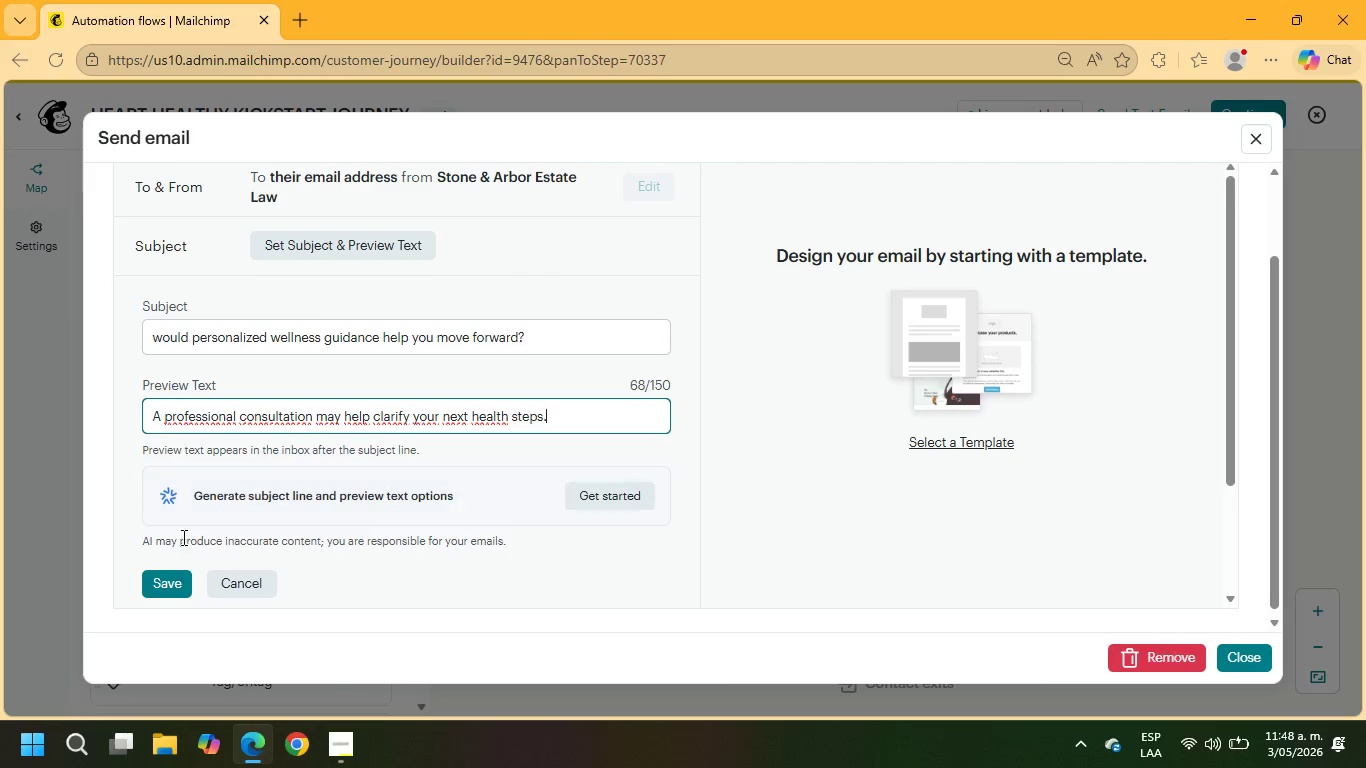 
left_click([176, 581])
 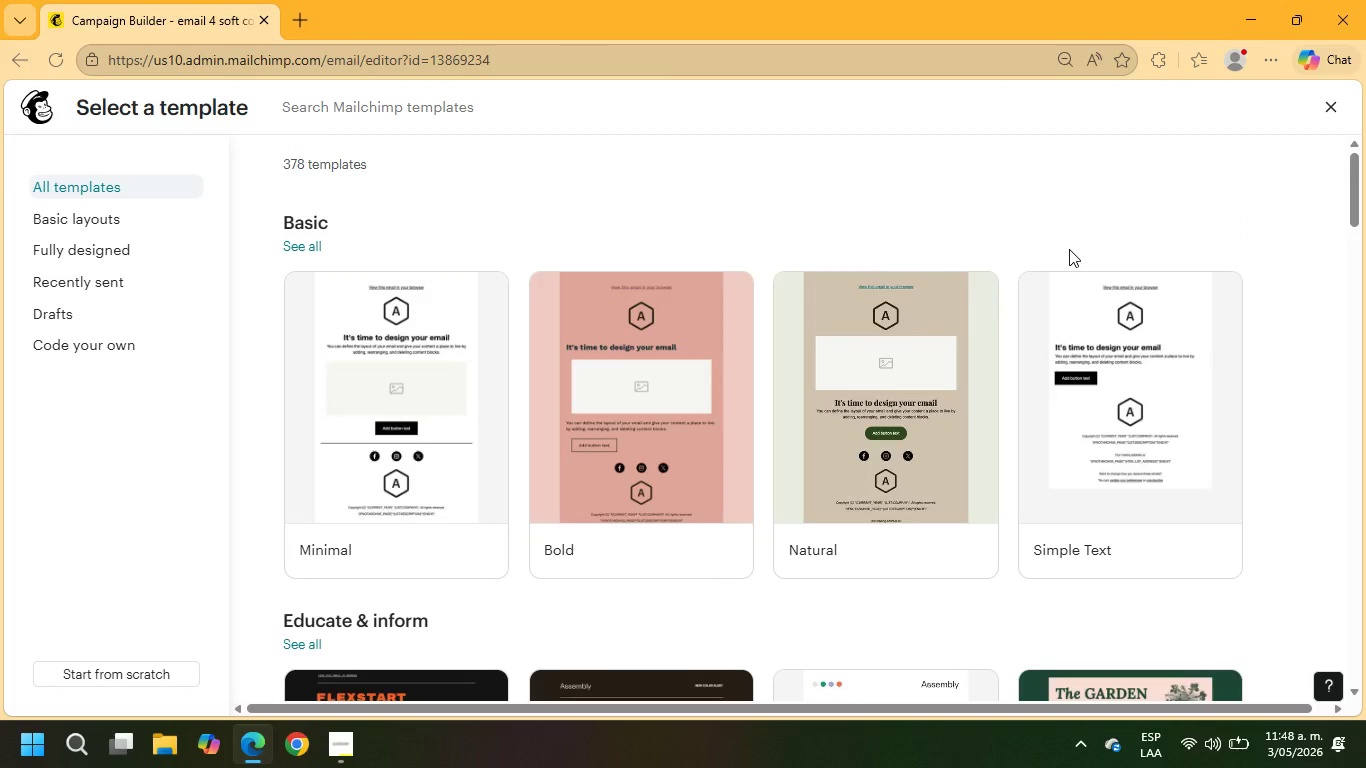 
wait(6.22)
 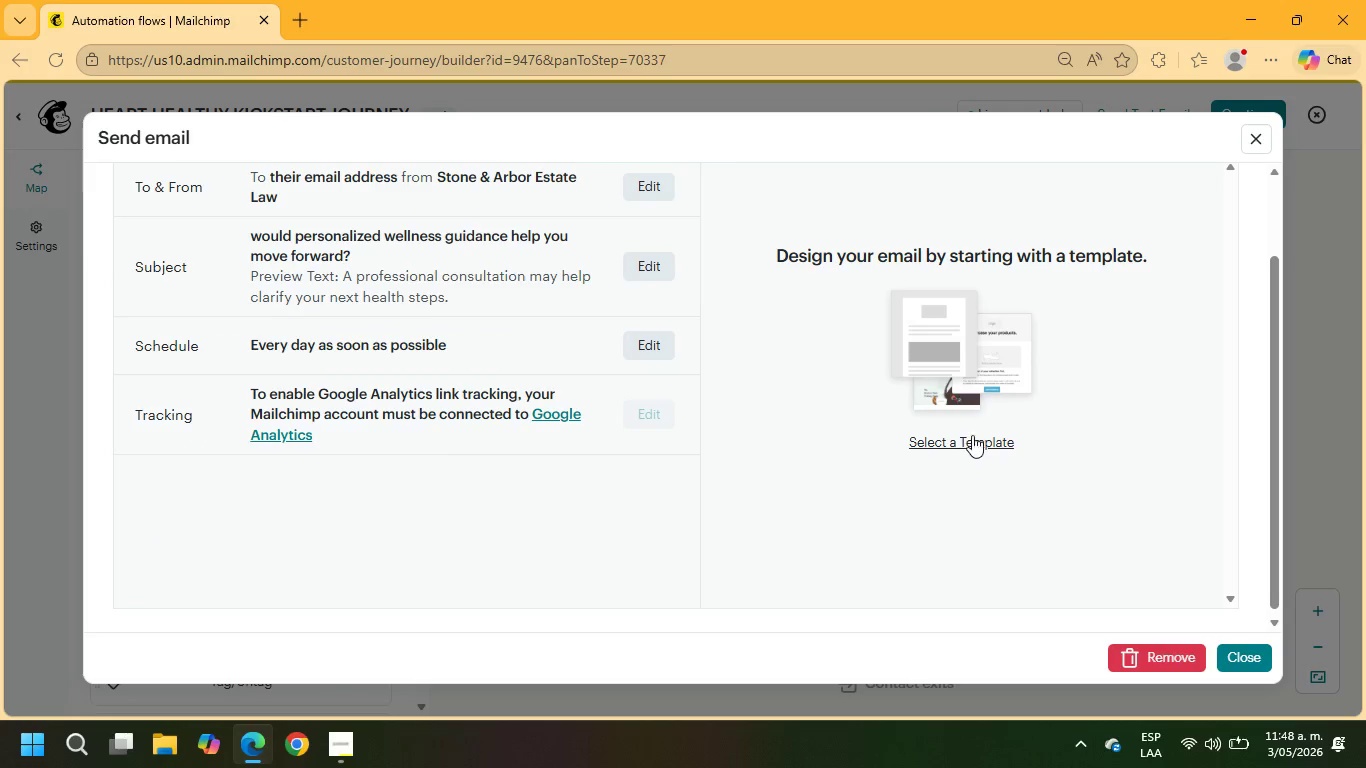 
left_click([400, 408])
 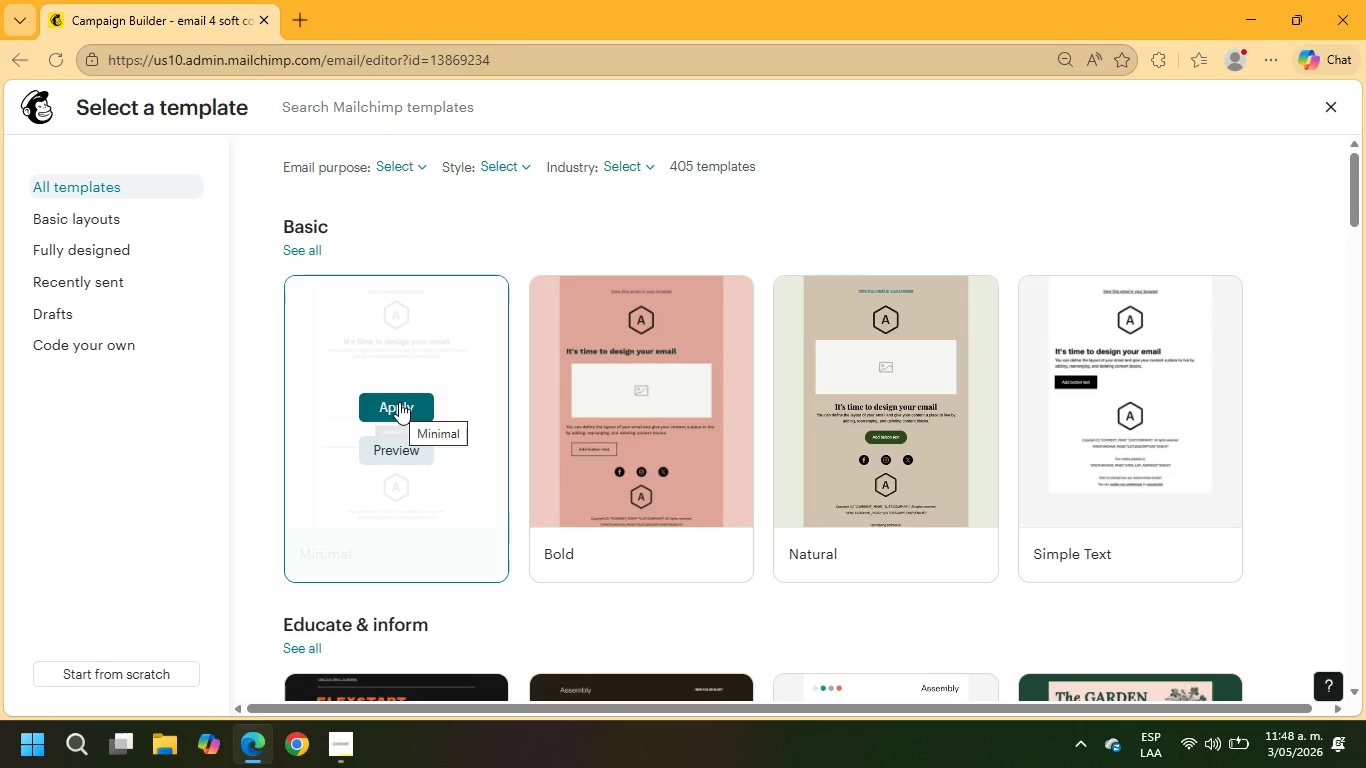 
left_click([399, 405])
 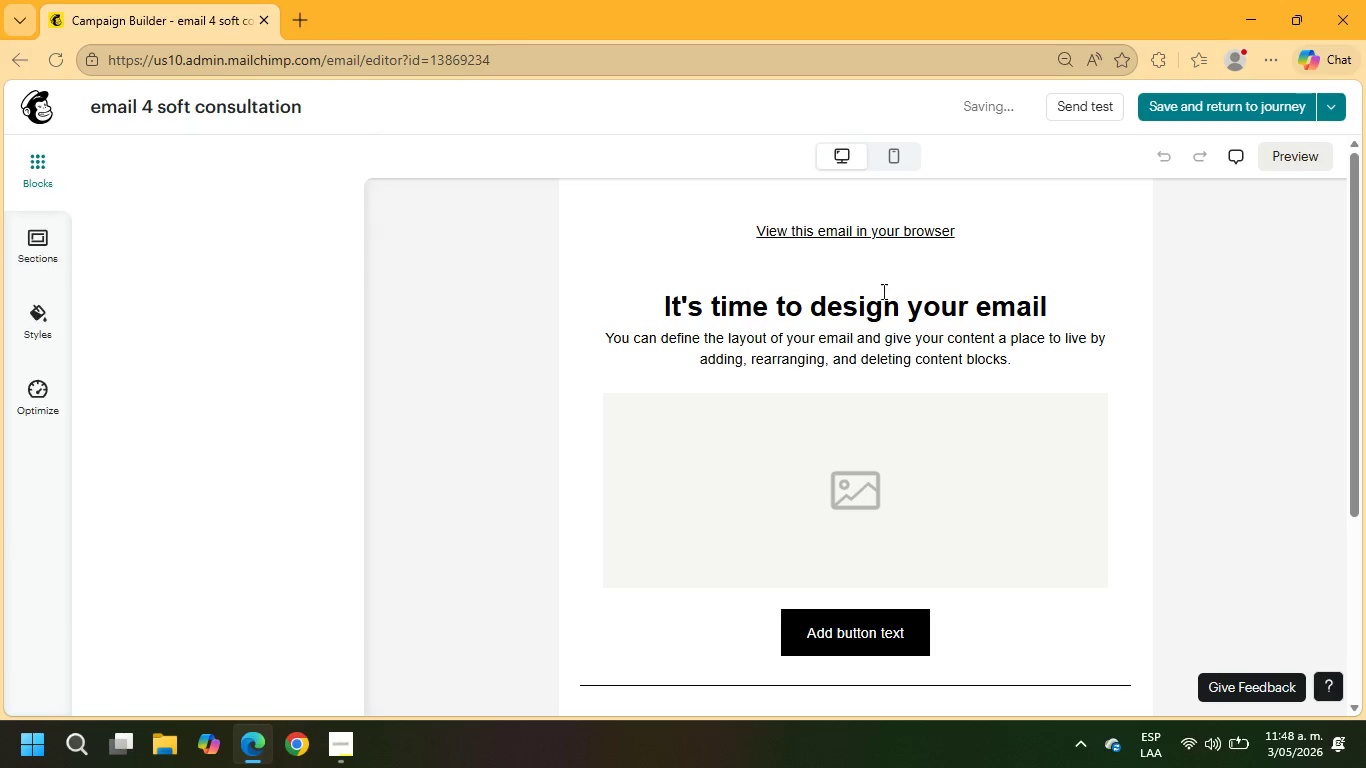 
left_click([849, 323])
 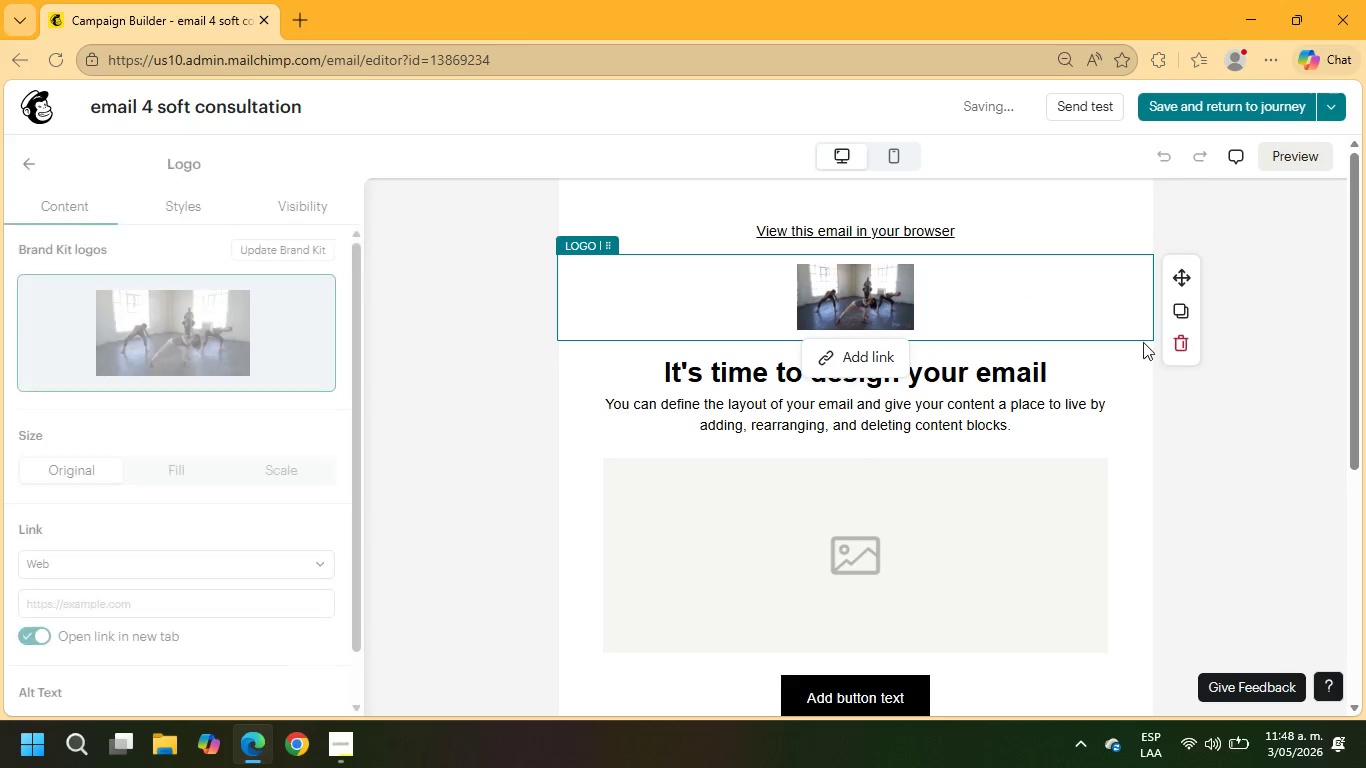 
left_click([1189, 344])
 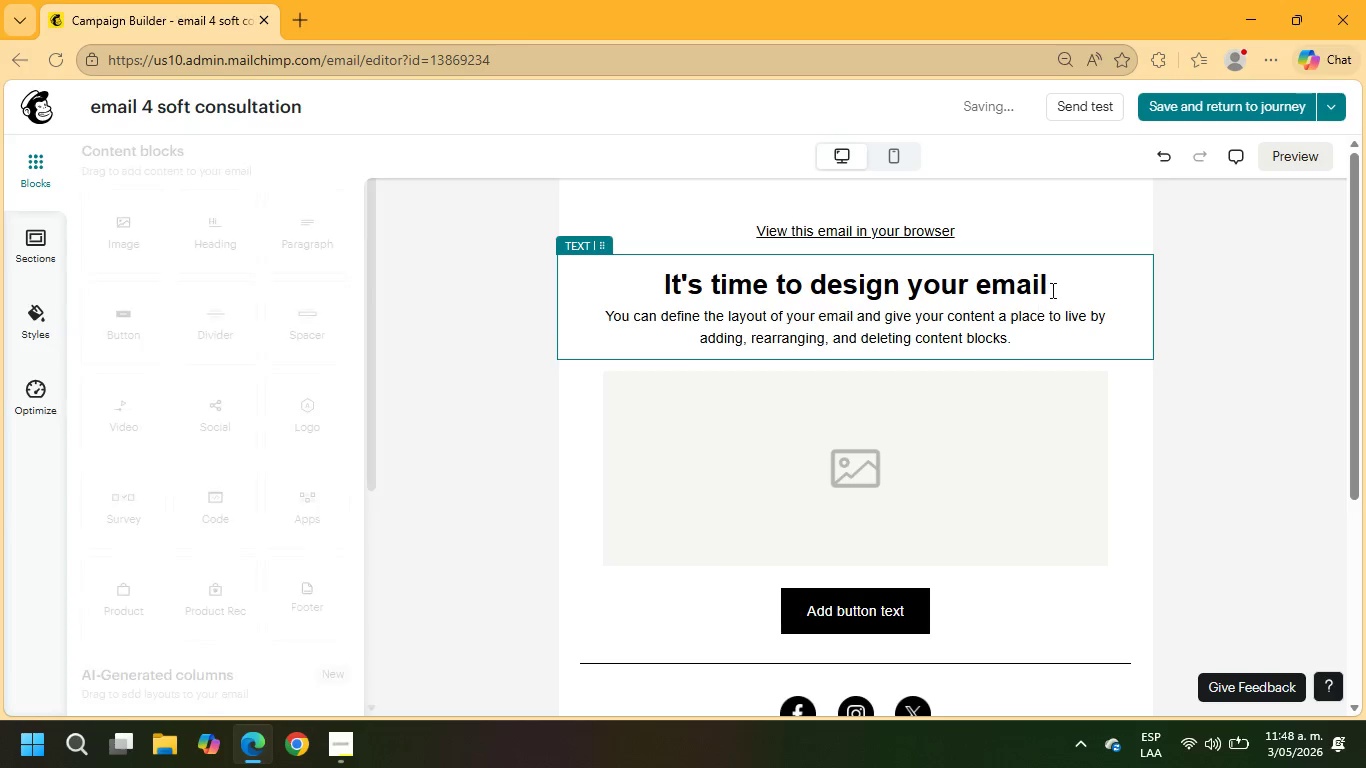 
left_click_drag(start_coordinate=[1052, 289], to_coordinate=[616, 283])
 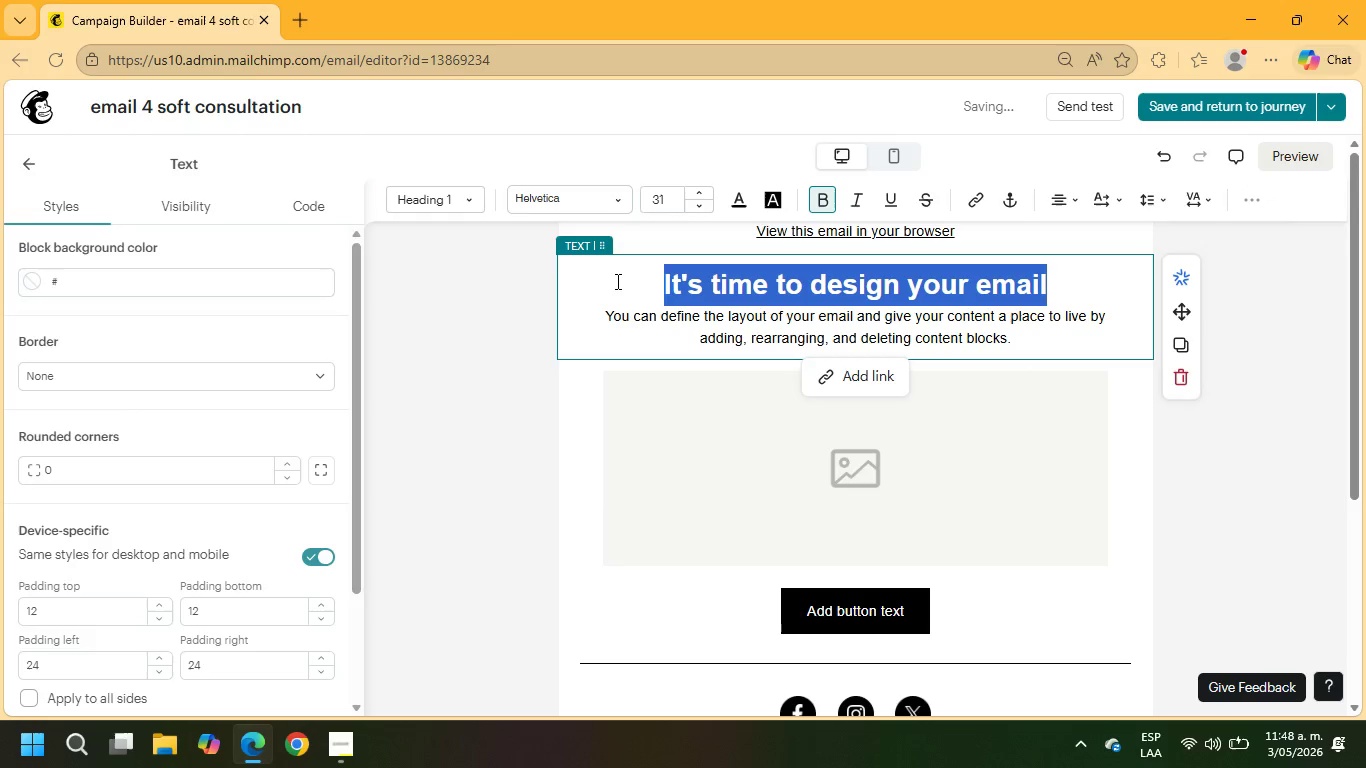 
type(Hello +\FNAME)
 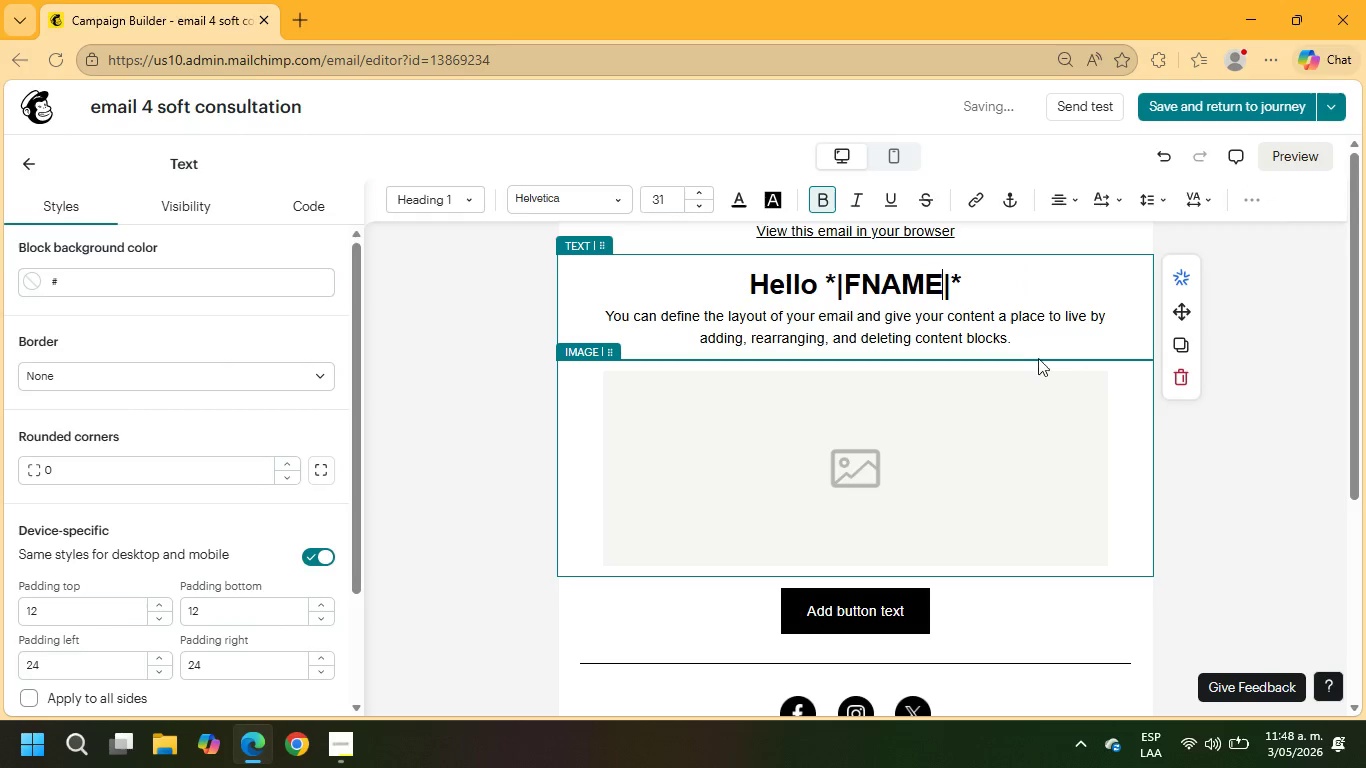 
left_click_drag(start_coordinate=[1018, 344], to_coordinate=[607, 315])
 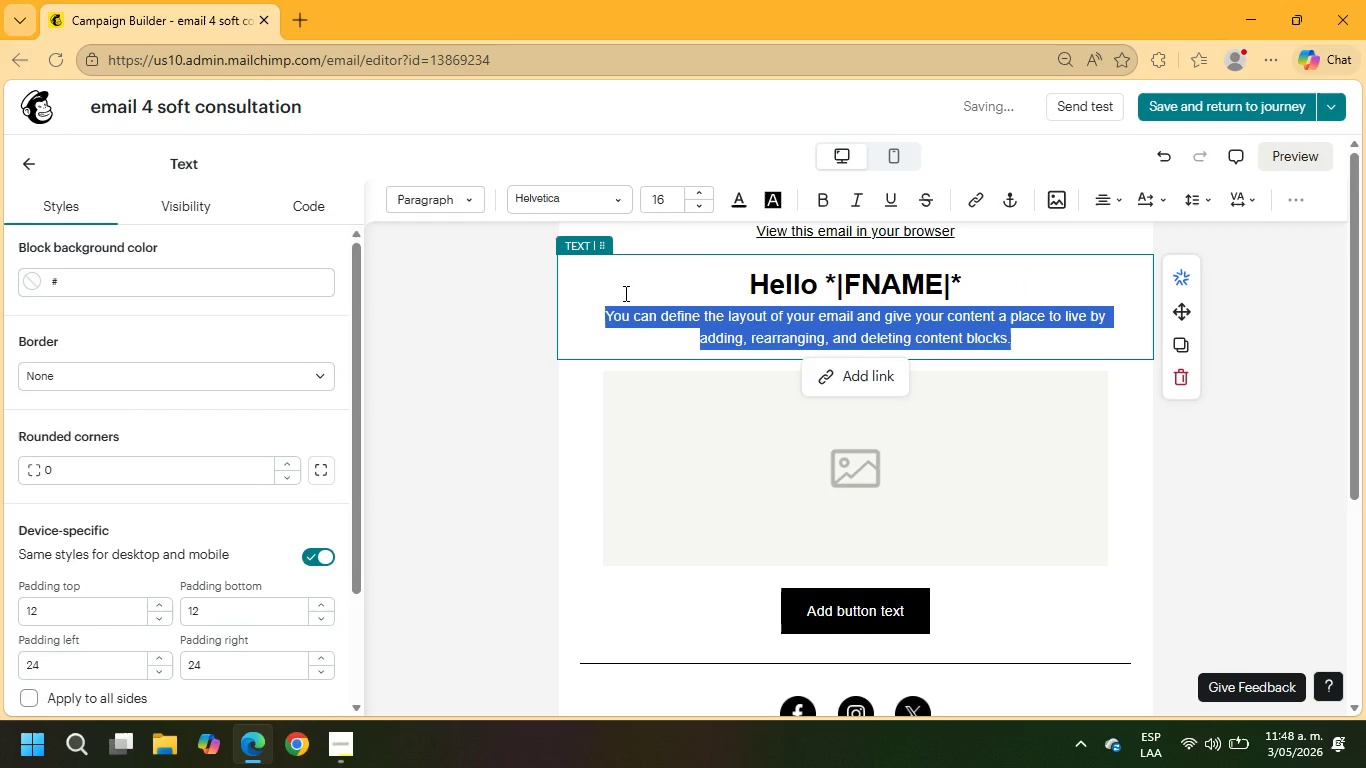 
type(SOMETIMES THE BIGGEST CHALLENGE IS SIMPLY KNOWING WHERE TO START)
 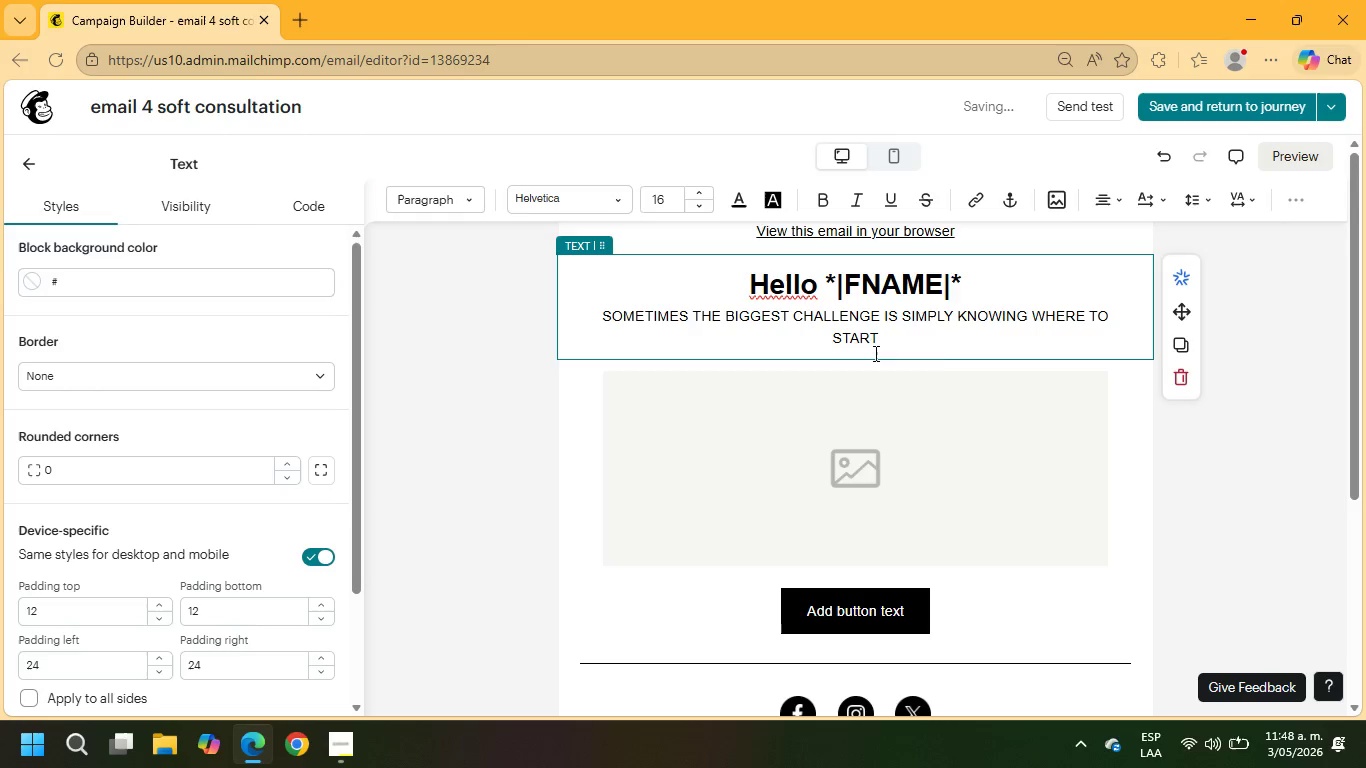 
left_click_drag(start_coordinate=[897, 342], to_coordinate=[572, 310])
 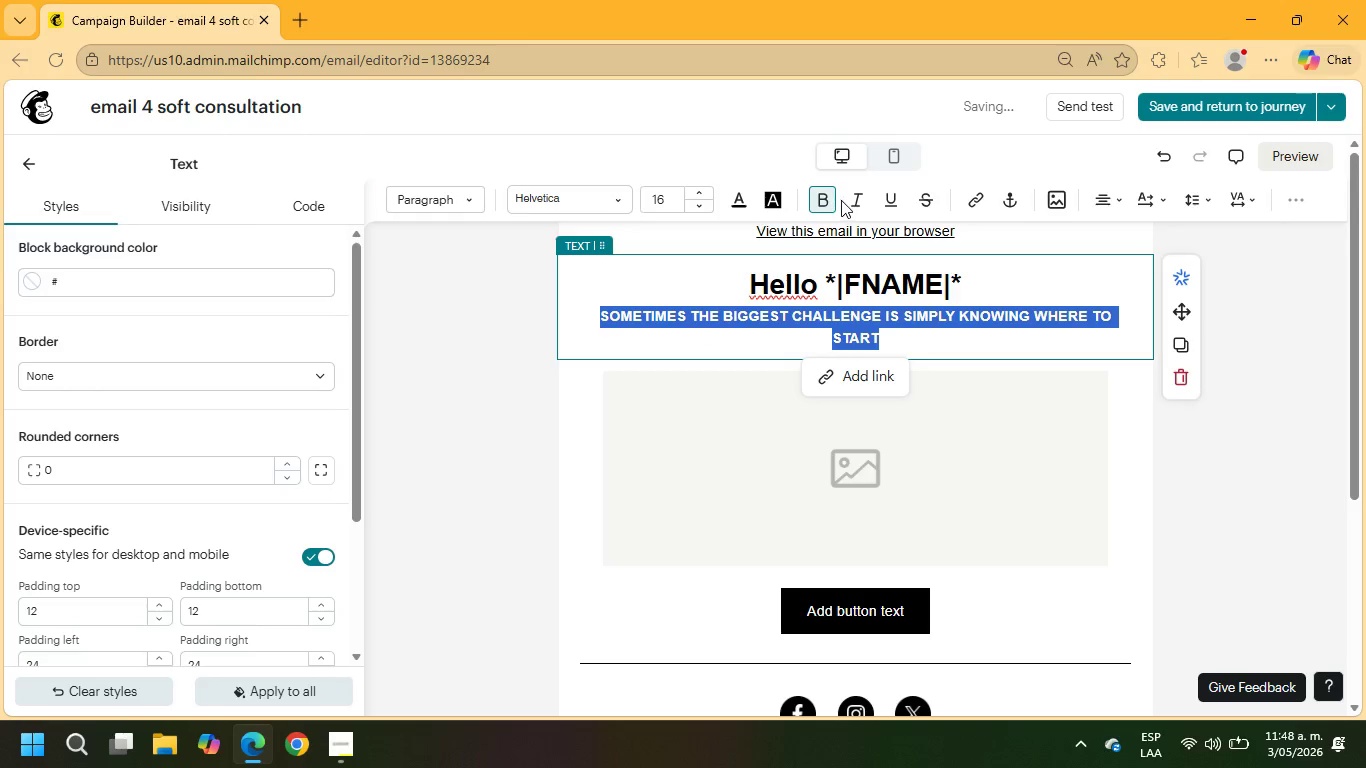 
left_click([853, 199])
 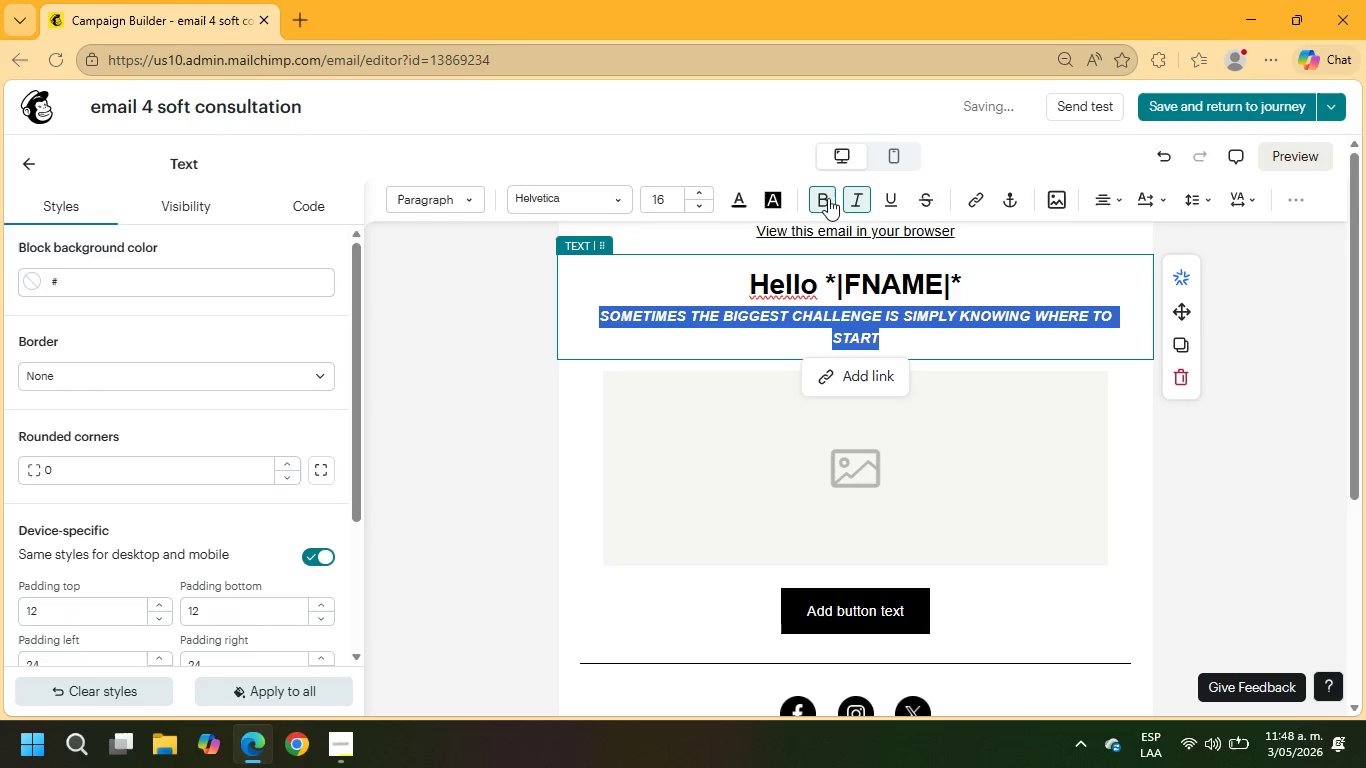 
left_click([830, 200])
 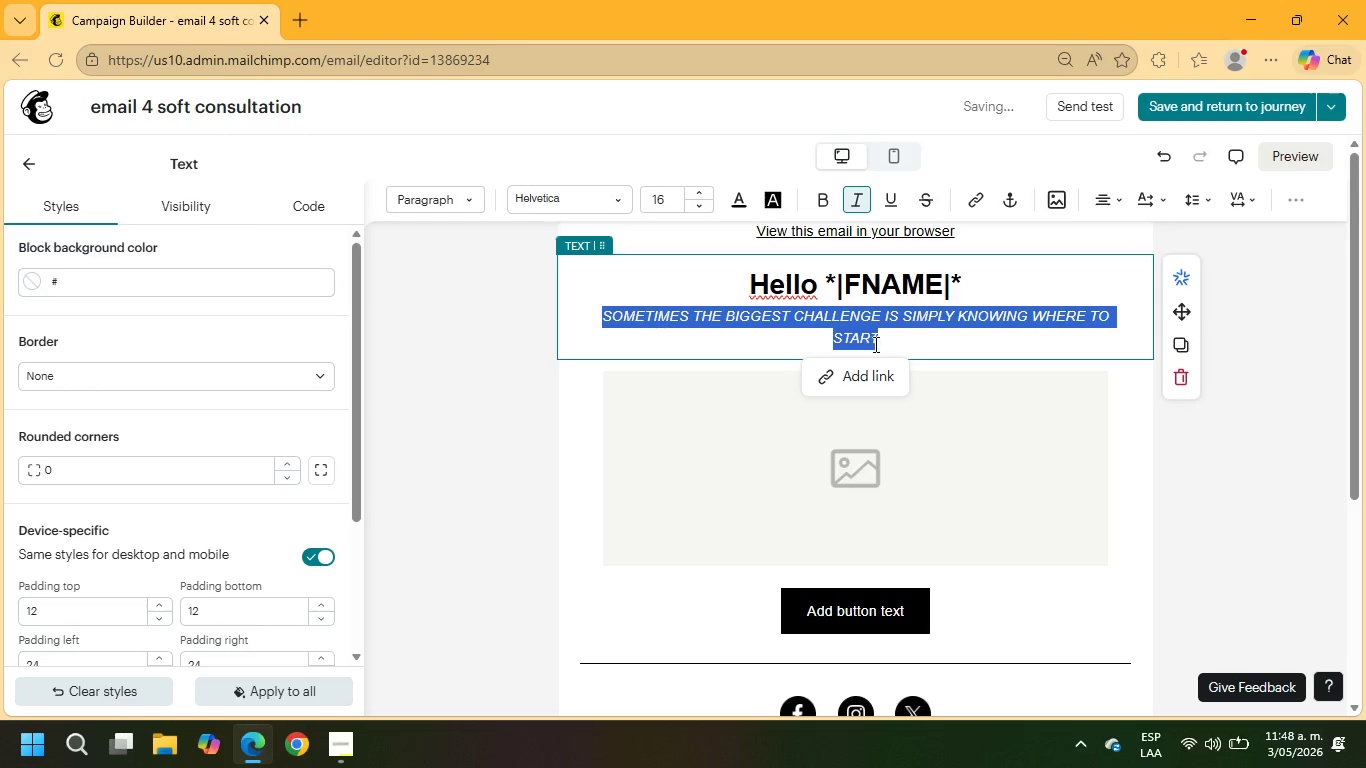 
left_click_drag(start_coordinate=[879, 340], to_coordinate=[793, 298])
 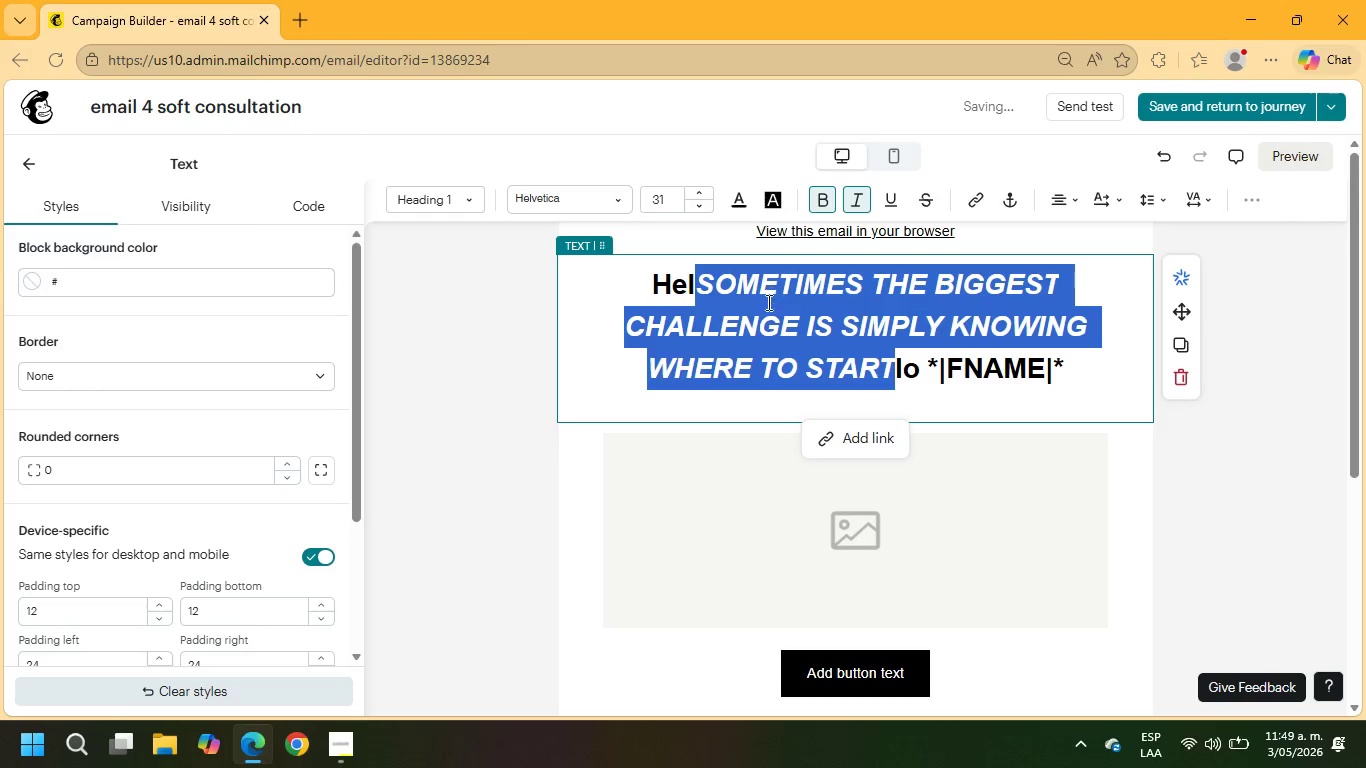 
key(Control+ControlLeft)
 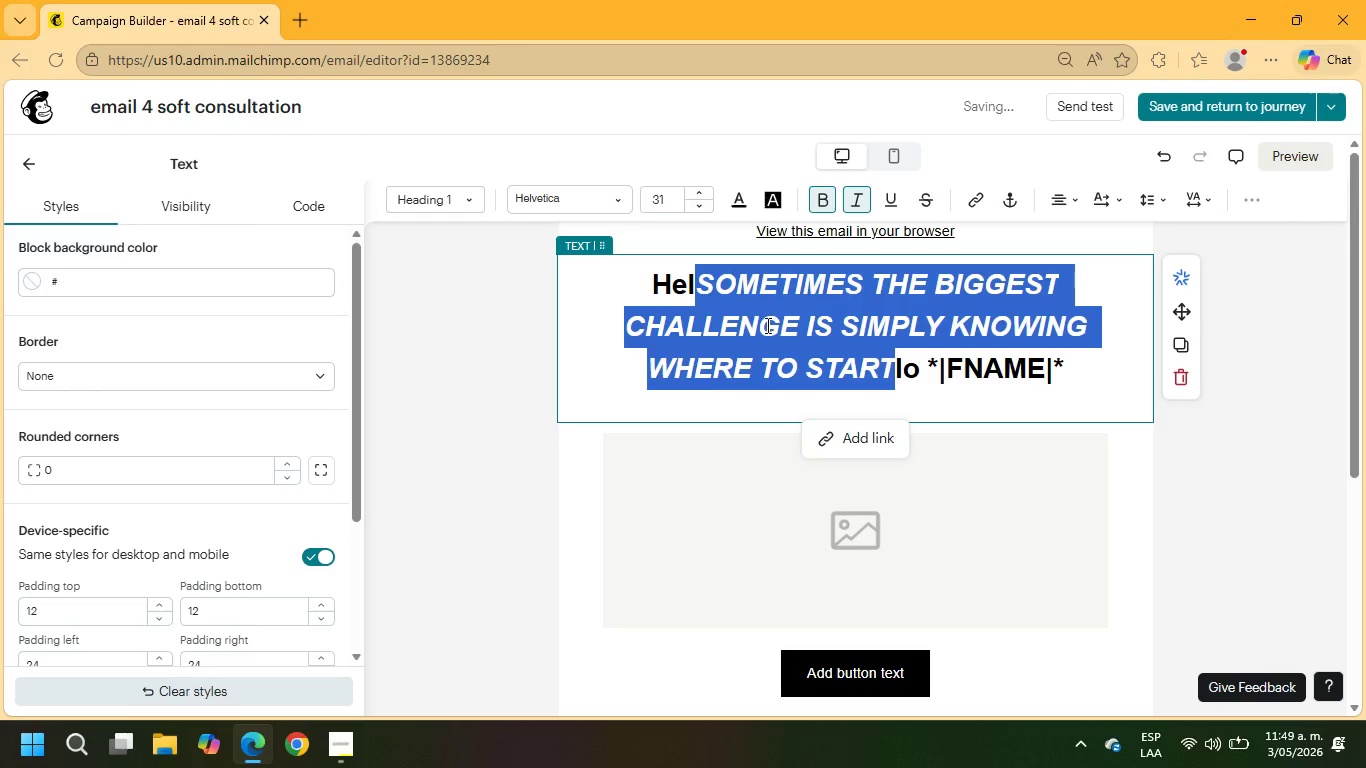 
key(Control+Z)
 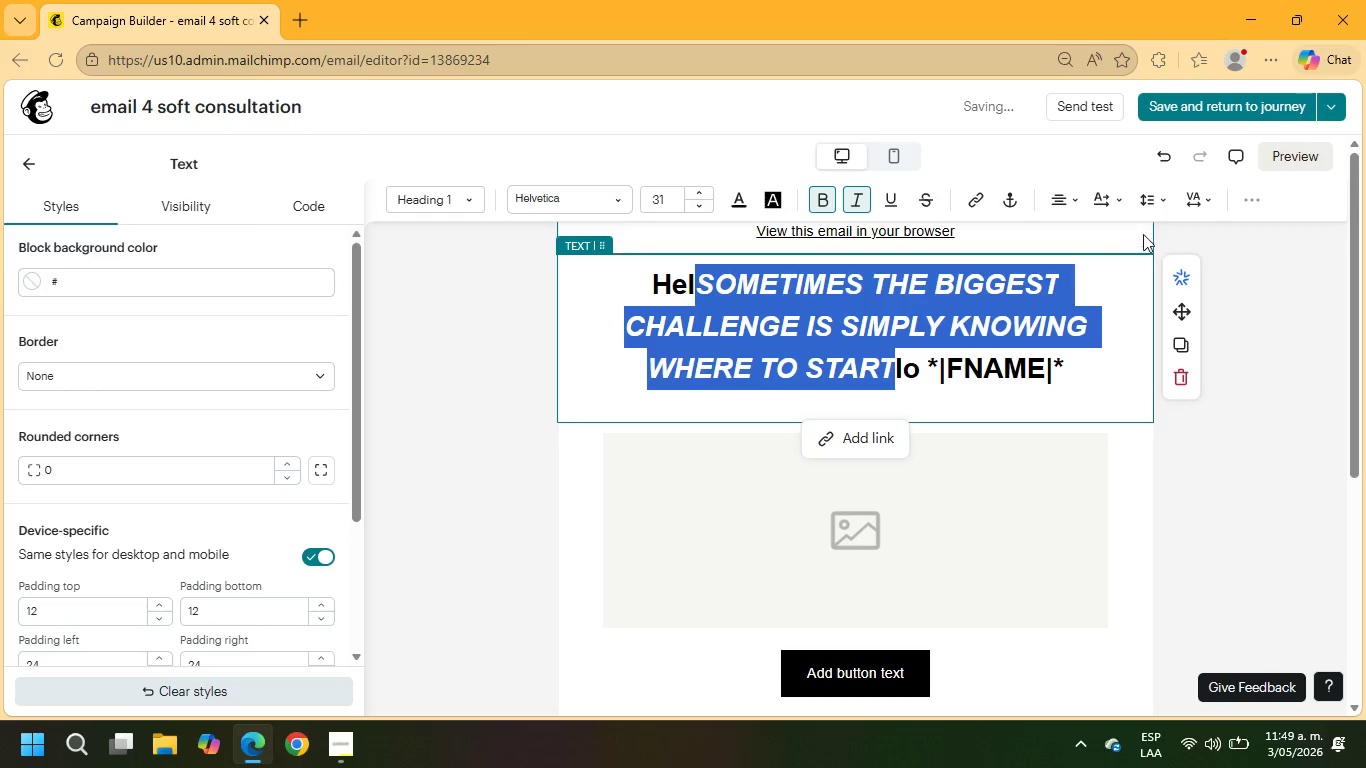 
left_click([1155, 156])
 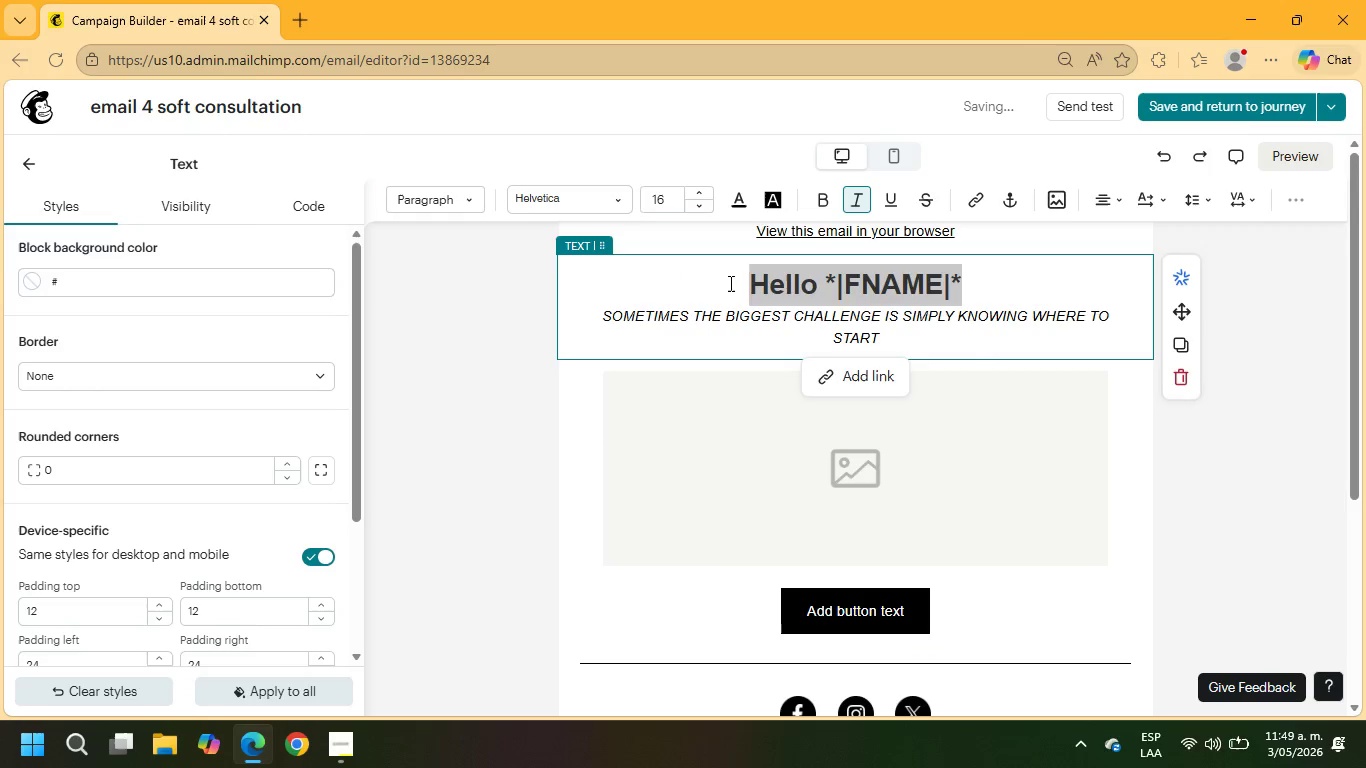 
left_click([733, 279])
 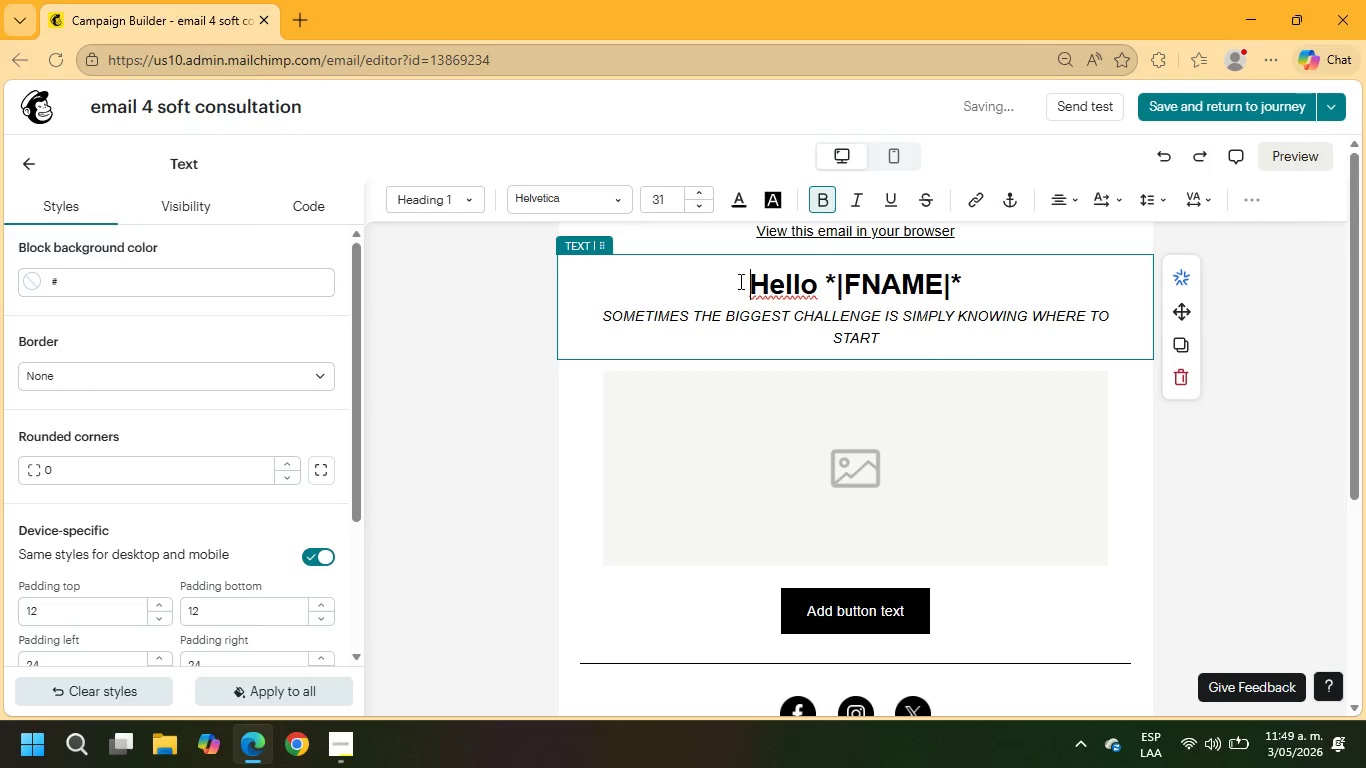 
left_click_drag(start_coordinate=[739, 281], to_coordinate=[874, 346])
 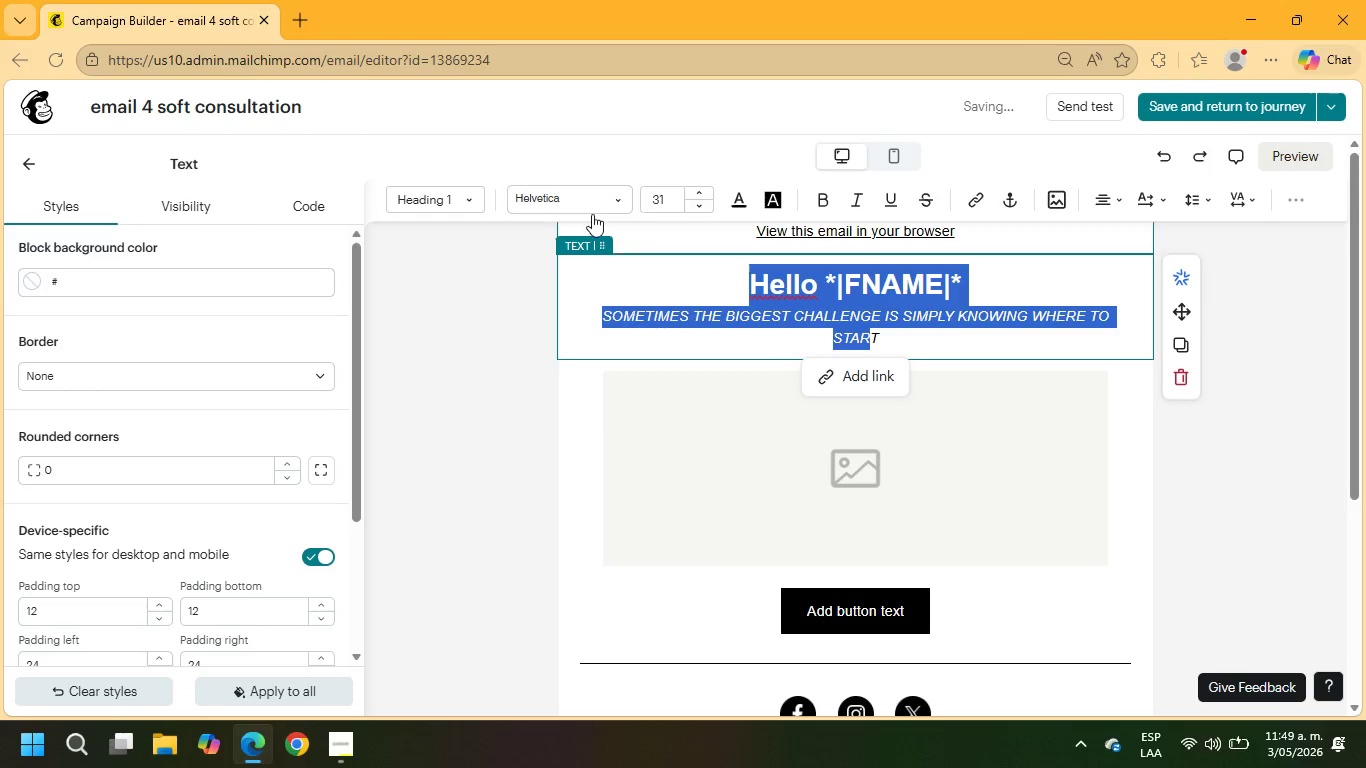 
left_click([592, 214])
 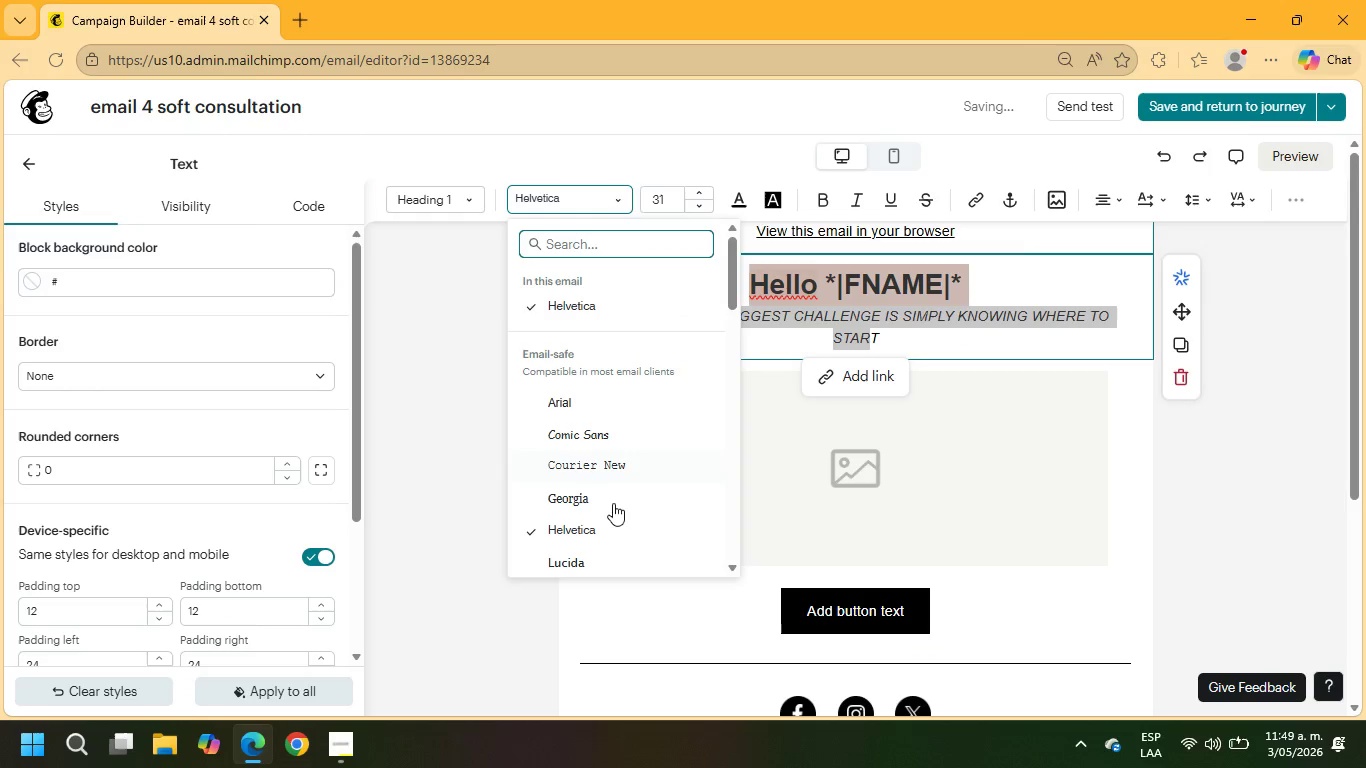 
scroll: coordinate [597, 431], scroll_direction: down, amount: 11.0
 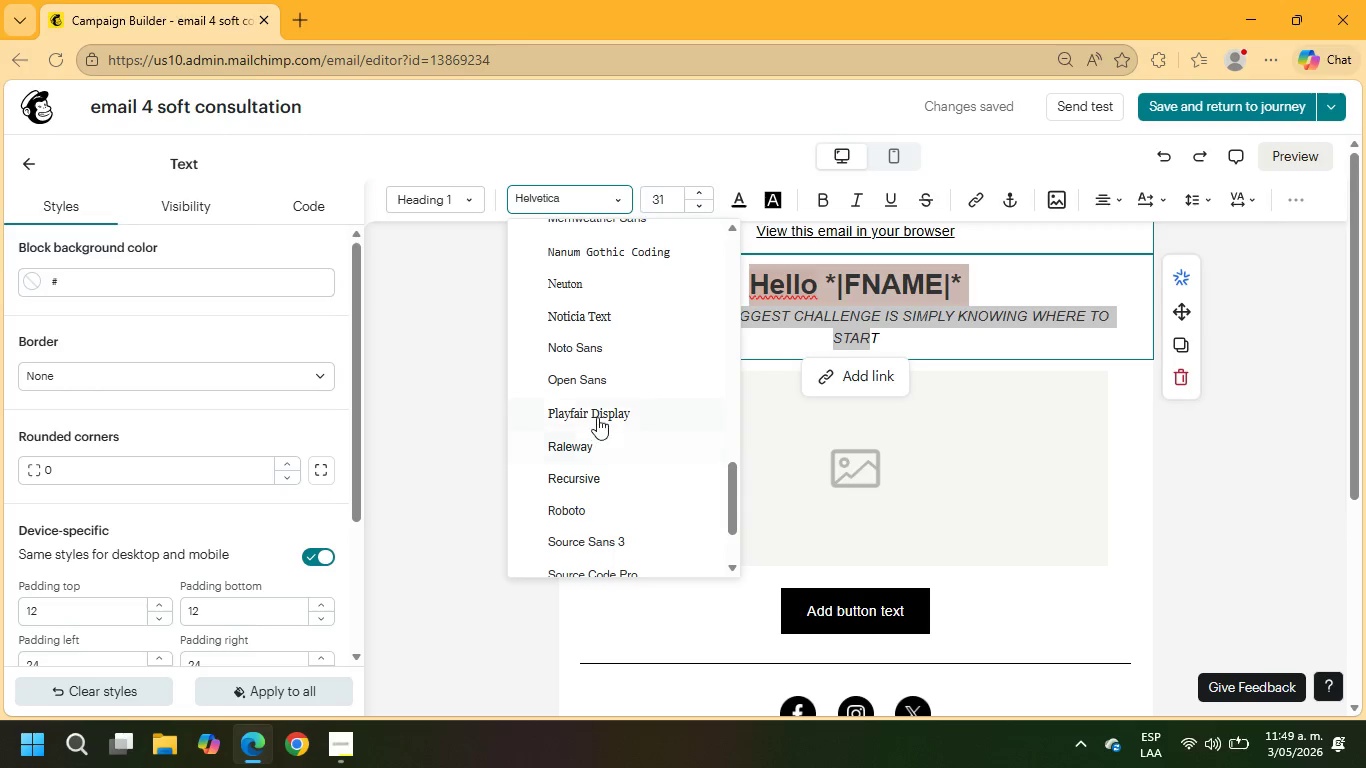 
left_click([596, 417])
 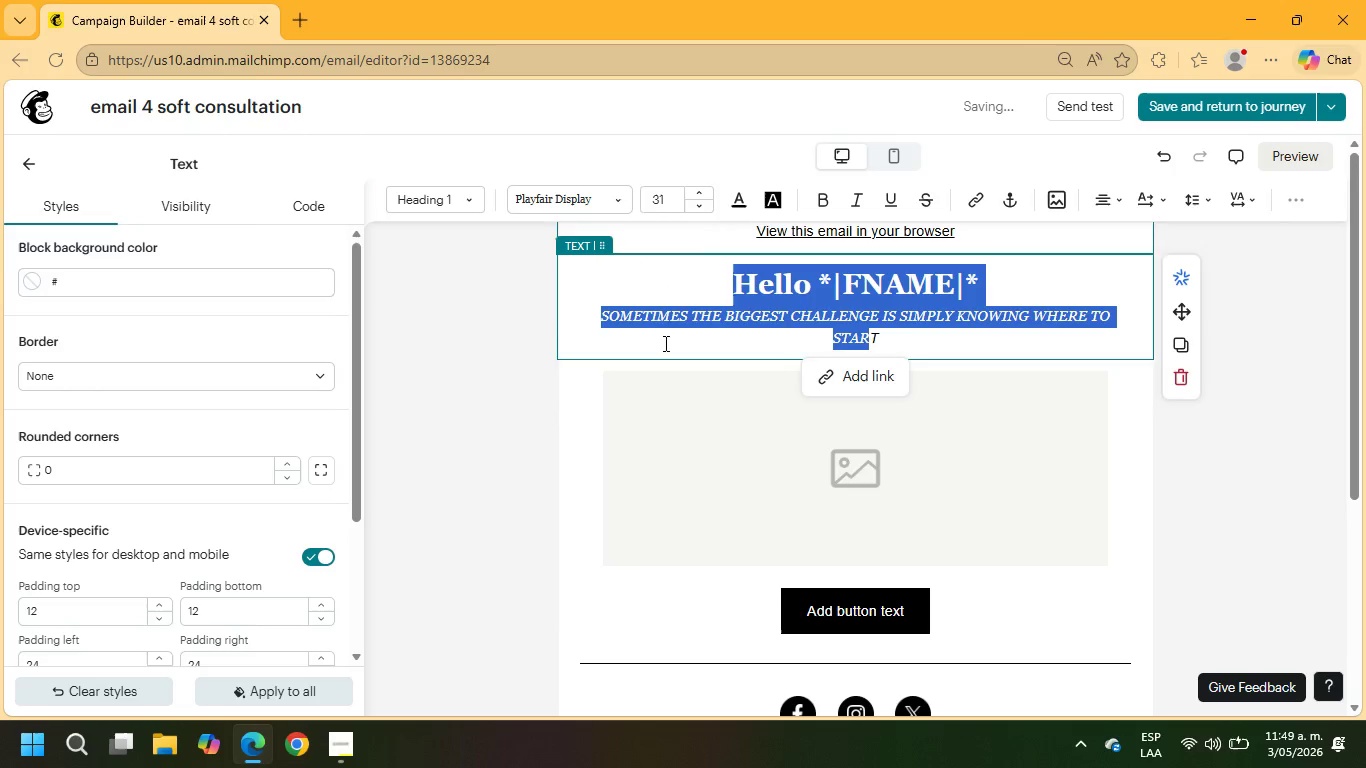 
left_click([677, 327])
 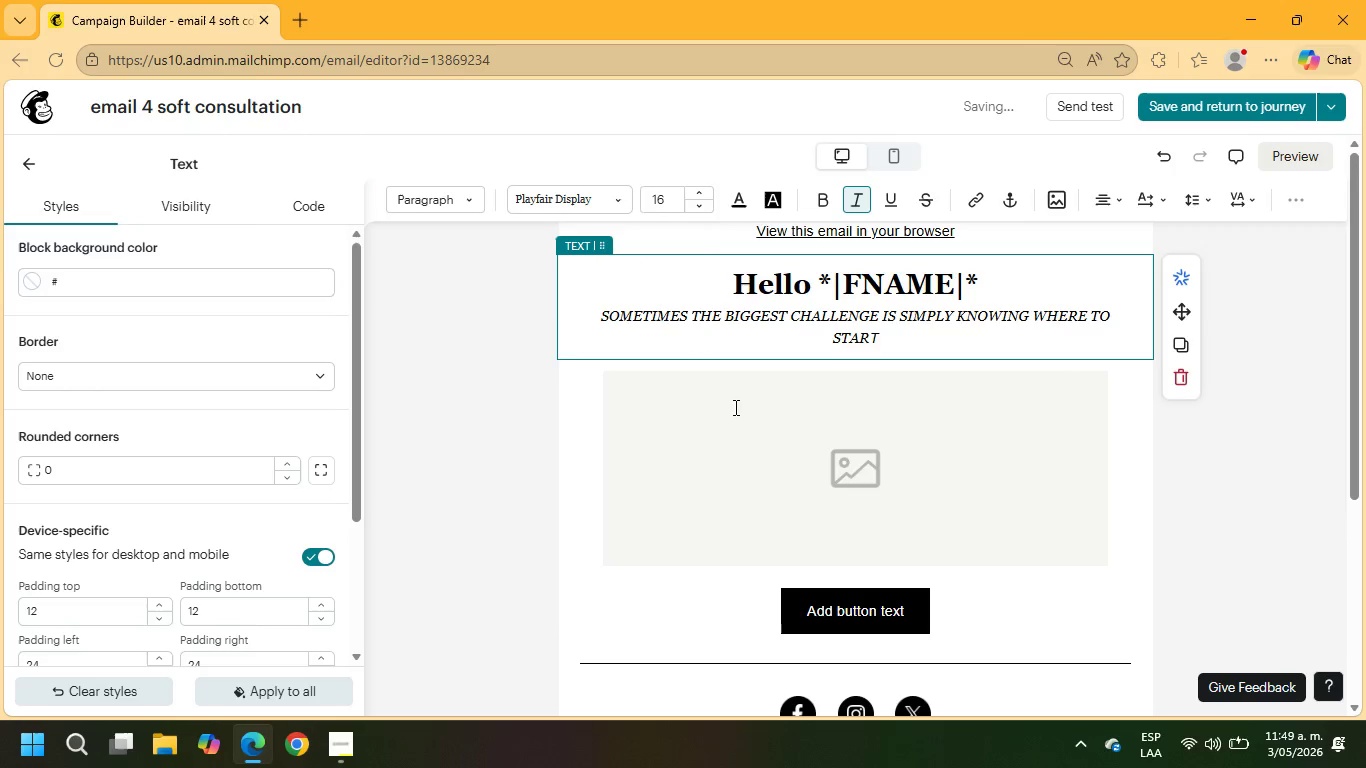 
left_click([746, 420])
 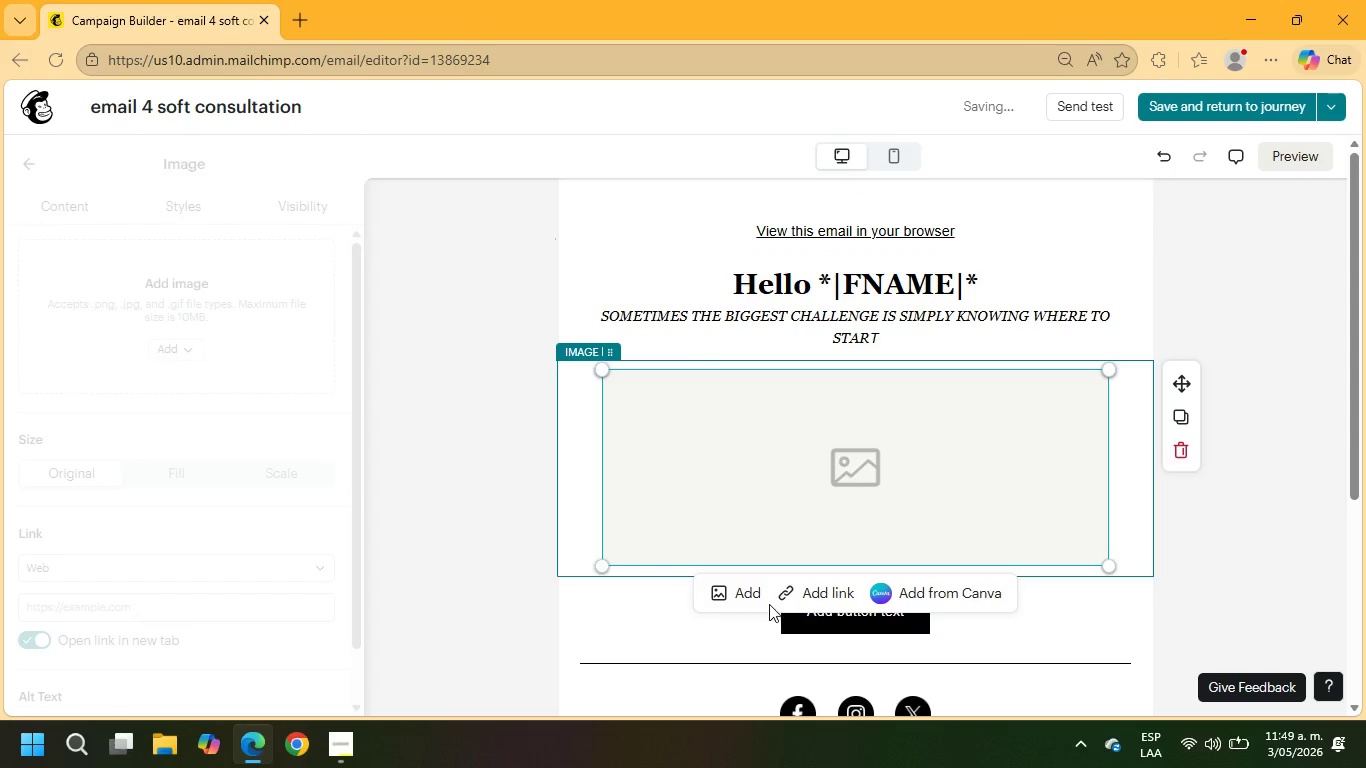 
left_click([757, 594])
 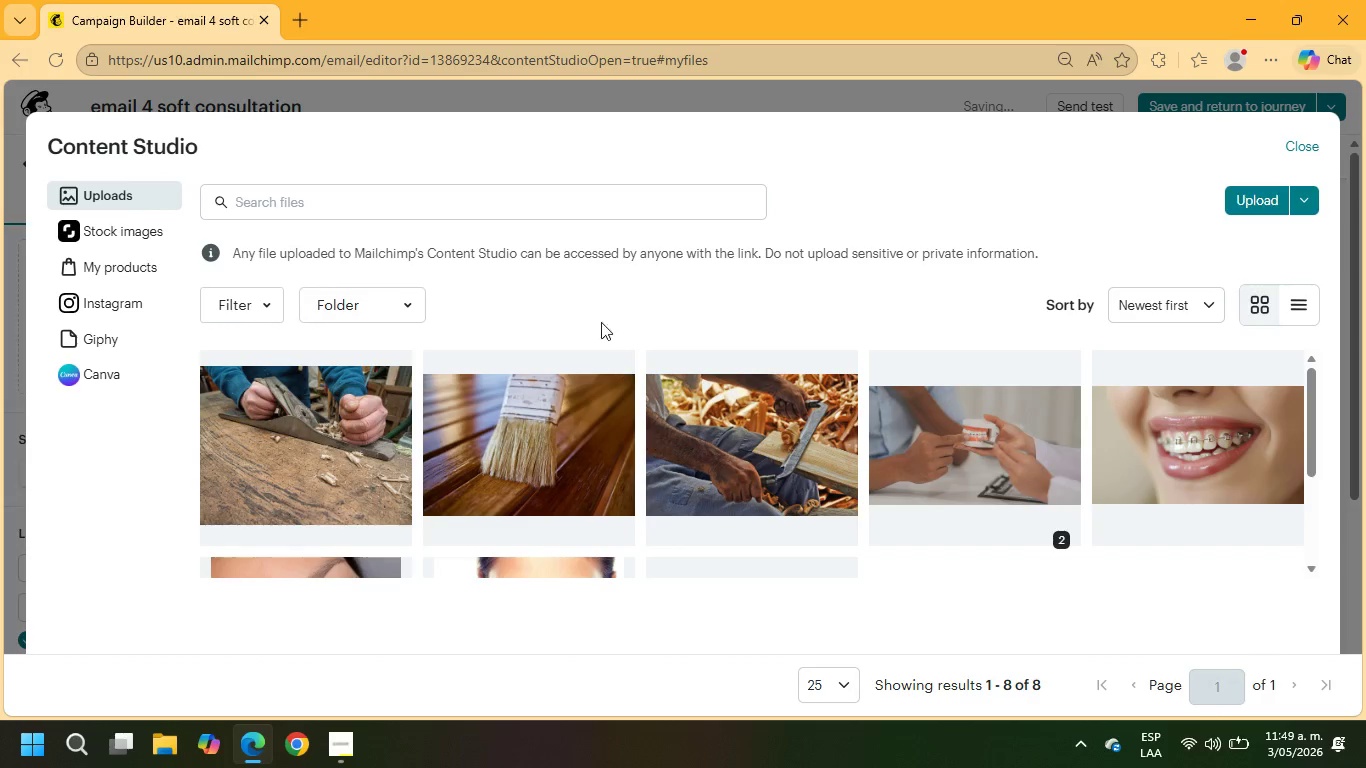 
left_click([362, 209])
 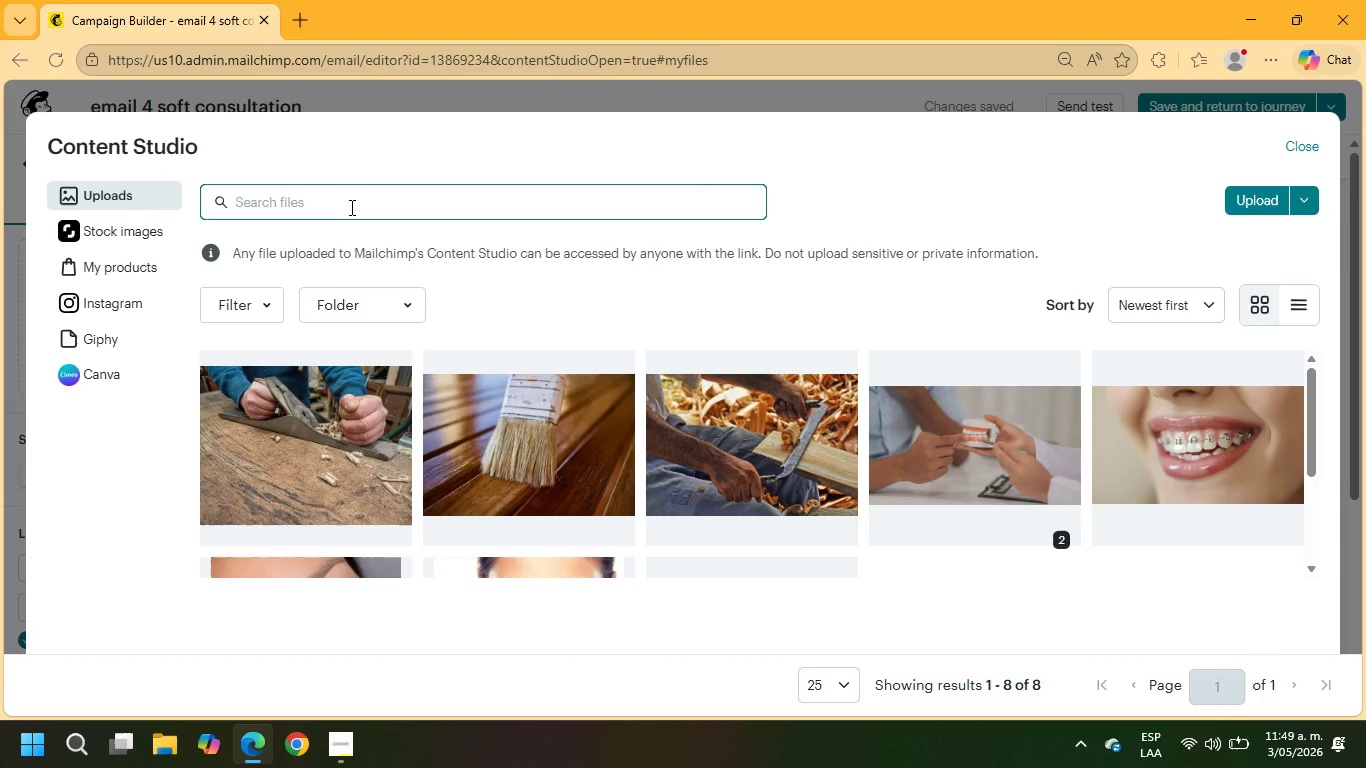 
type(WELLNESS CONSULTATION)
 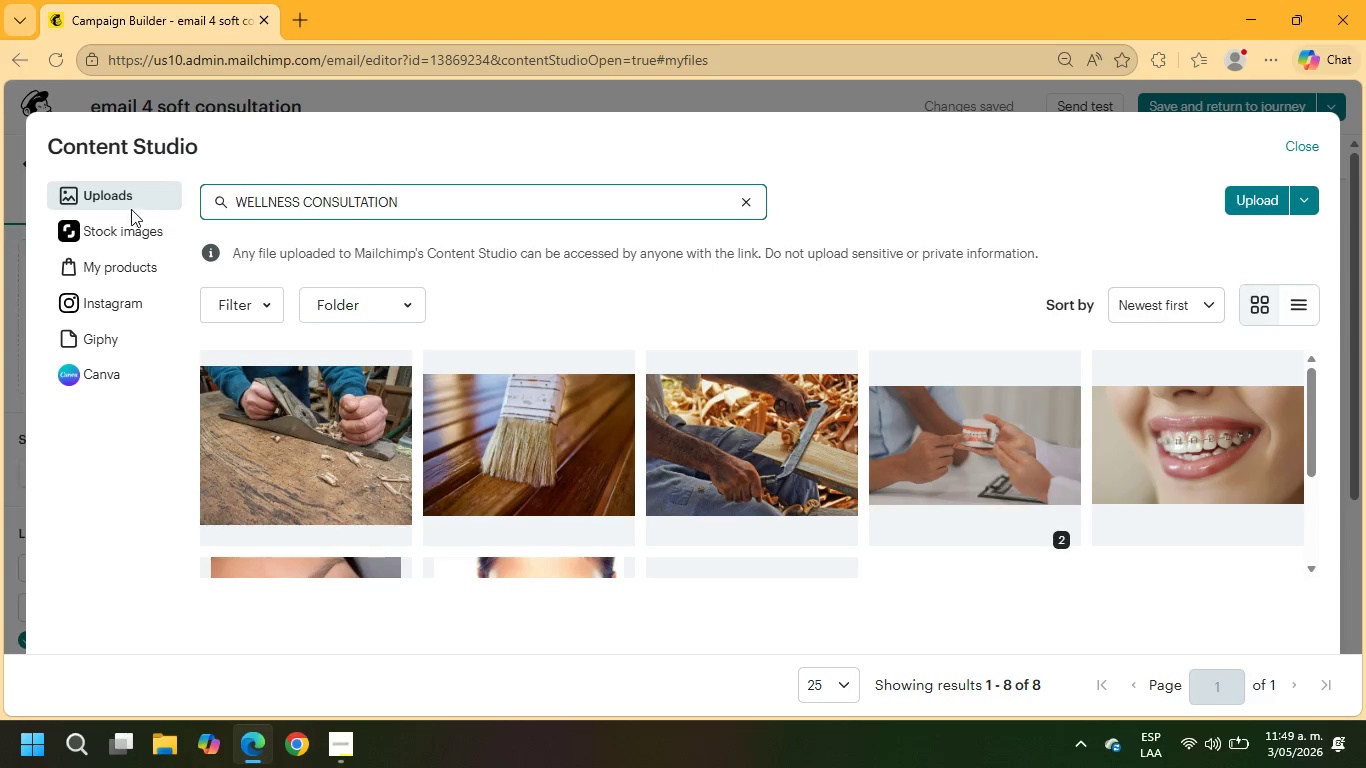 
left_click([72, 243])
 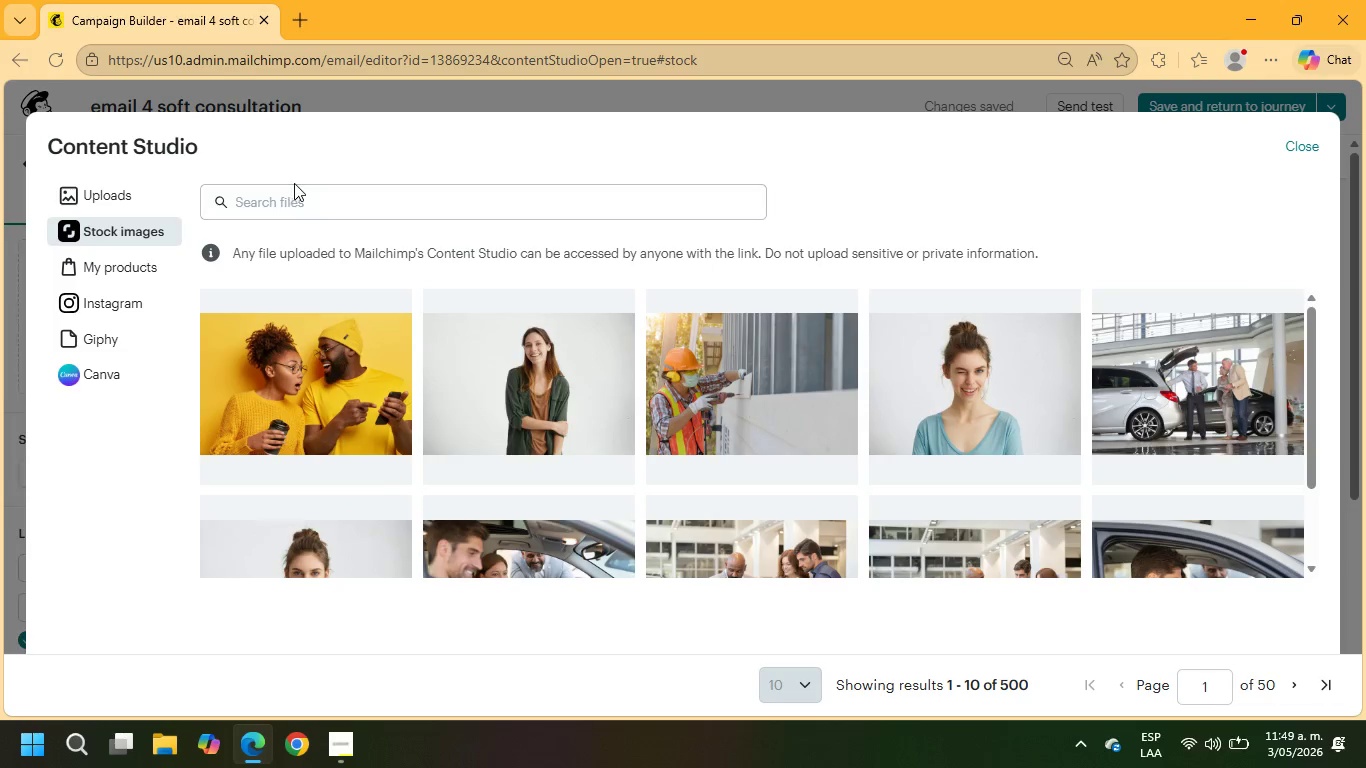 
double_click([294, 199])
 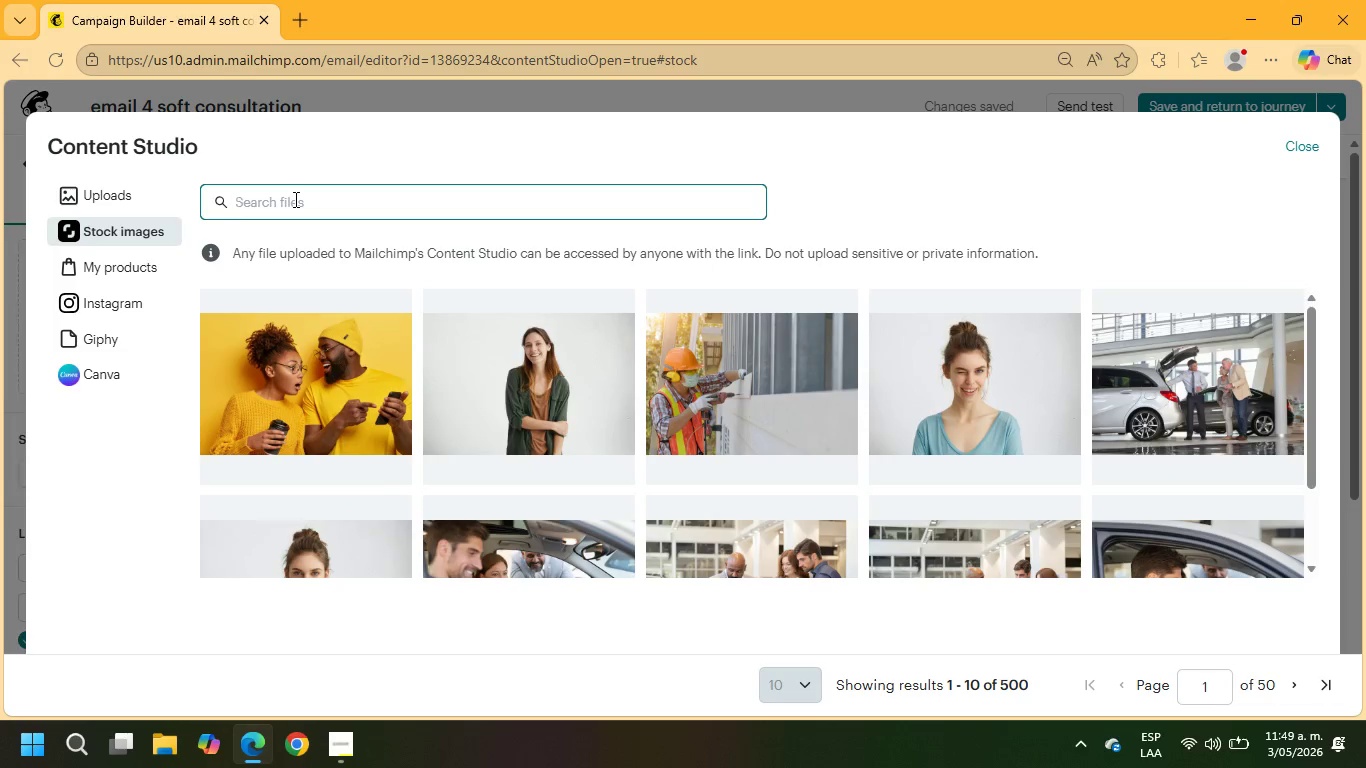 
type(WELLNESS CONSIL)
key(Backspace)
key(Backspace)
type(ULTATION)
 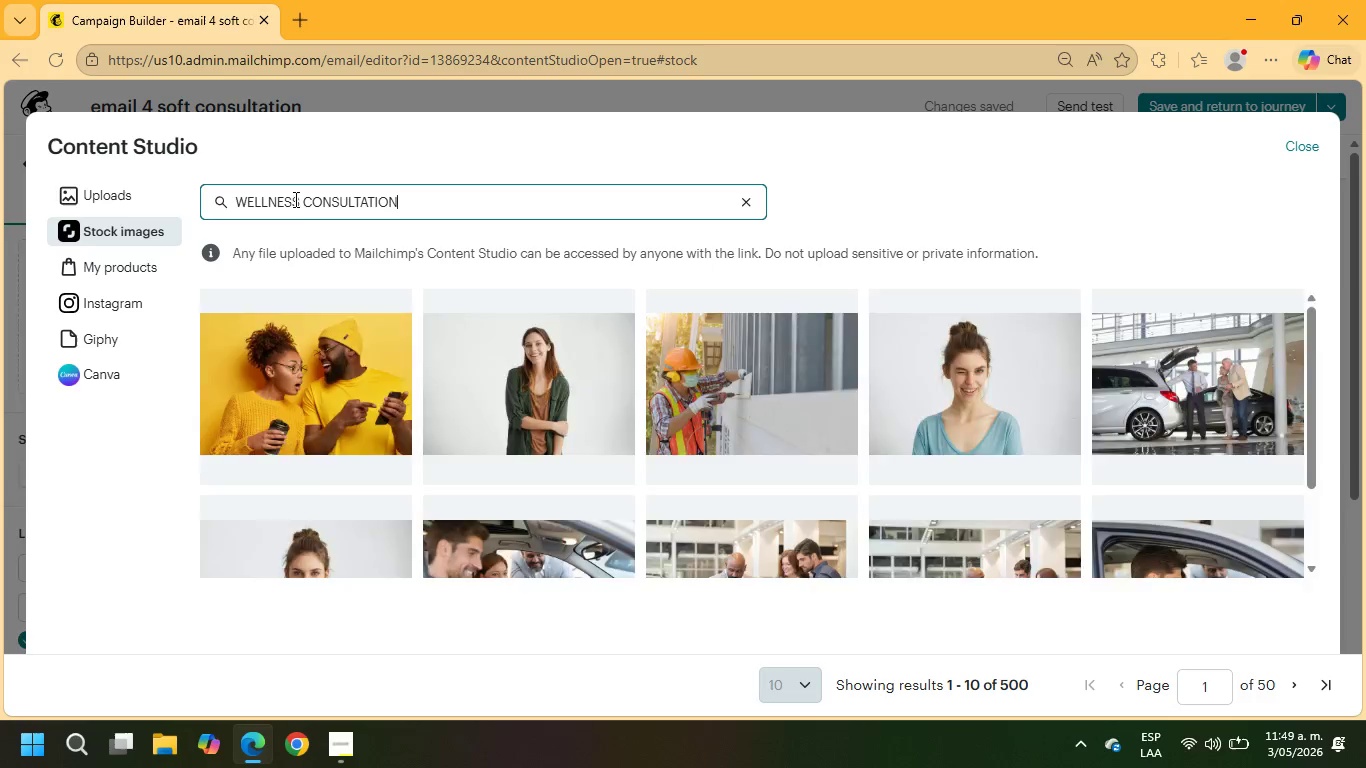 
key(Enter)
 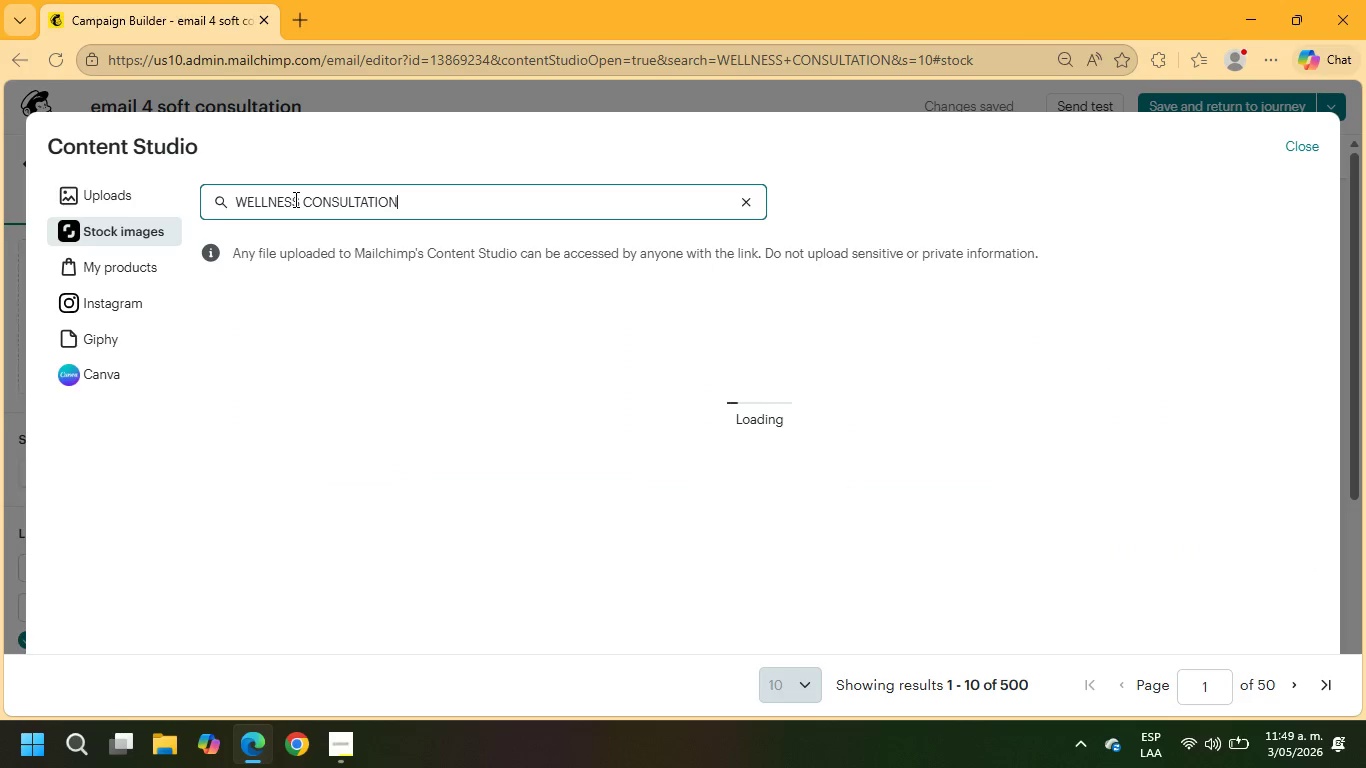 
mouse_move([478, 427])
 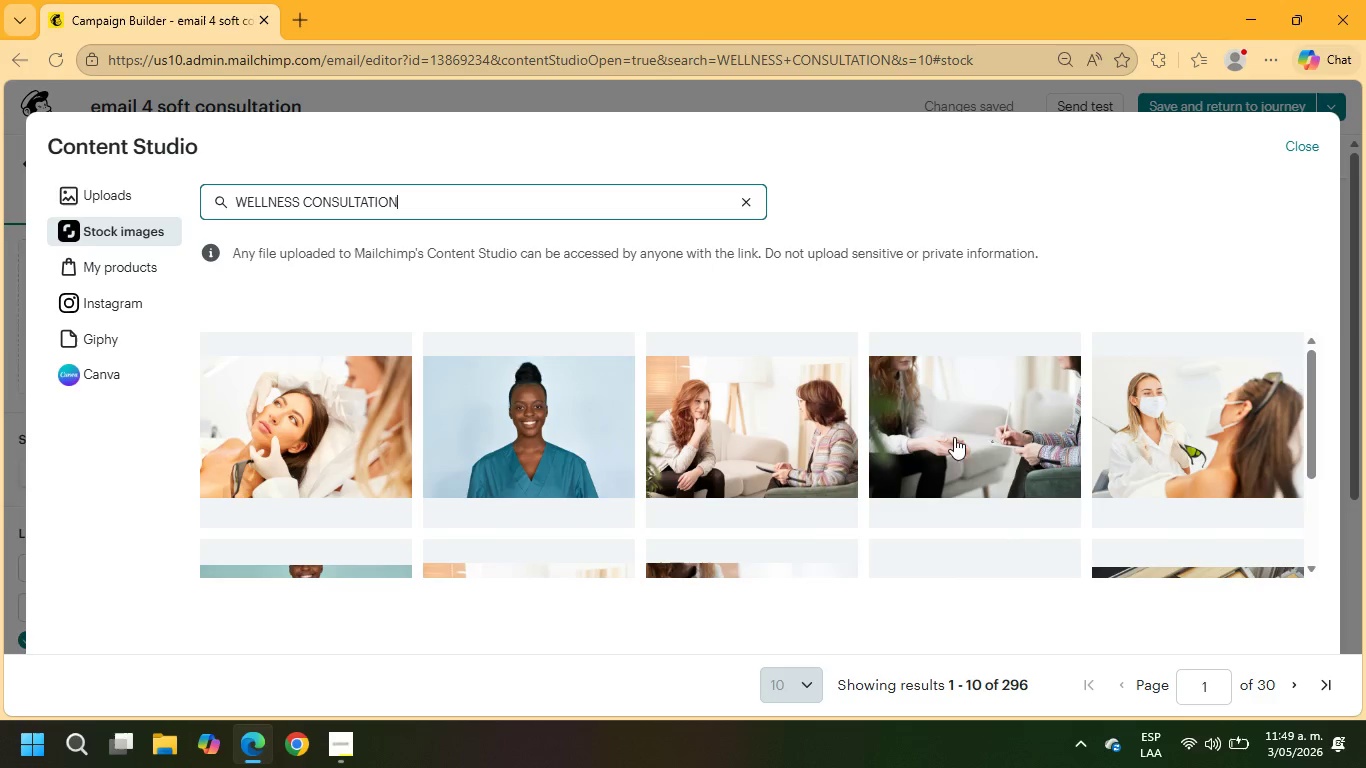 
left_click([1003, 422])
 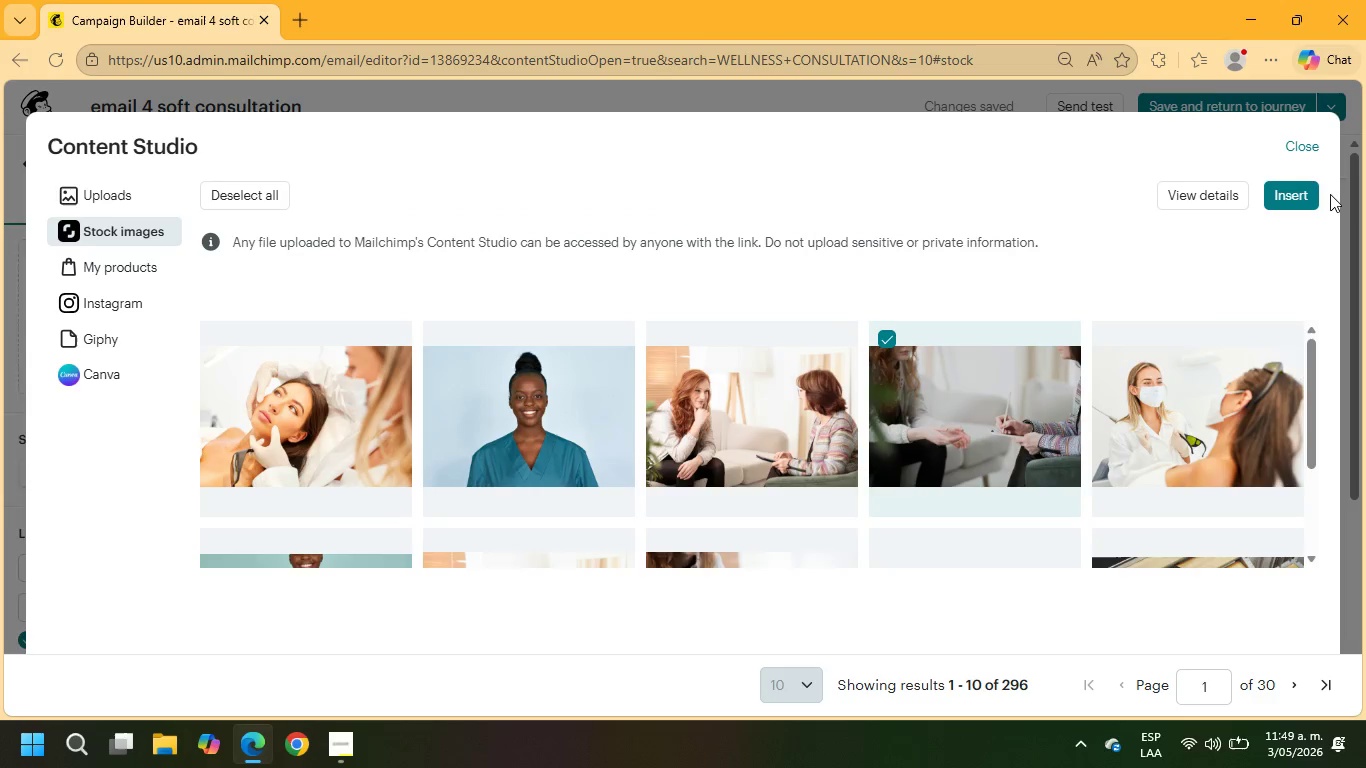 
left_click([1307, 195])
 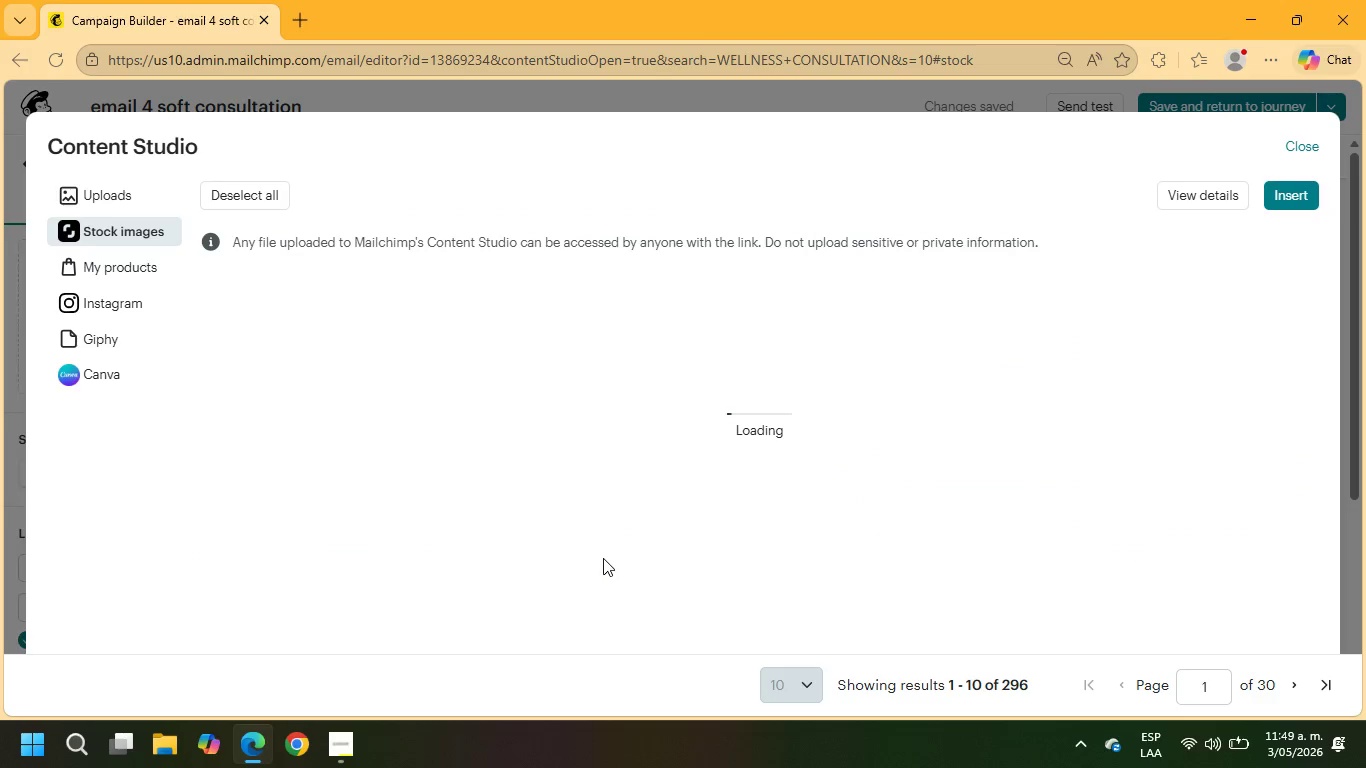 
scroll: coordinate [600, 558], scroll_direction: down, amount: 3.0
 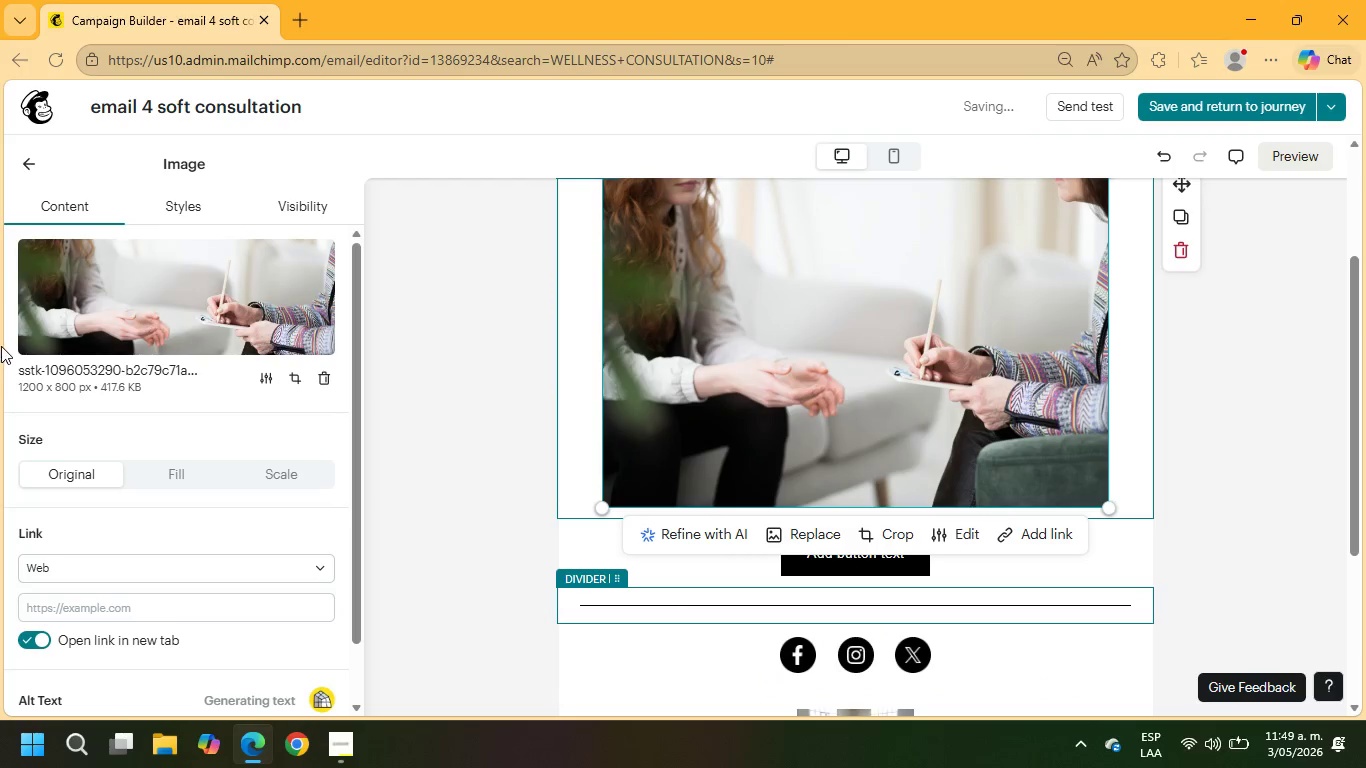 
left_click([22, 170])
 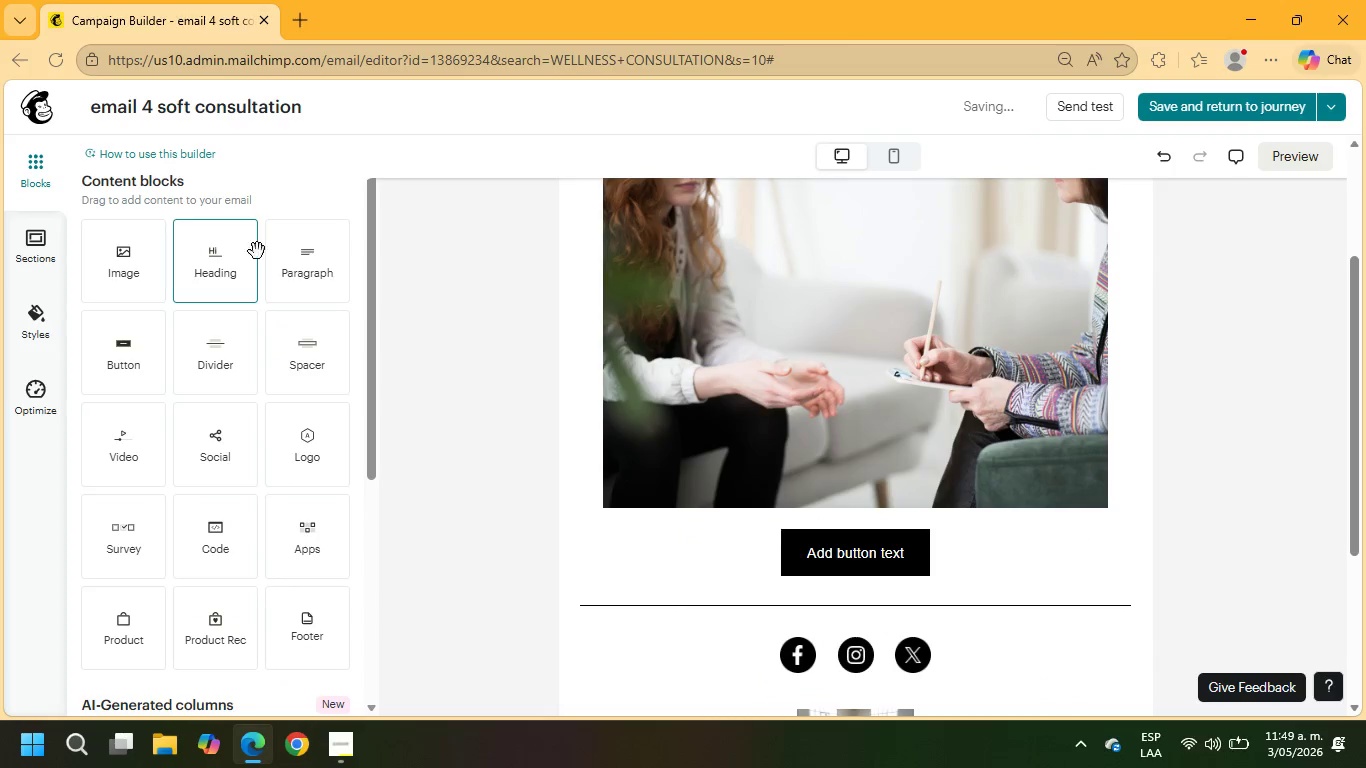 
left_click_drag(start_coordinate=[332, 271], to_coordinate=[647, 552])
 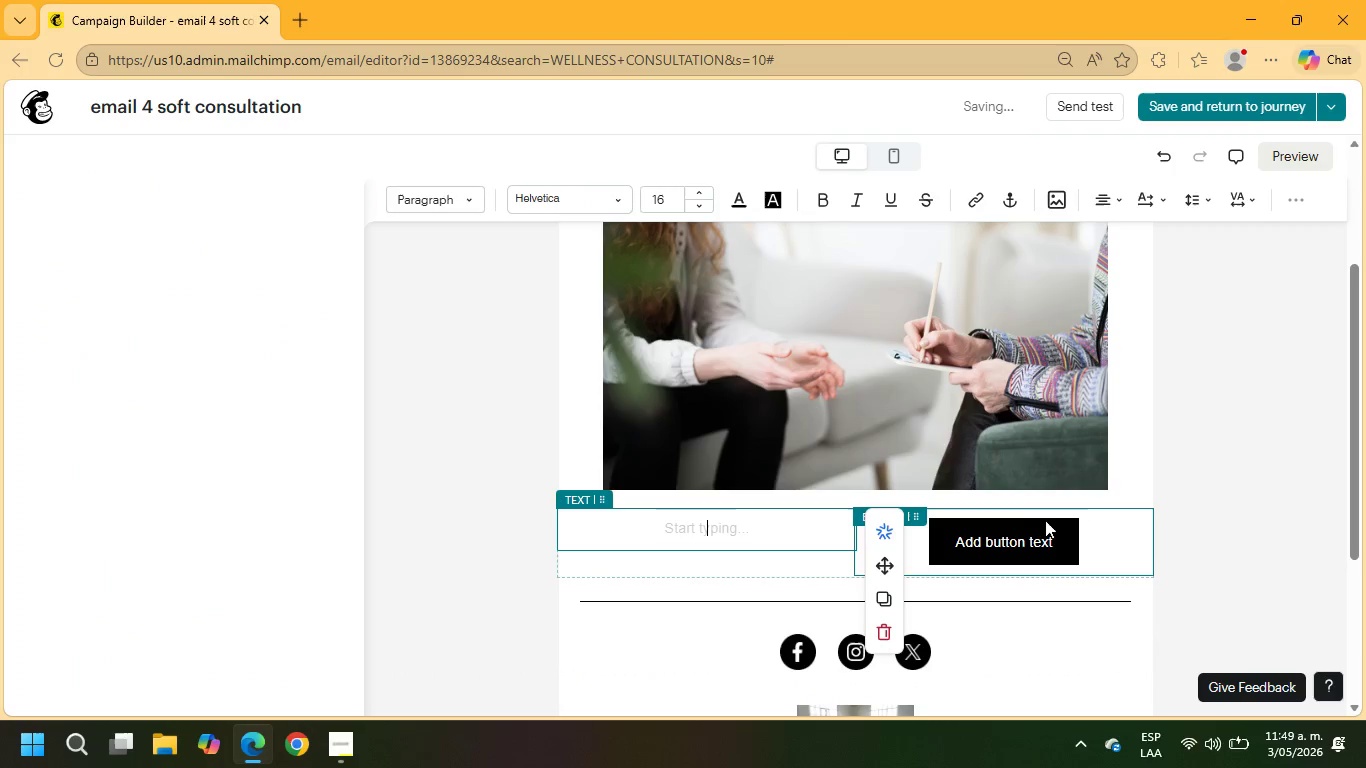 
left_click([1046, 513])
 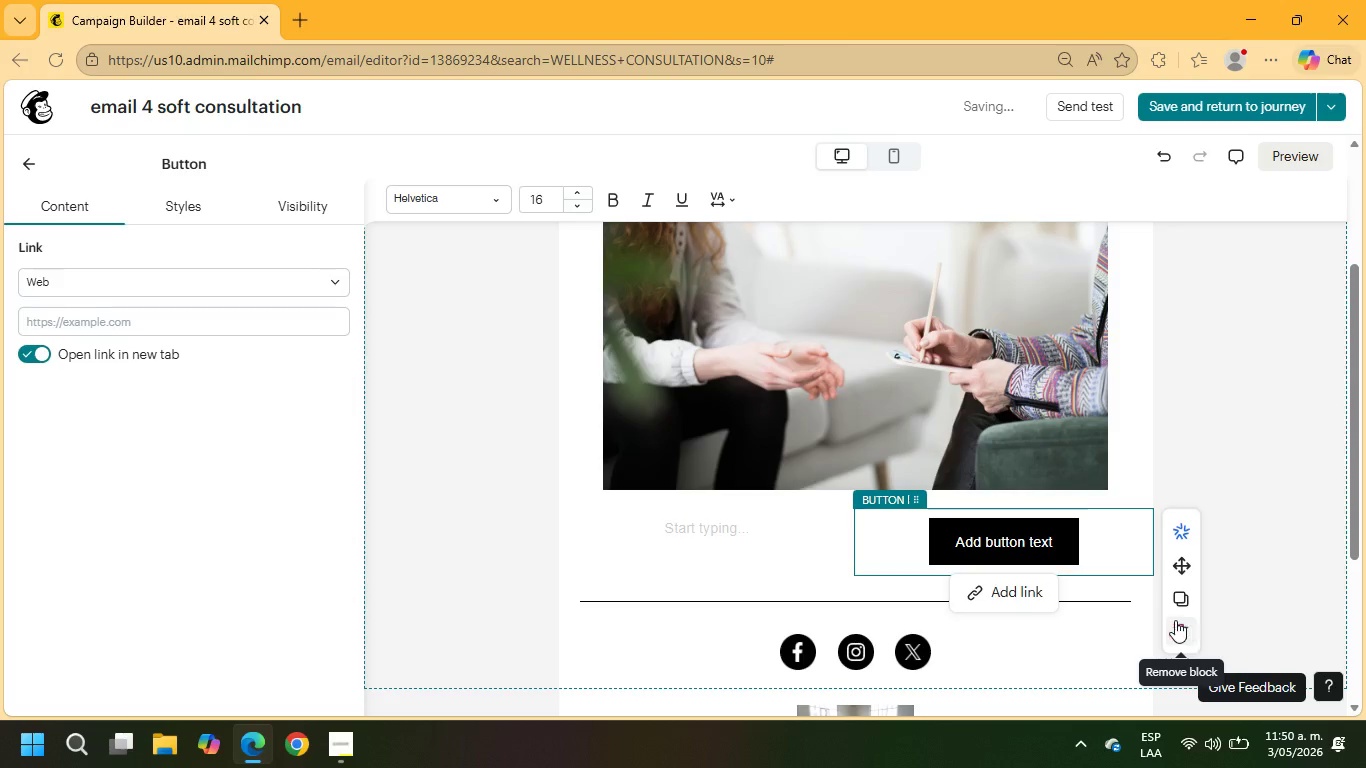 
left_click([796, 528])
 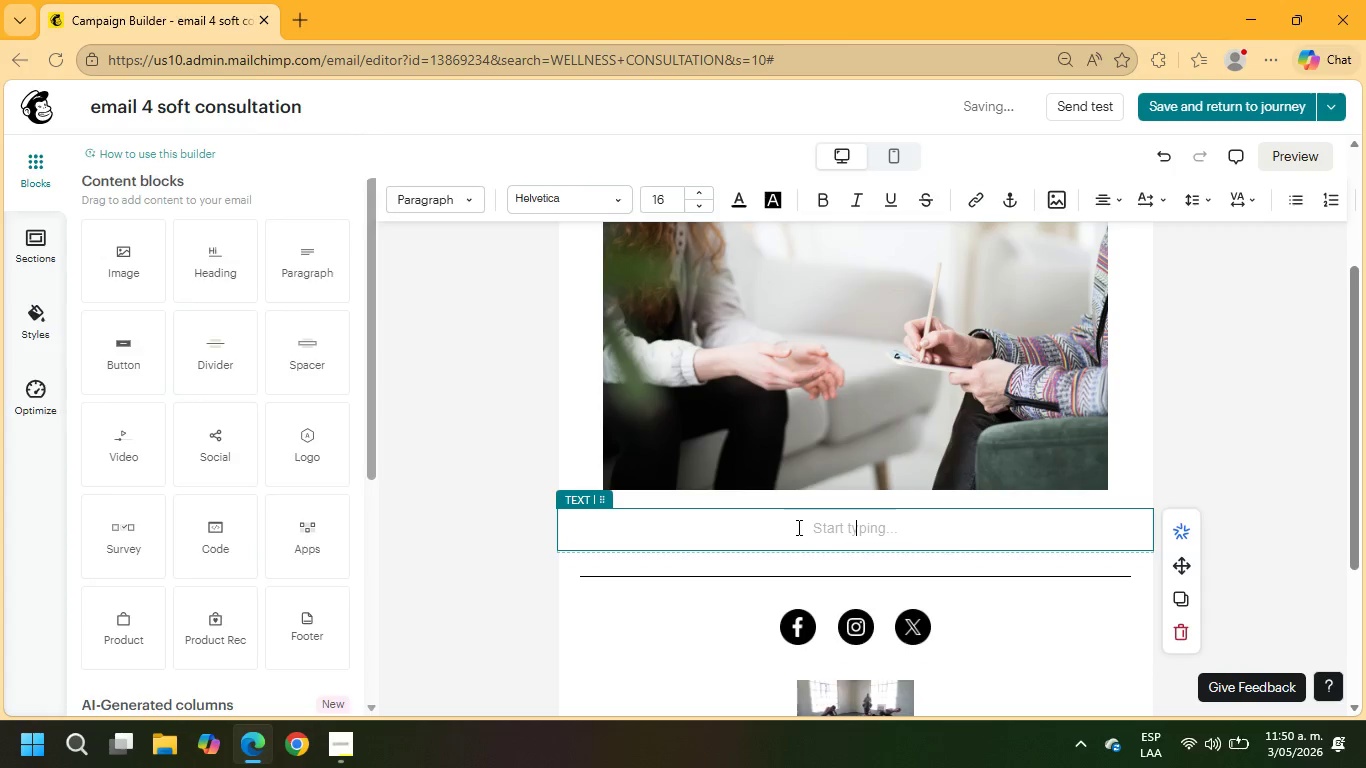 
type(A perosnal)
key(Backspace)
key(Backspace)
key(Backspace)
key(Backspace)
key(Backspace)
key(Backspace)
key(Backspace)
key(Backspace)
key(Backspace)
key(Backspace)
key(Backspace)
type(a PERSONALIZED CONSULTATION CAN HELP IDENTIFY THE MOST EFFECTIVE NUTRITION AND WELLNESS STRATEGIES FOR YOUR SPECIFIC HEALTH GOALS AND LIFESTYE)
key(Backspace)
type(LE.)
 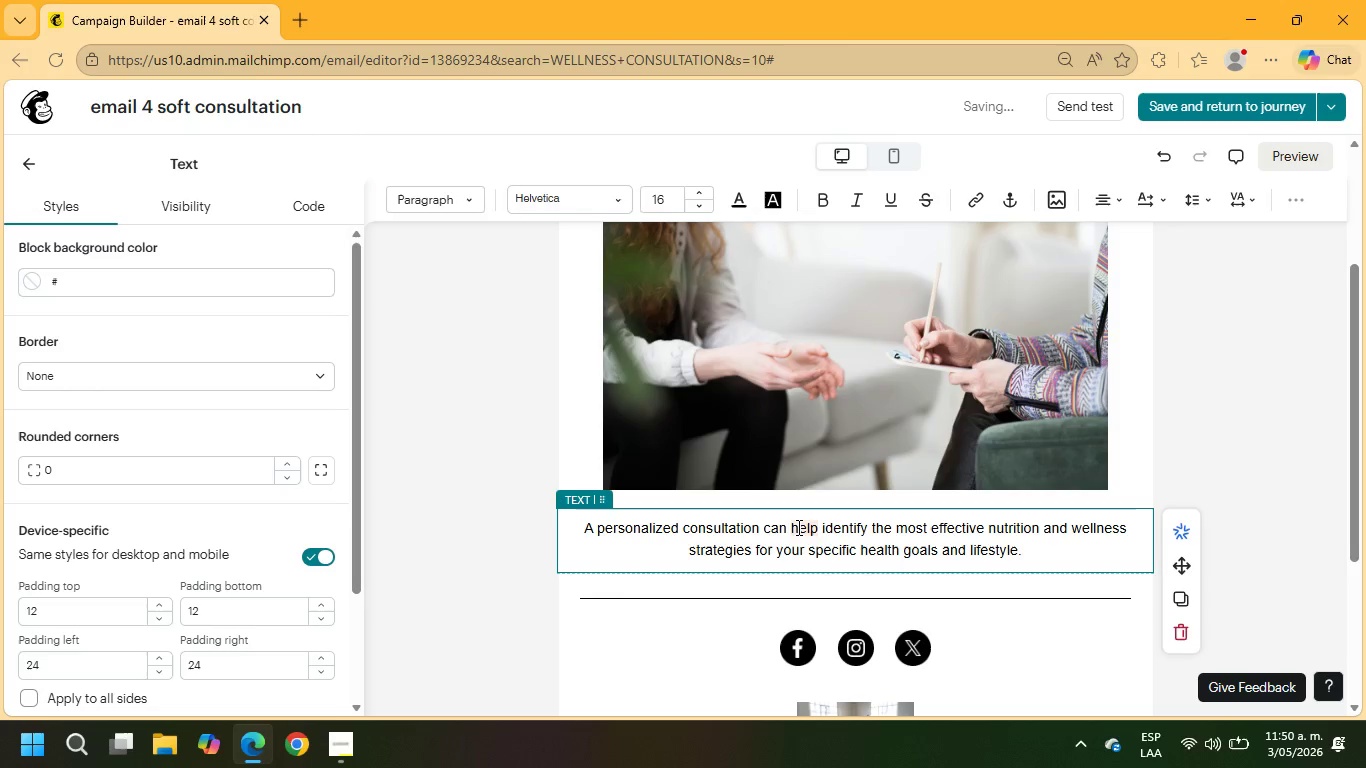 
key(Enter)
 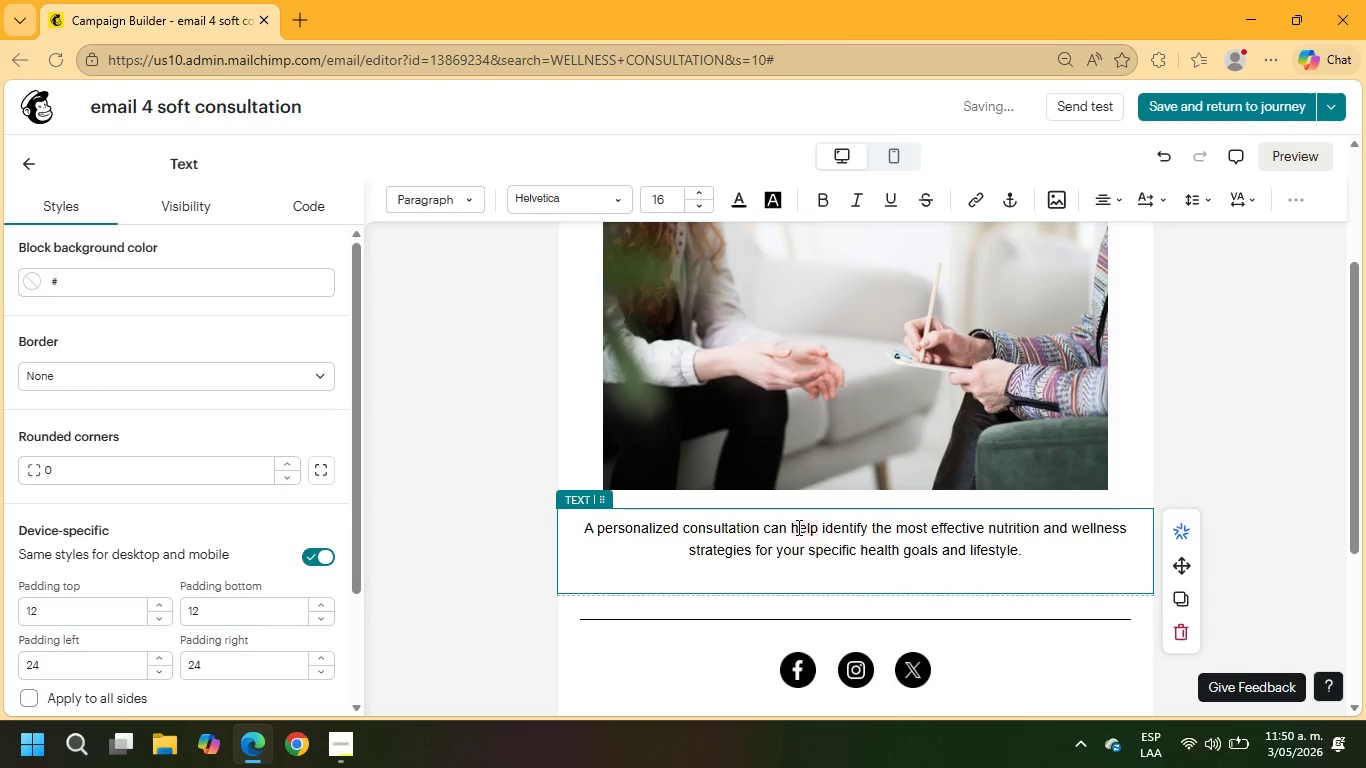 
key(Enter)
 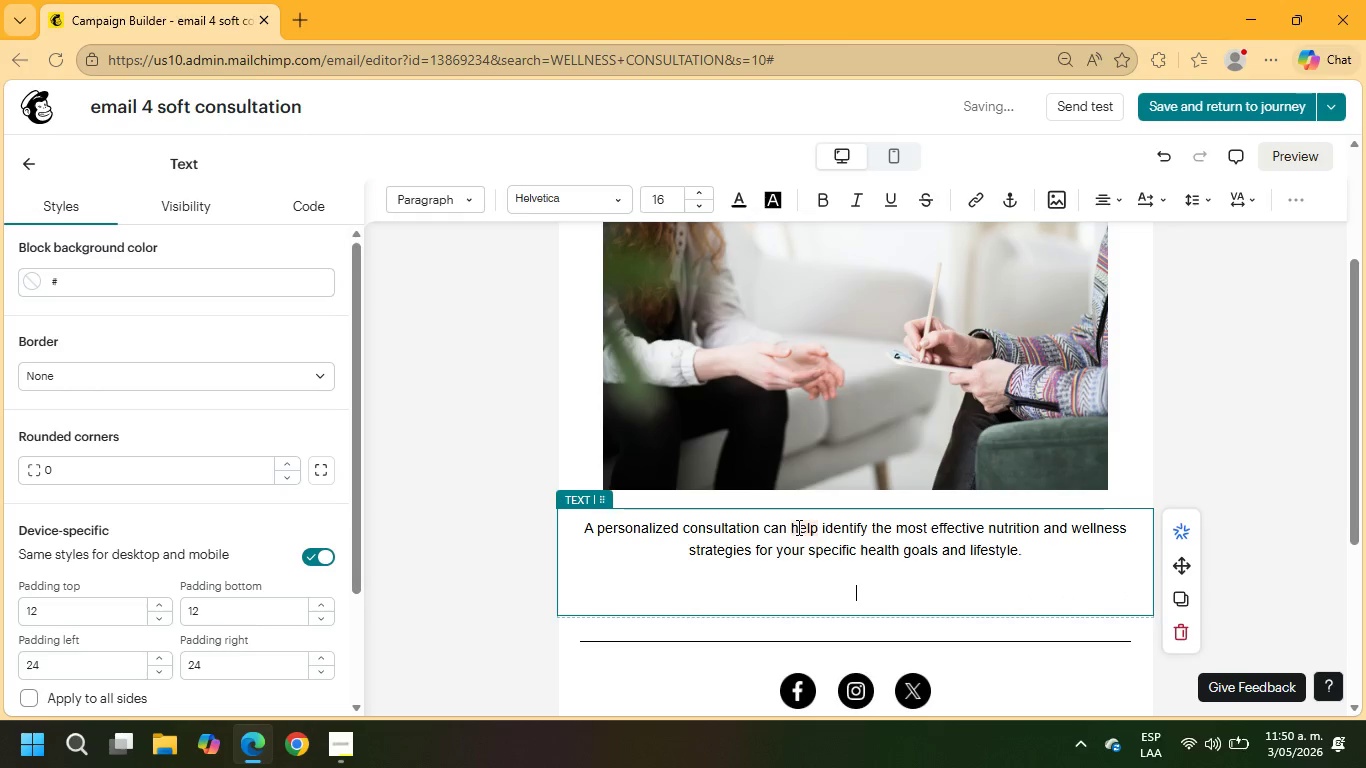 
type(Whether your focus is )
 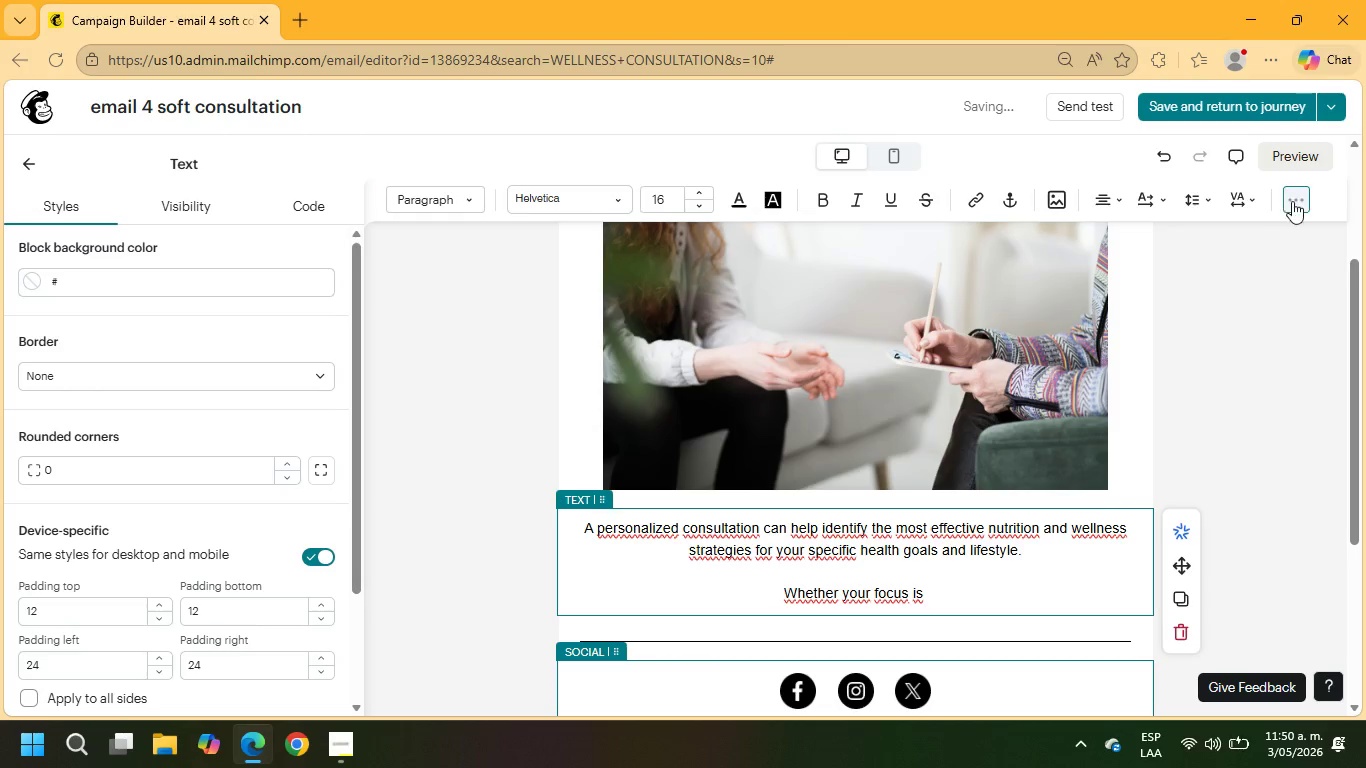 
left_click([1275, 249])
 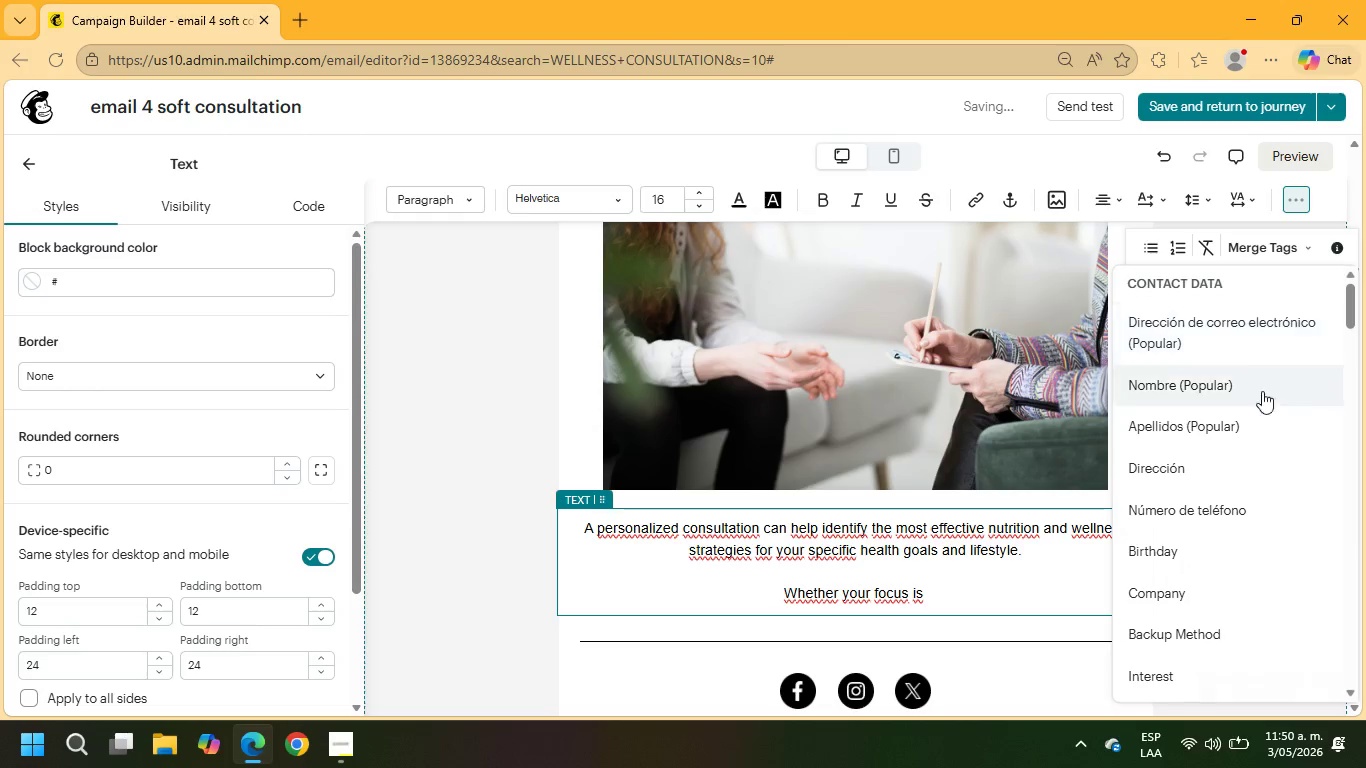 
scroll: coordinate [1209, 555], scroll_direction: down, amount: 20.0
 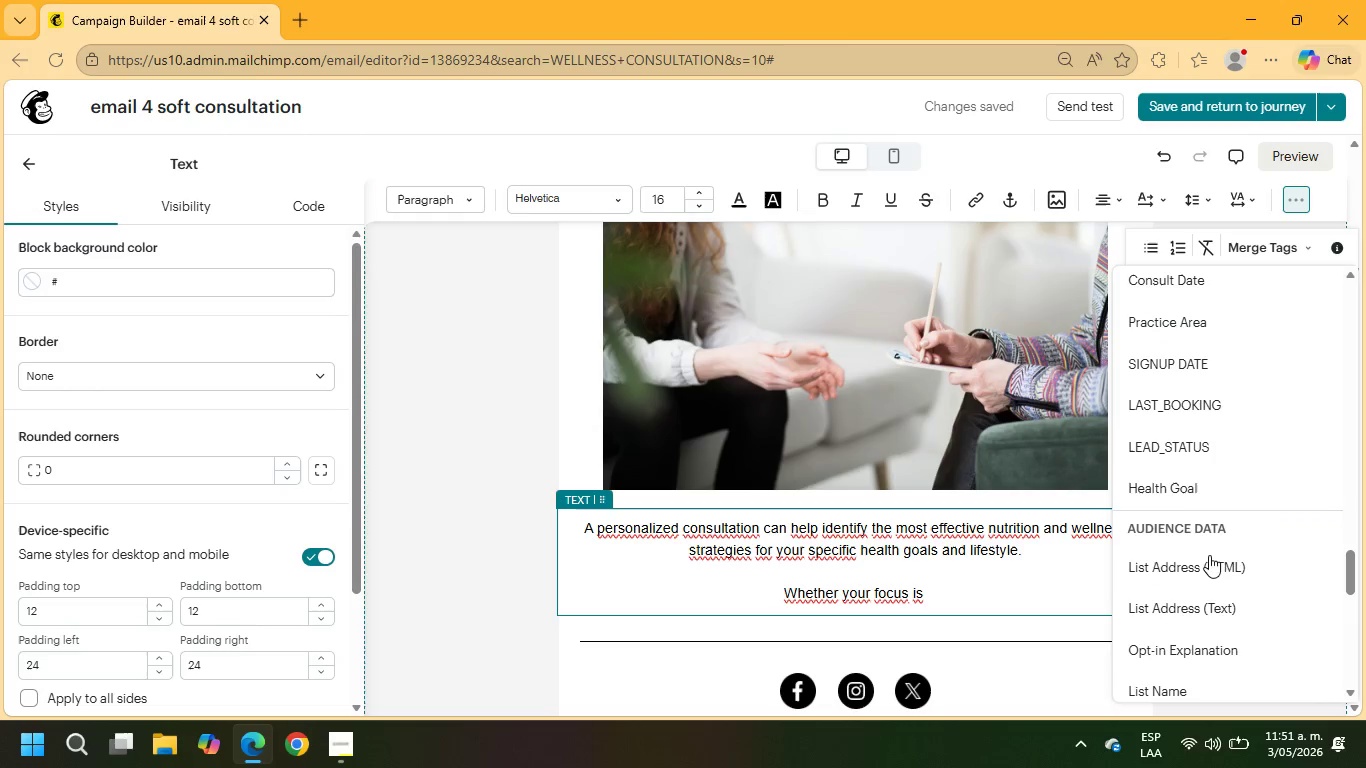 
left_click([1167, 490])
 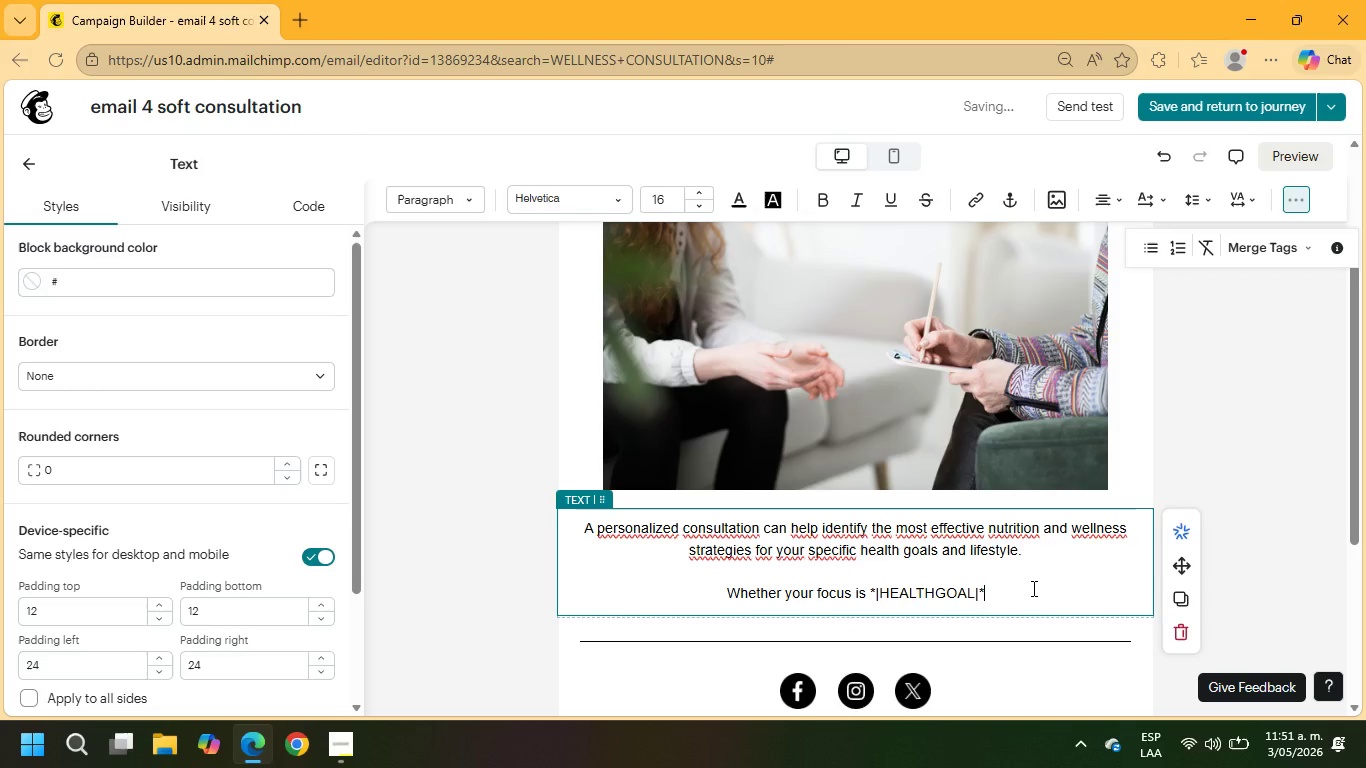 
type( or improving overall wellness, our specialists are here to support you with realistic and personalized guidance.)
 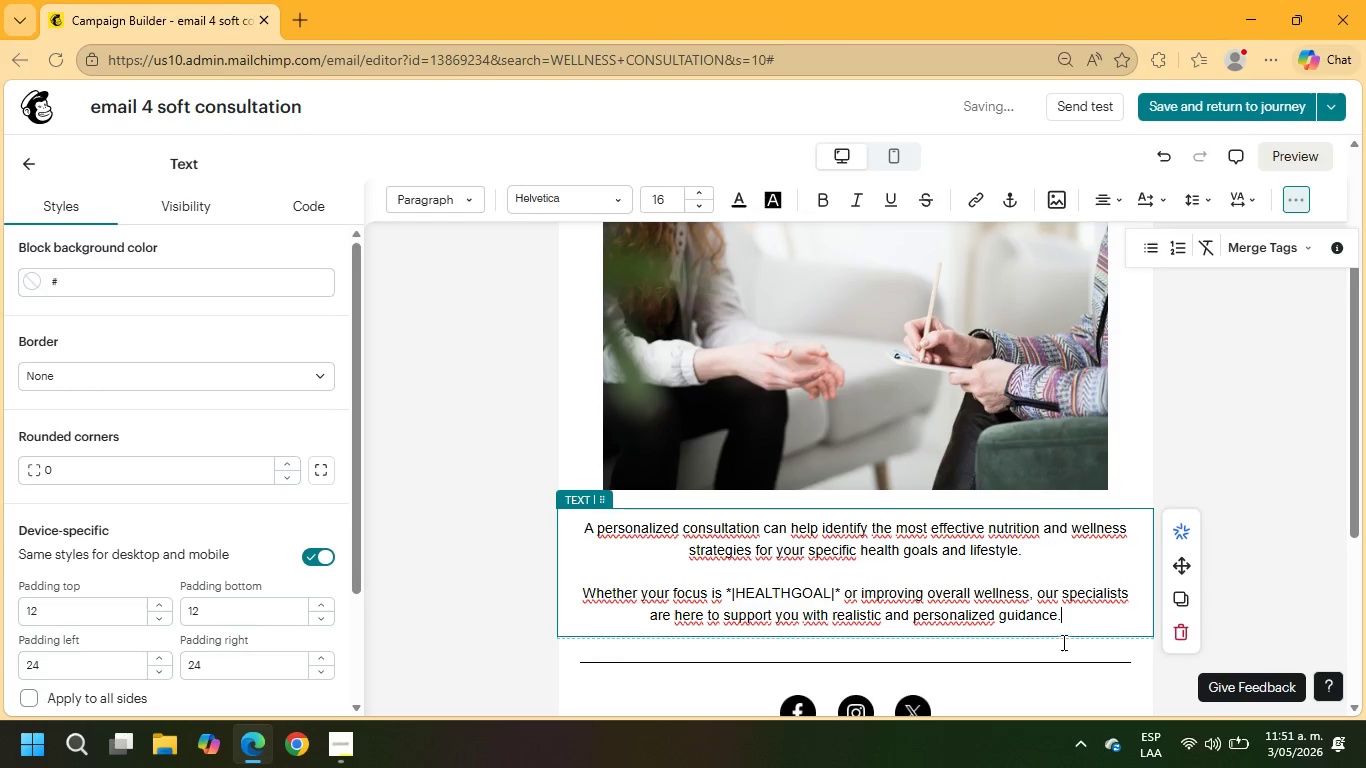 
left_click_drag(start_coordinate=[1066, 617], to_coordinate=[516, 507])
 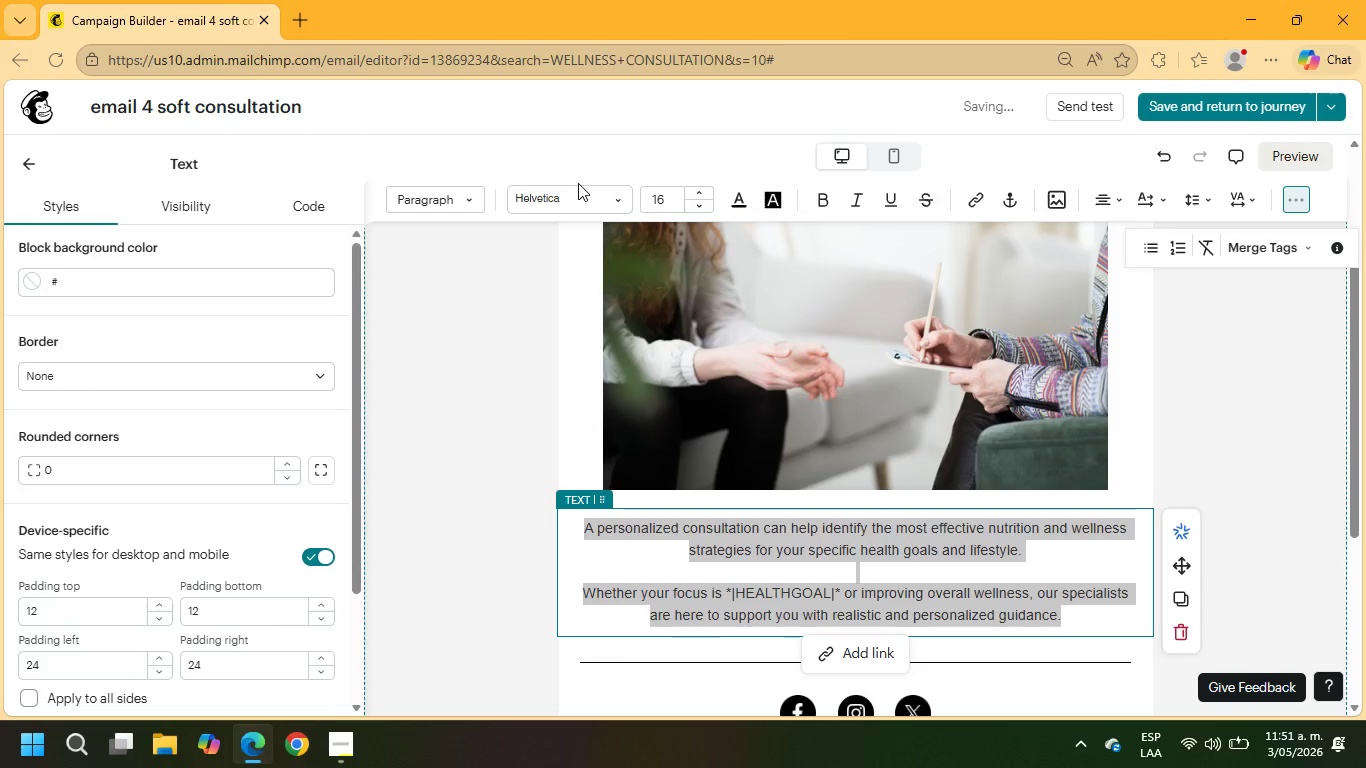 
double_click([578, 197])
 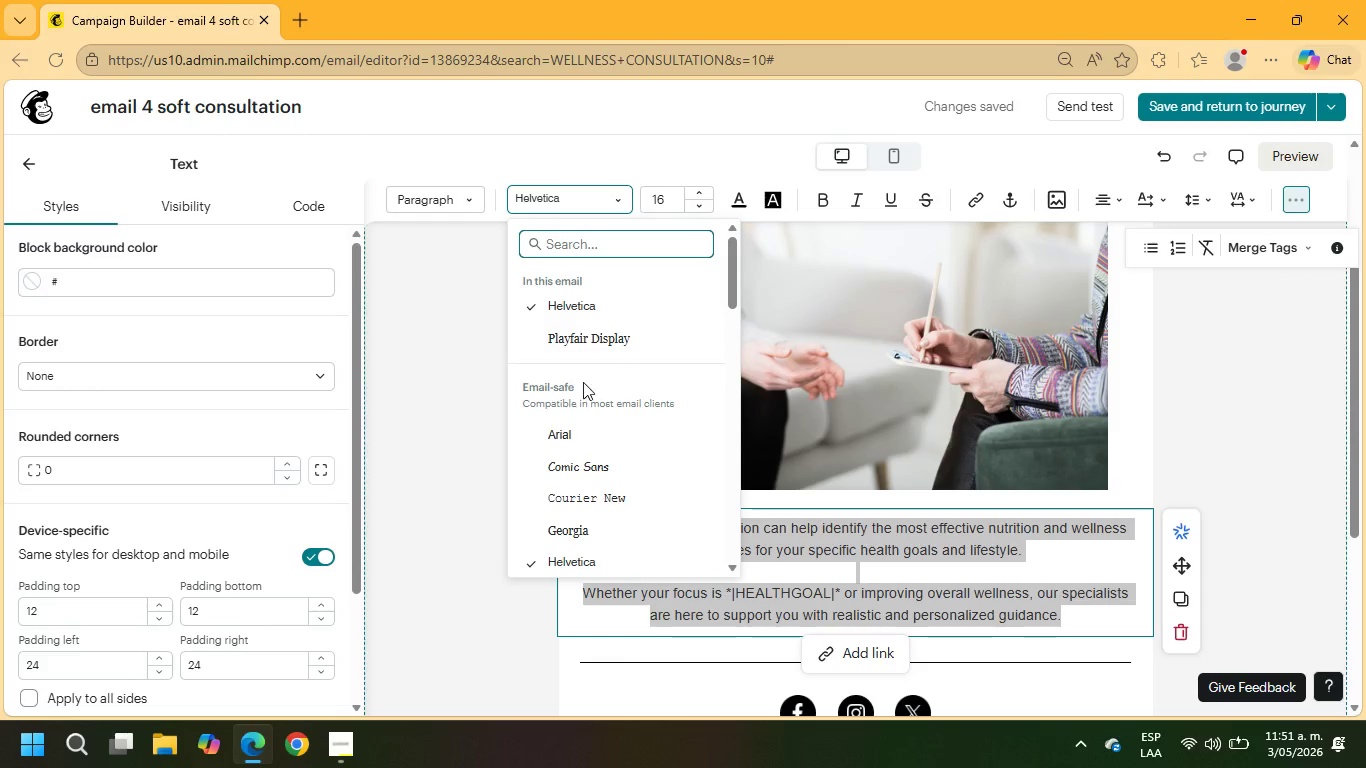 
left_click([589, 352])
 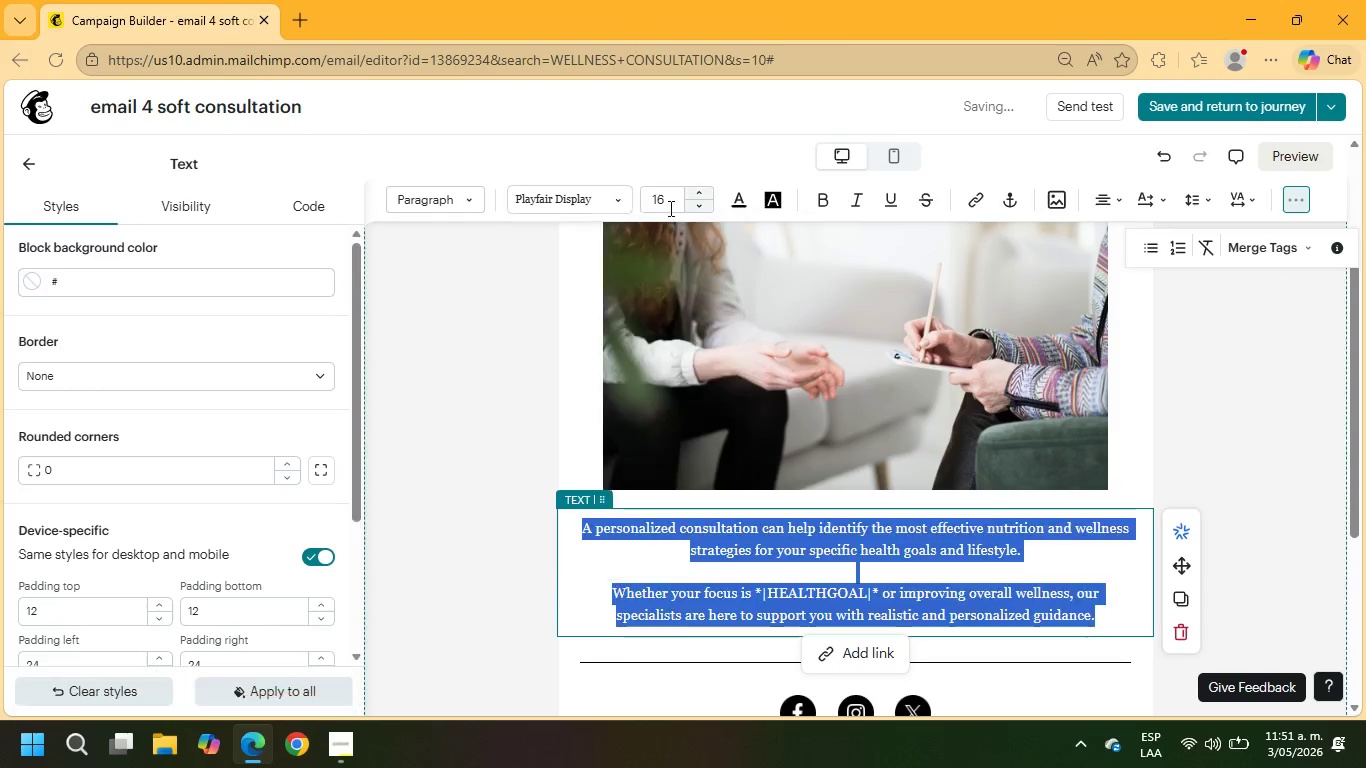 
left_click_drag(start_coordinate=[670, 204], to_coordinate=[649, 203])
 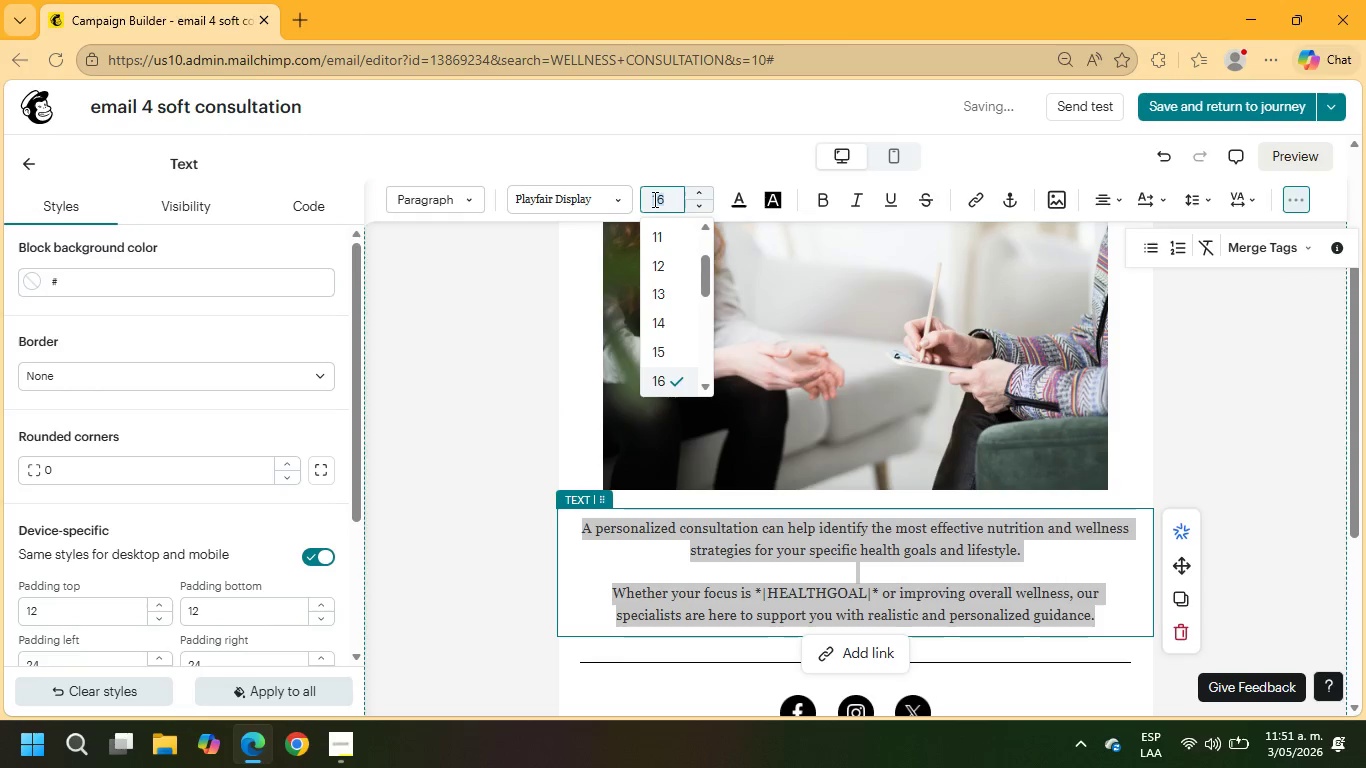 
key(Numpad2)
 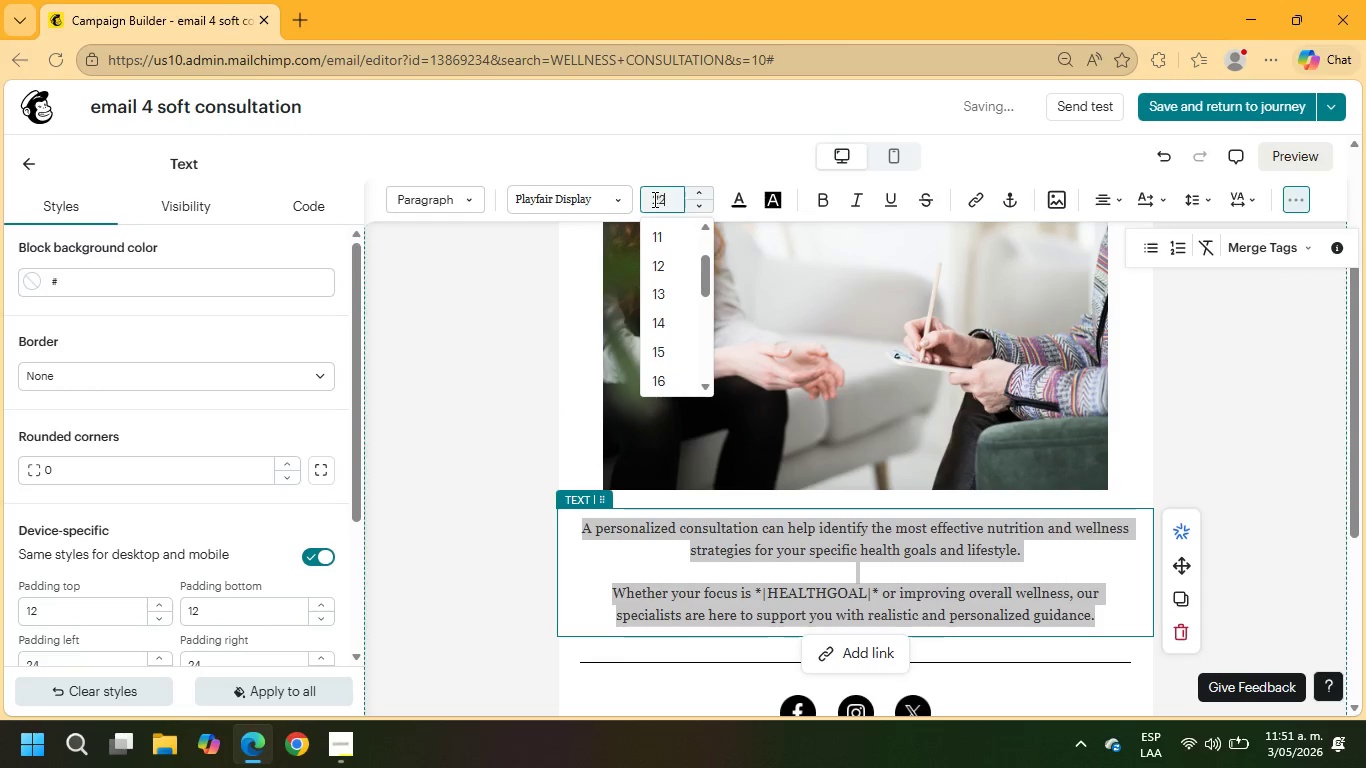 
key(Numpad2)
 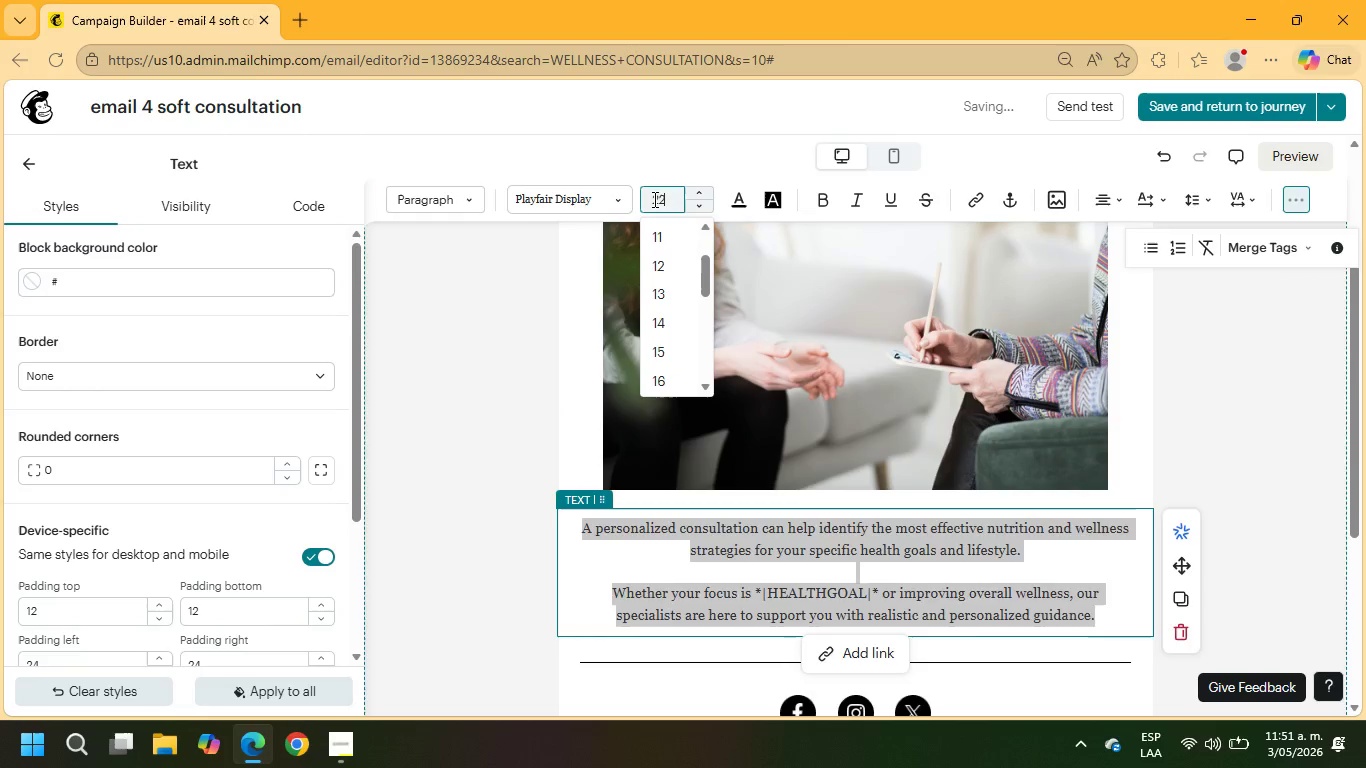 
key(NumpadEnter)
 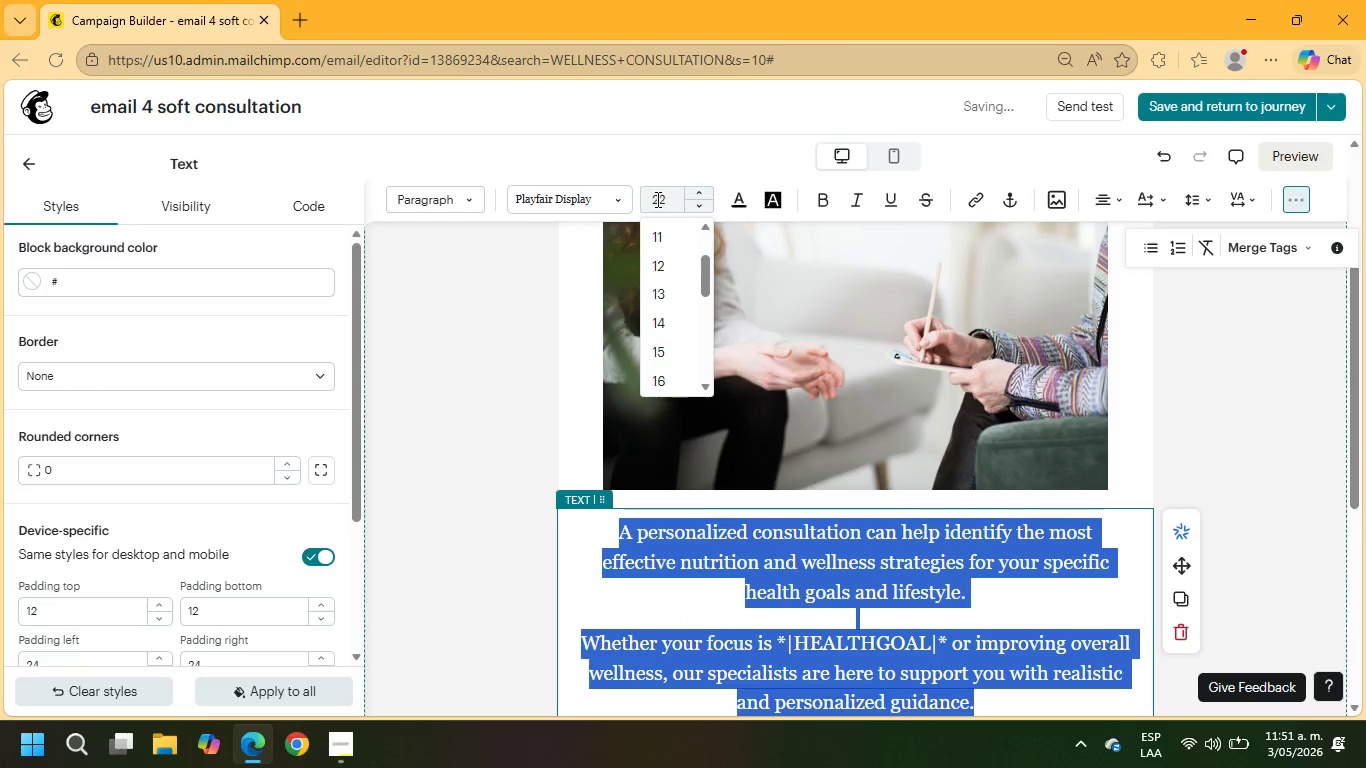 
scroll: coordinate [938, 425], scroll_direction: up, amount: 7.0
 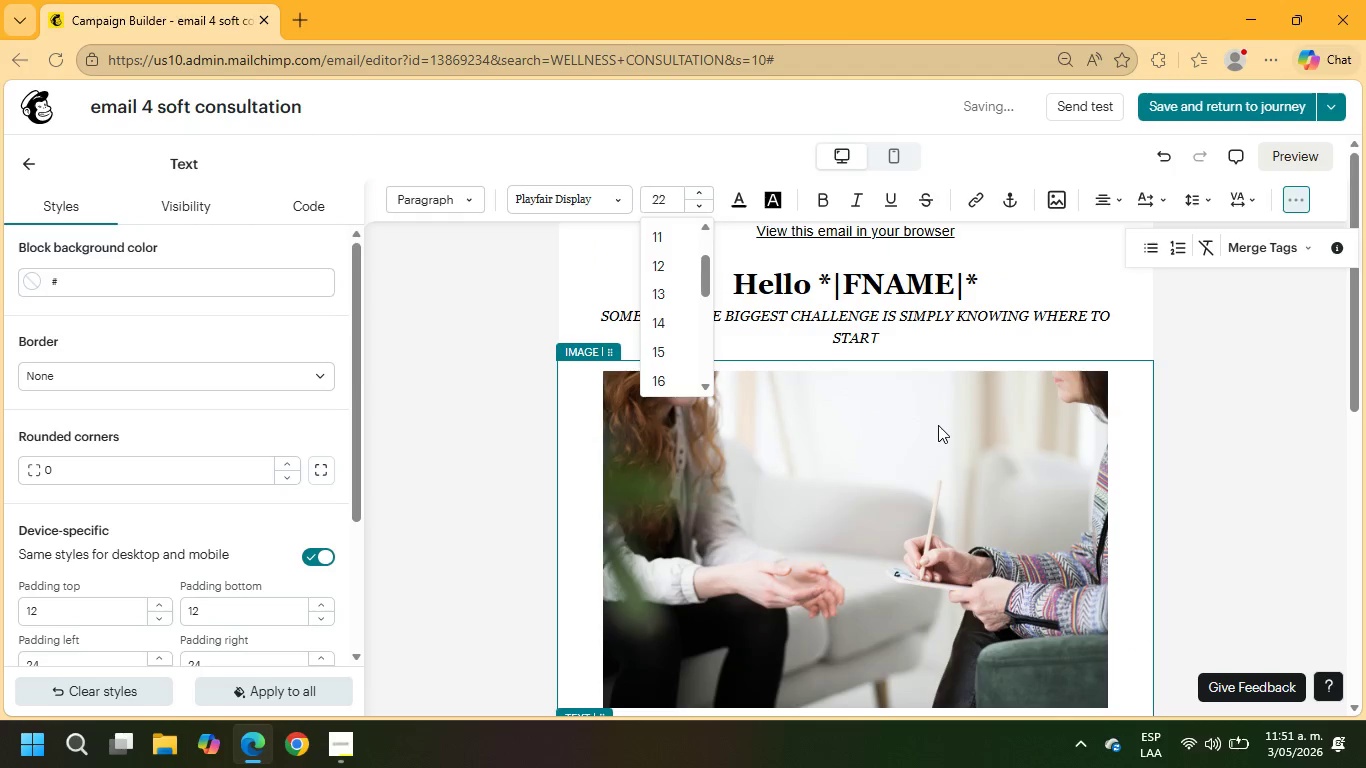 
scroll: coordinate [666, 298], scroll_direction: down, amount: 4.0
 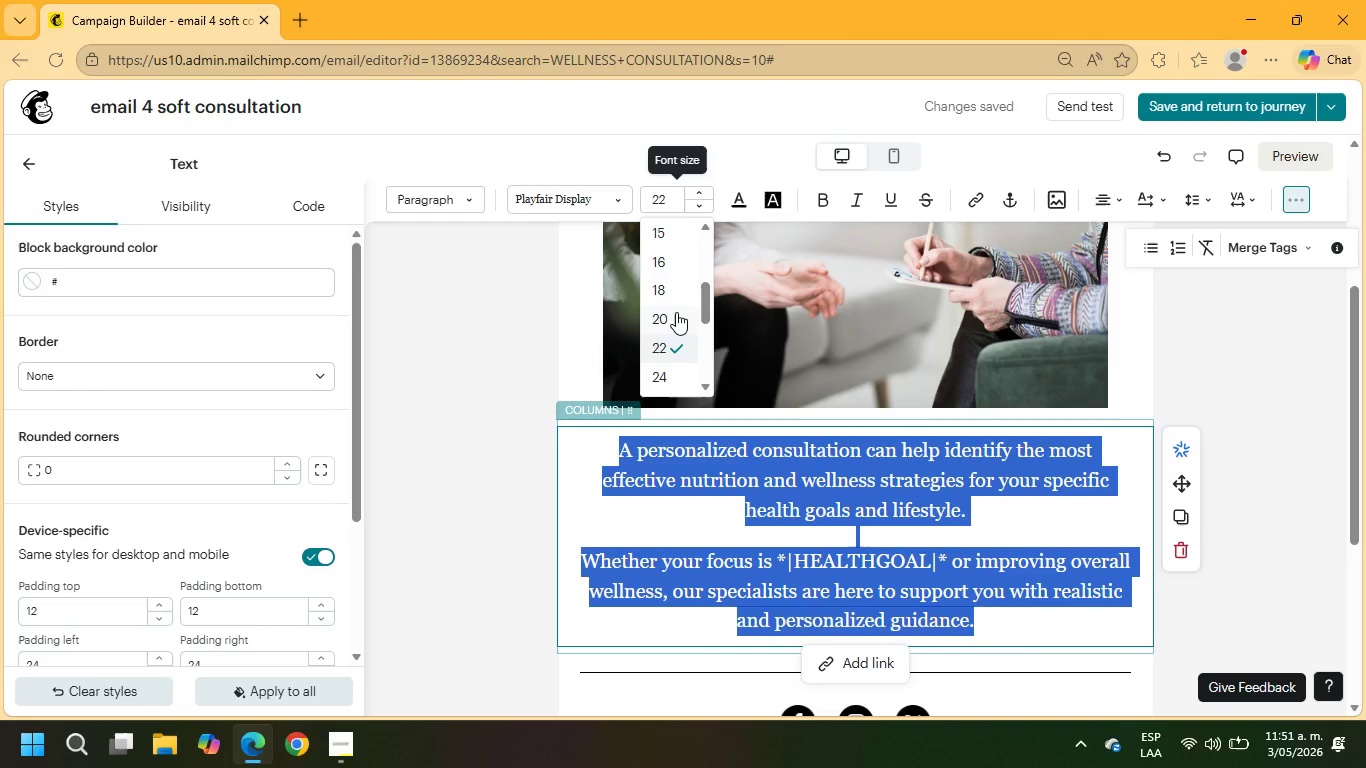 
left_click([676, 312])
 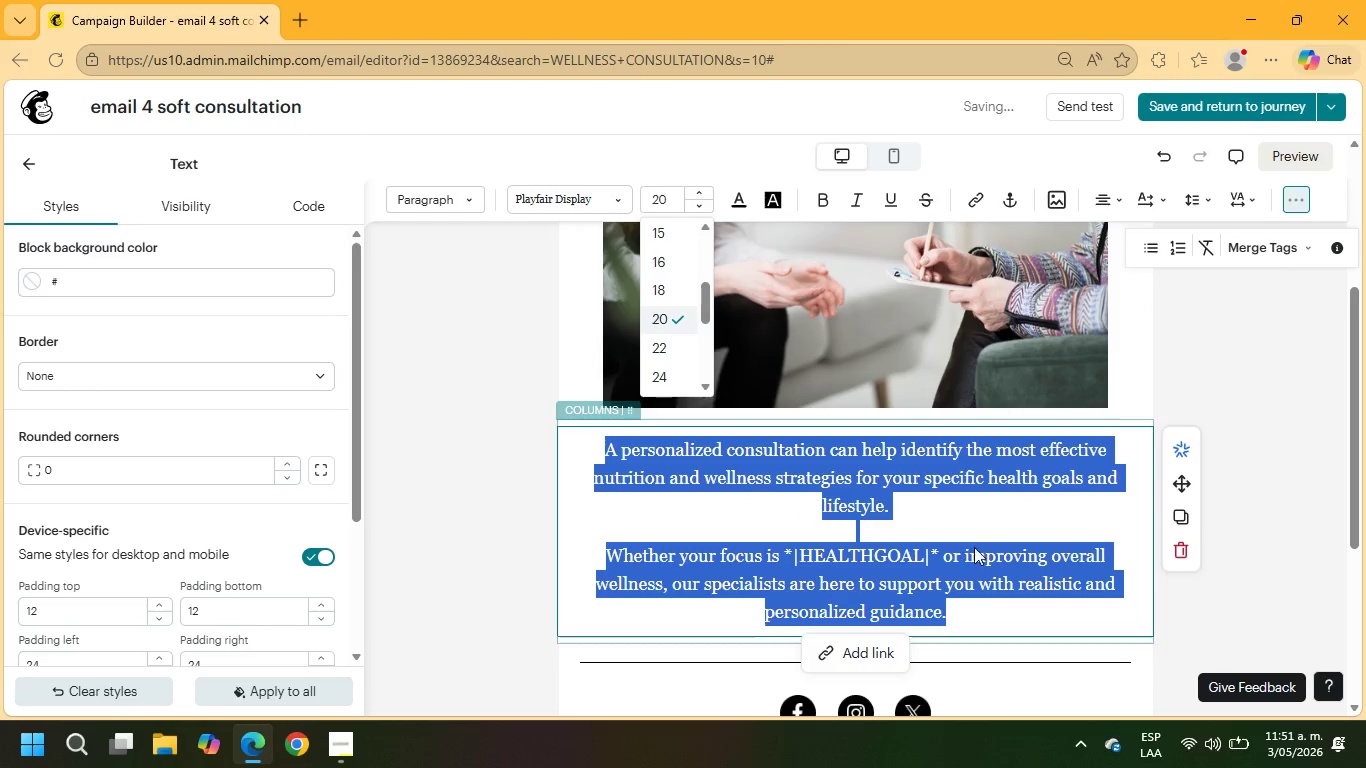 
scroll: coordinate [975, 495], scroll_direction: up, amount: 4.0
 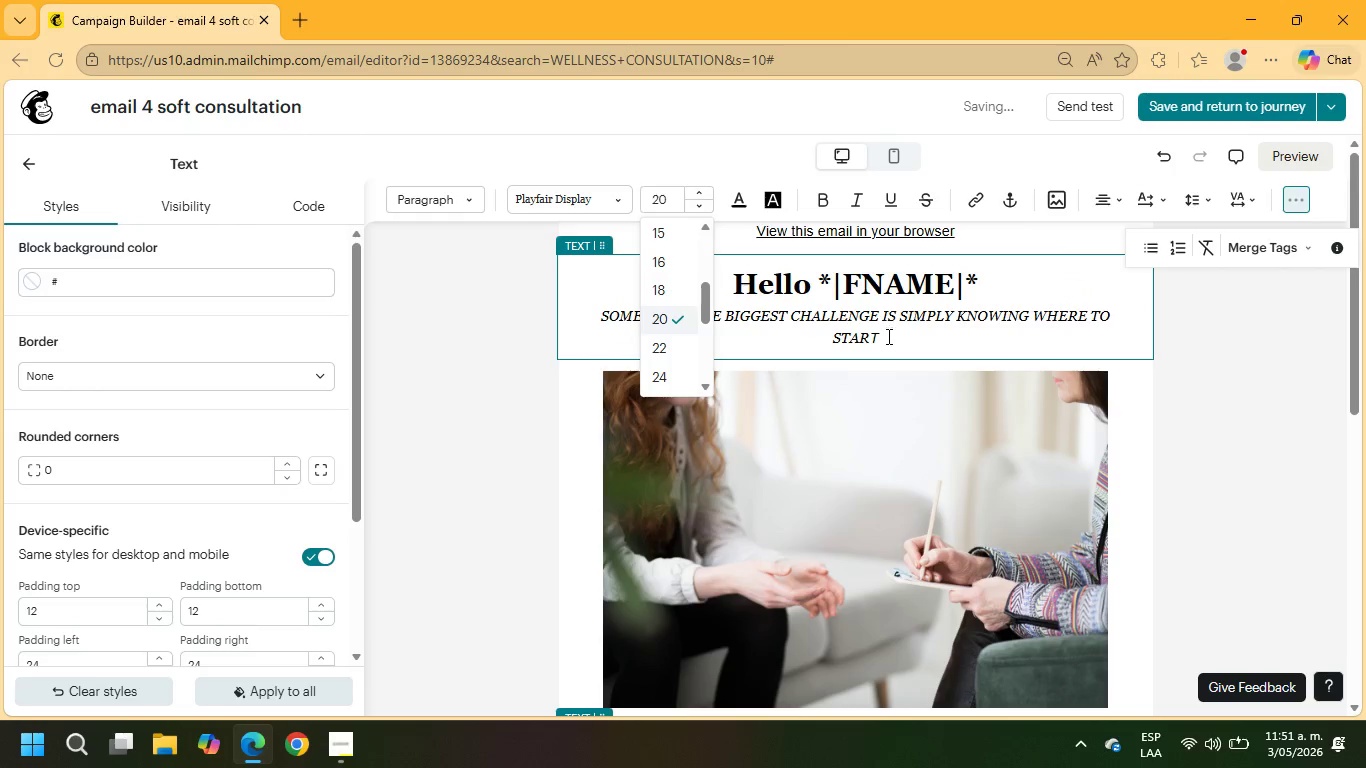 
left_click_drag(start_coordinate=[887, 339], to_coordinate=[577, 311])
 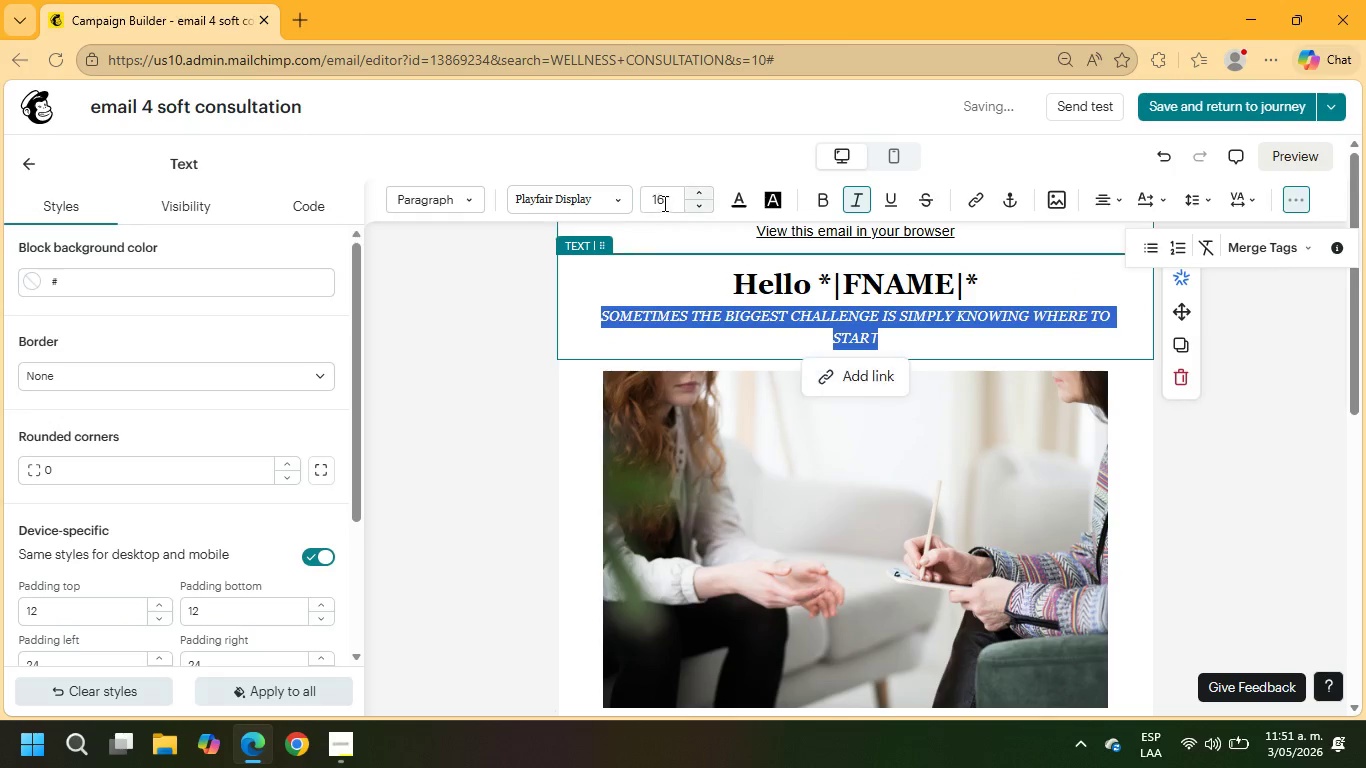 
left_click_drag(start_coordinate=[665, 202], to_coordinate=[637, 203])
 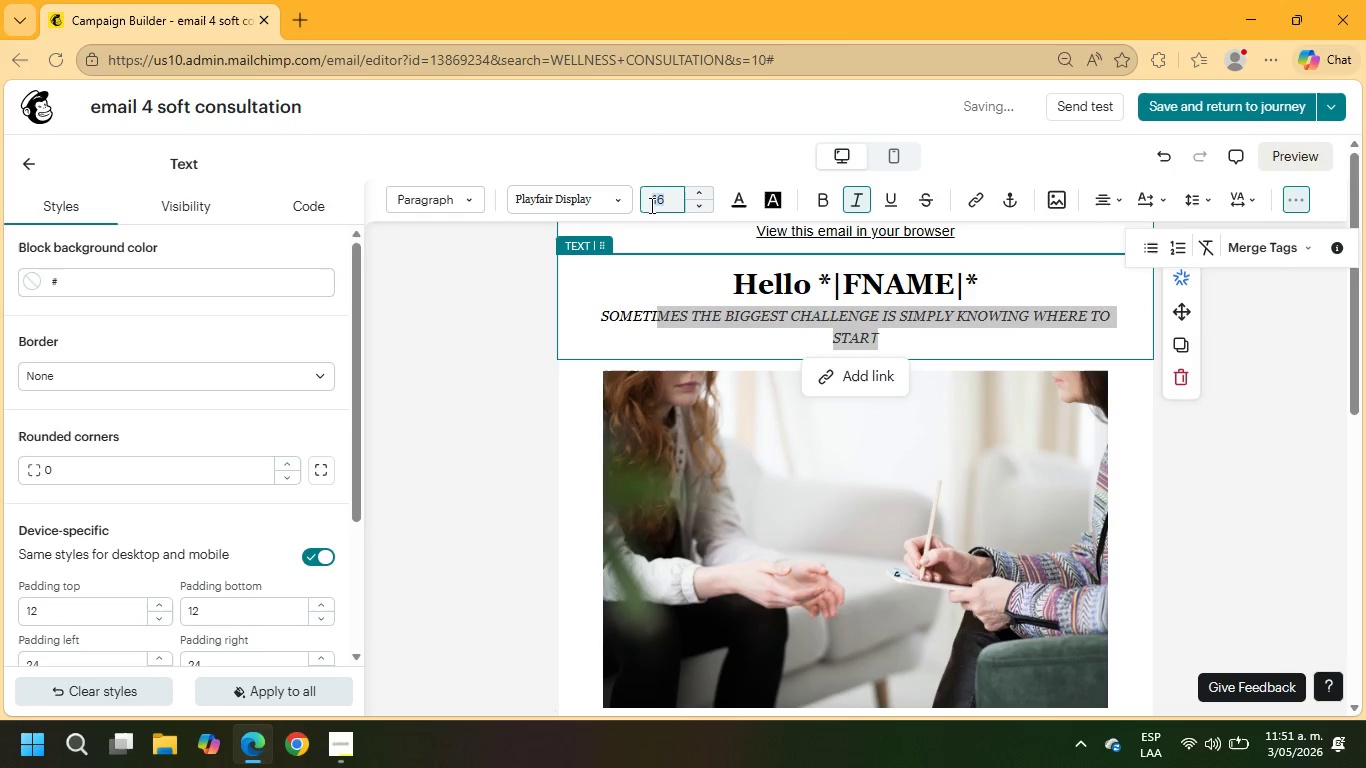 
key(Numpad2)
 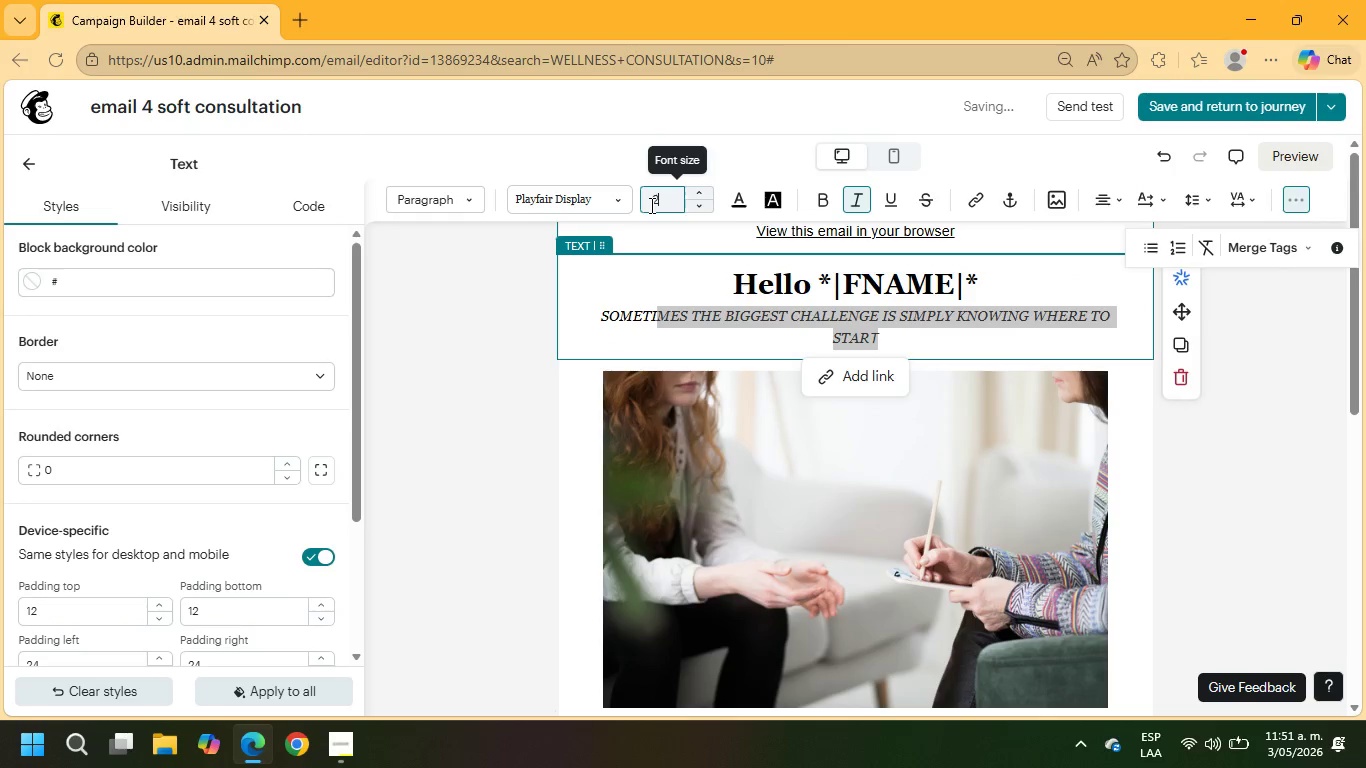 
key(Numpad0)
 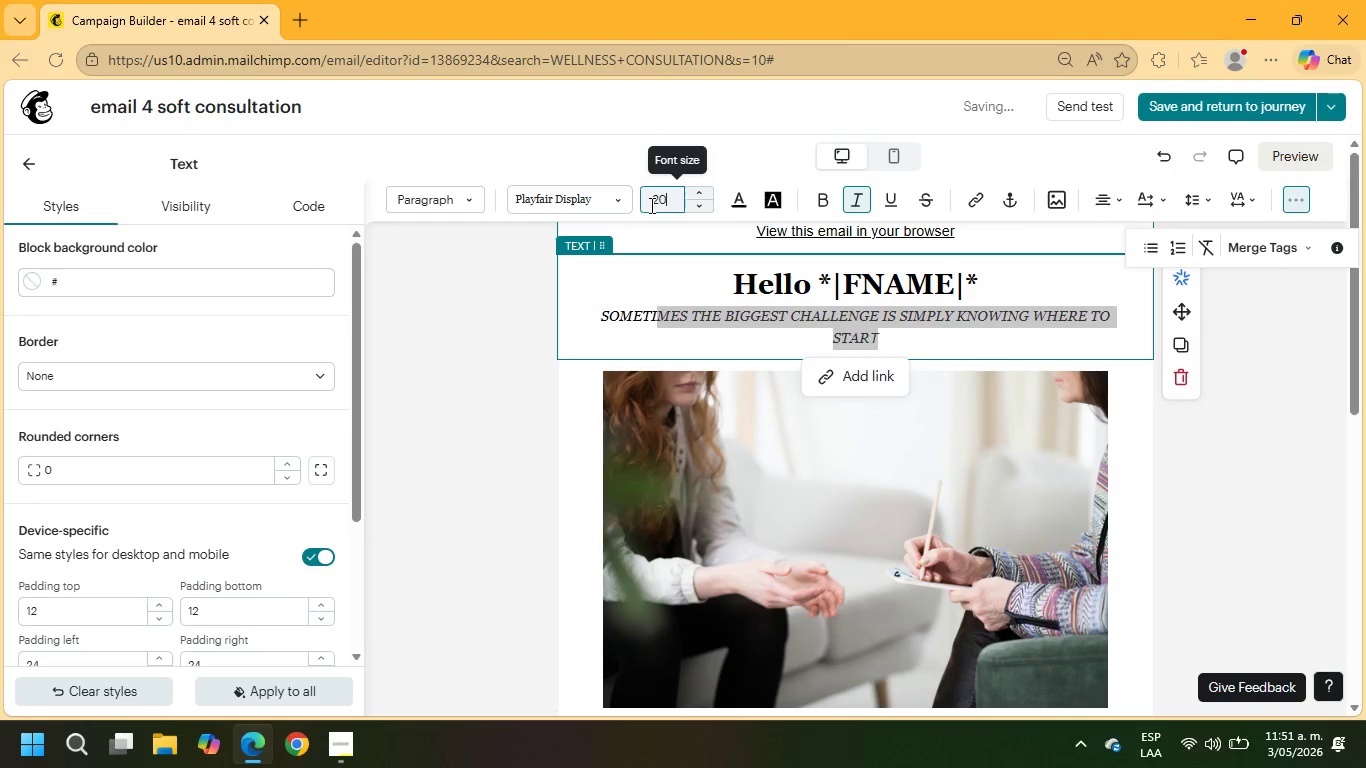 
key(NumpadEnter)
 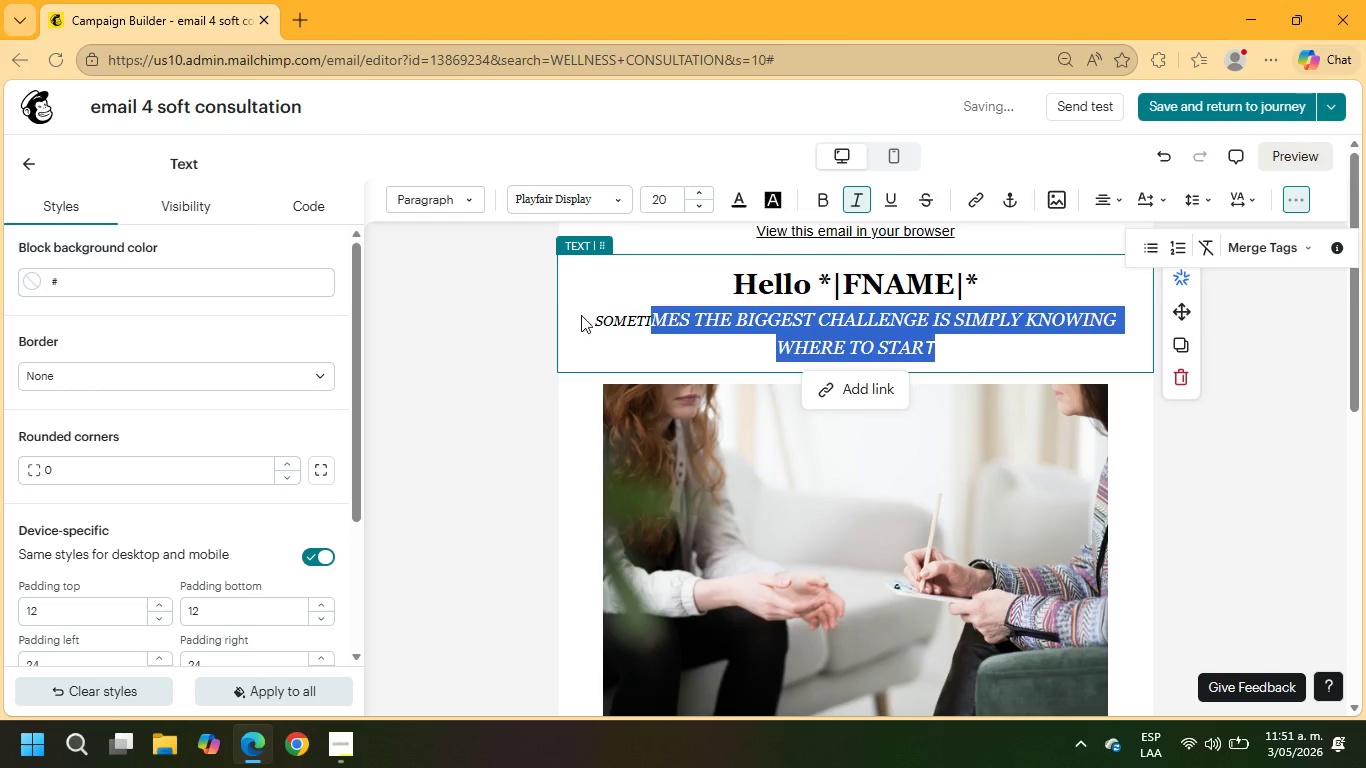 
left_click_drag(start_coordinate=[587, 316], to_coordinate=[960, 355])
 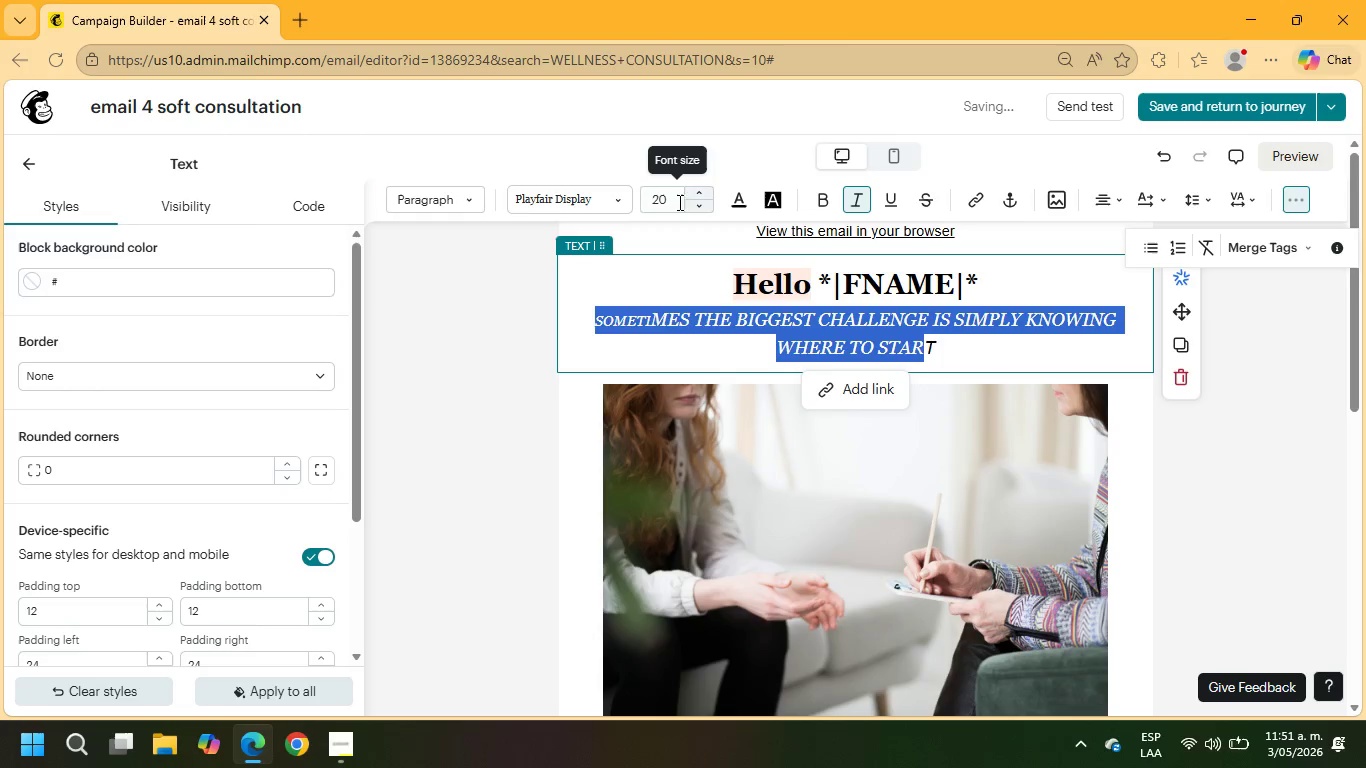 
left_click_drag(start_coordinate=[669, 201], to_coordinate=[636, 201])
 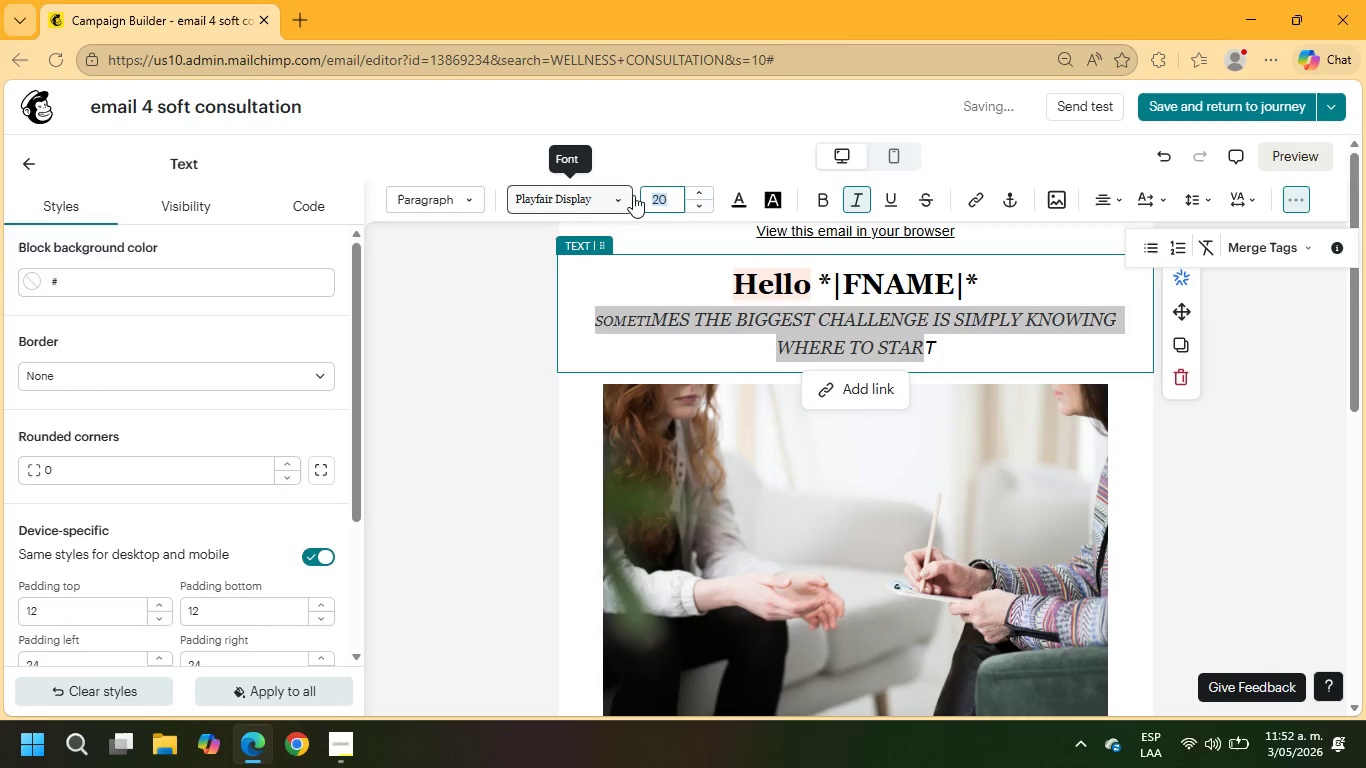 
key(Numpad2)
 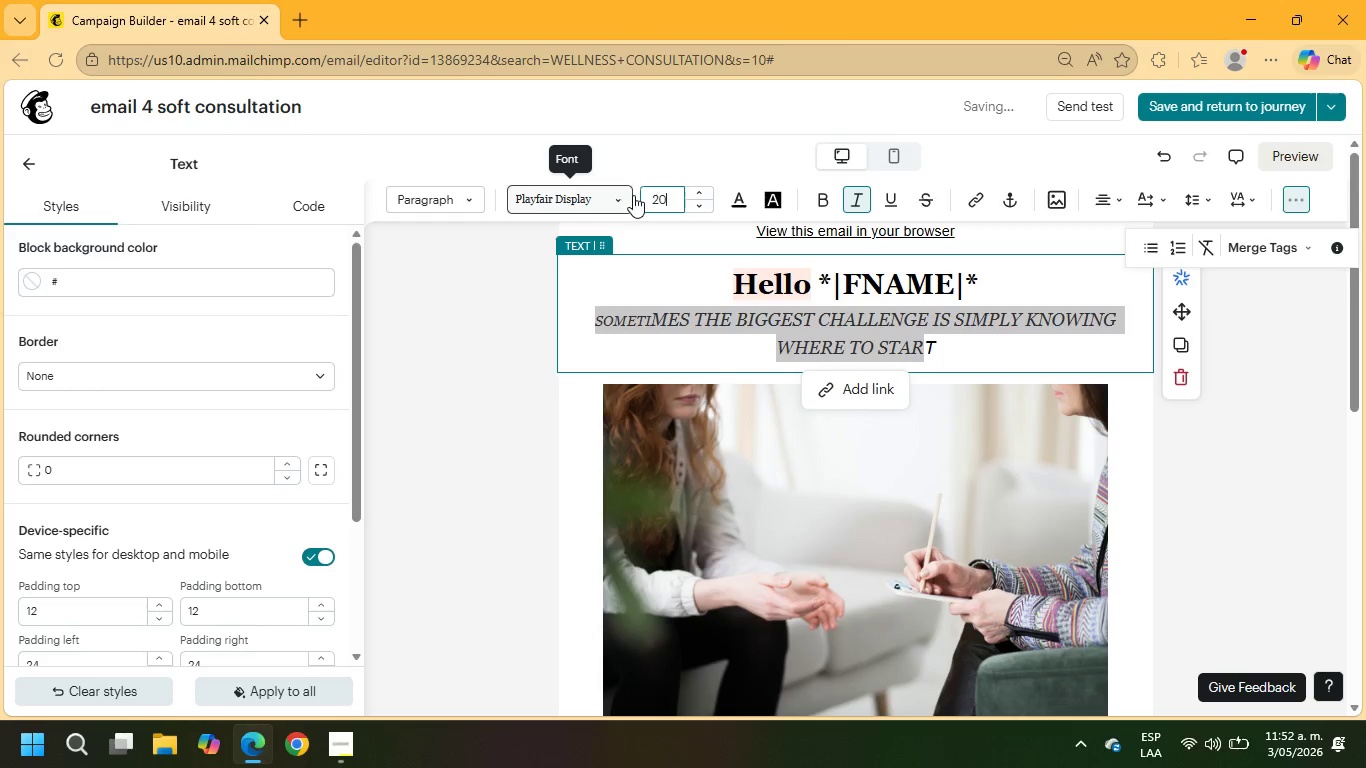 
key(Numpad0)
 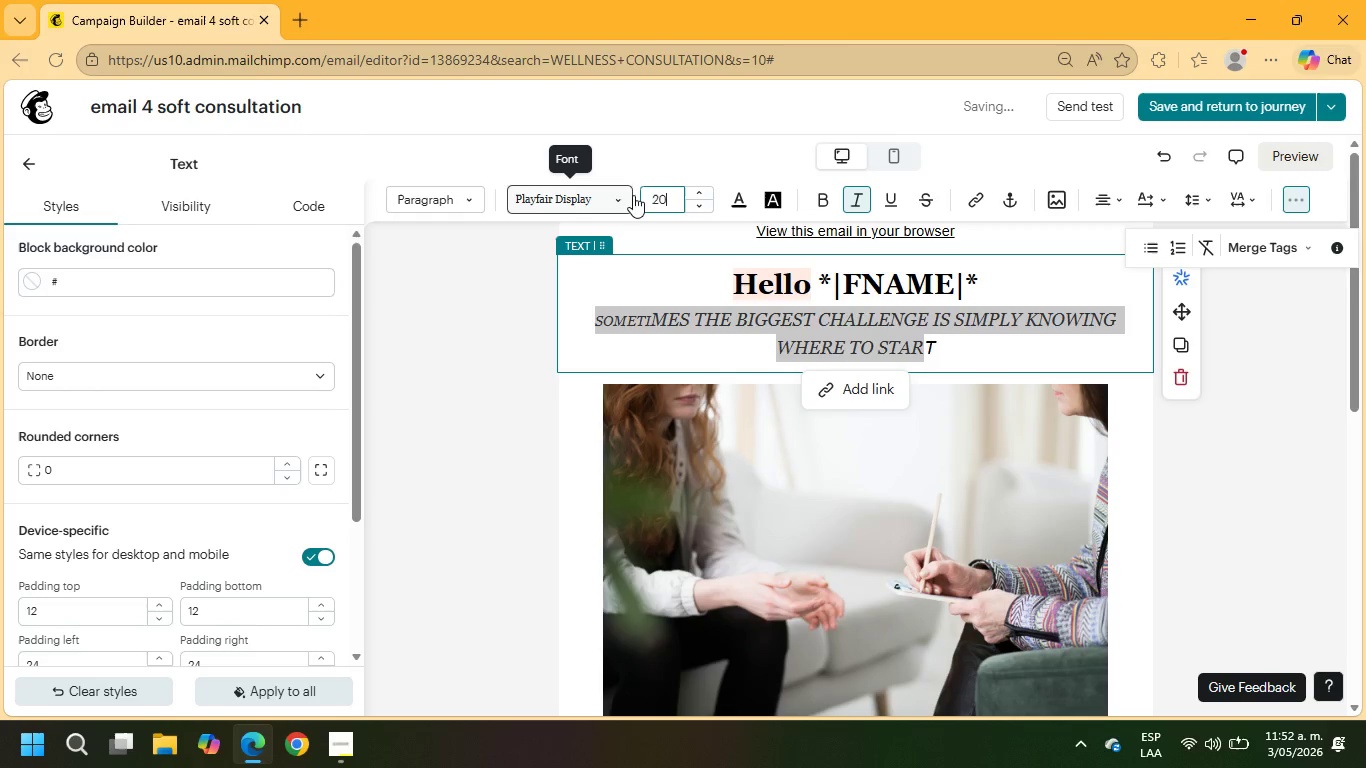 
key(NumpadEnter)
 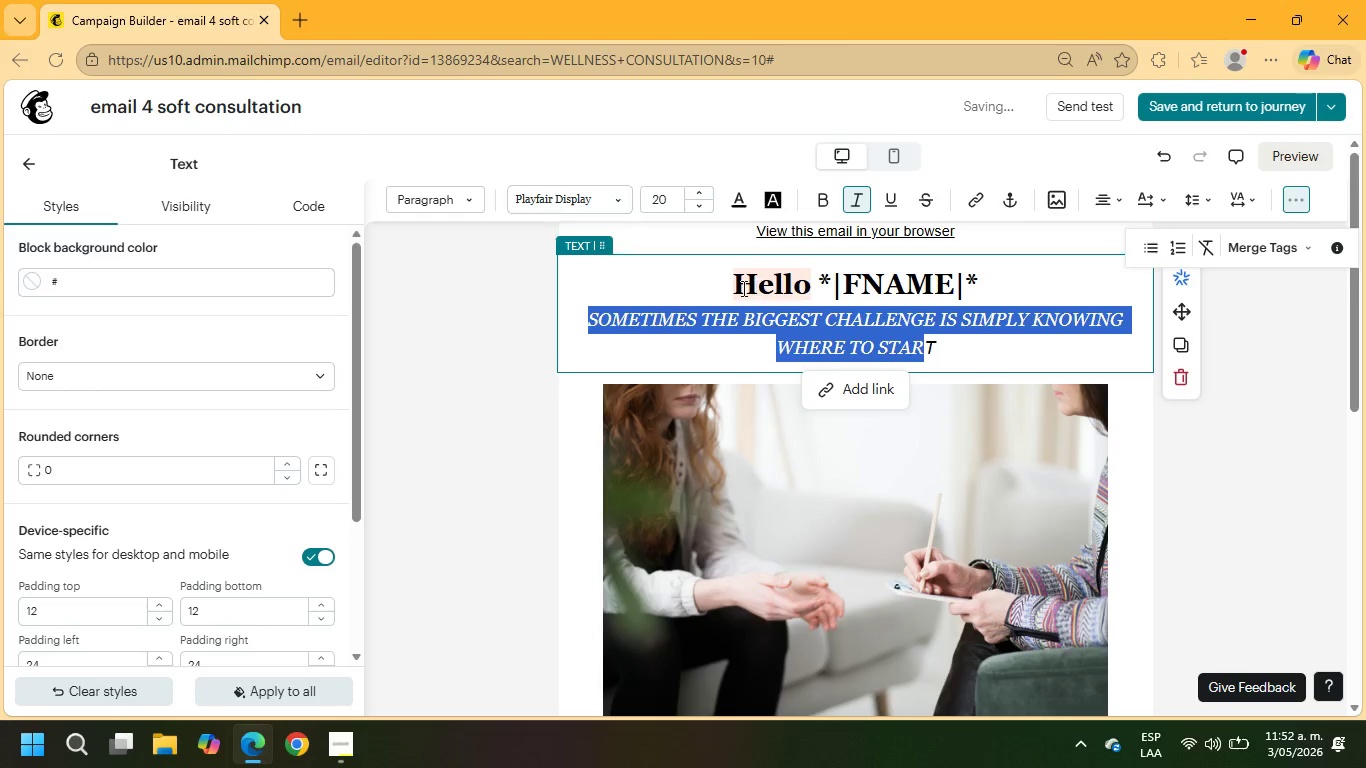 
left_click_drag(start_coordinate=[734, 285], to_coordinate=[1028, 278])
 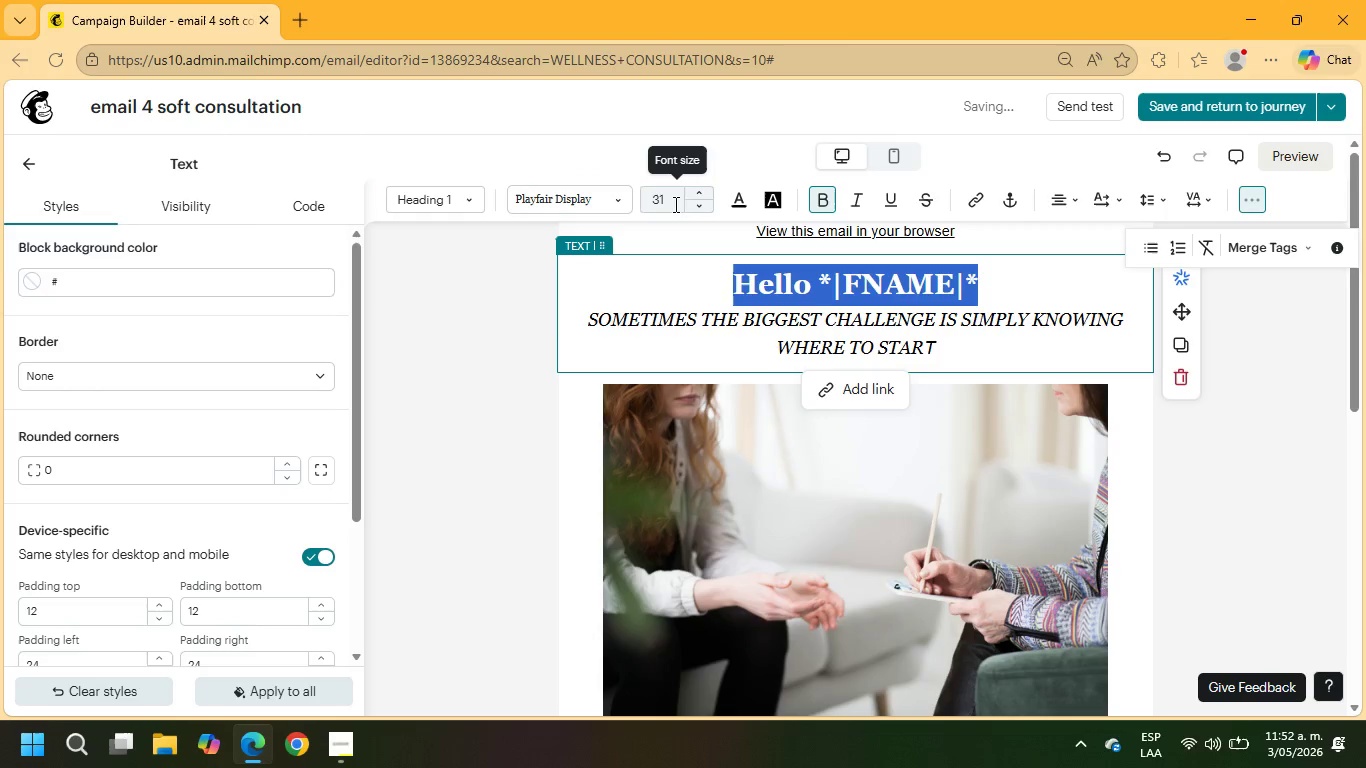 
left_click([673, 204])
 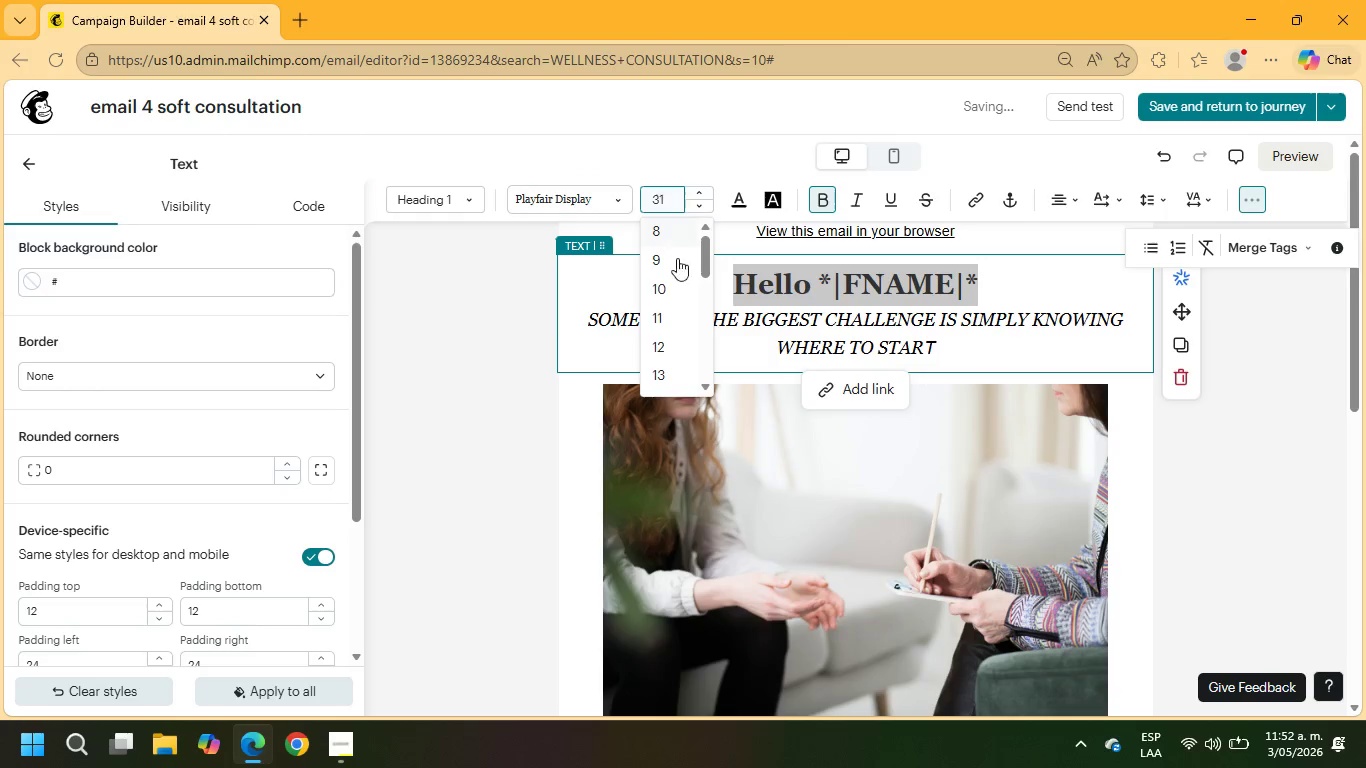 
scroll: coordinate [683, 298], scroll_direction: down, amount: 4.0
 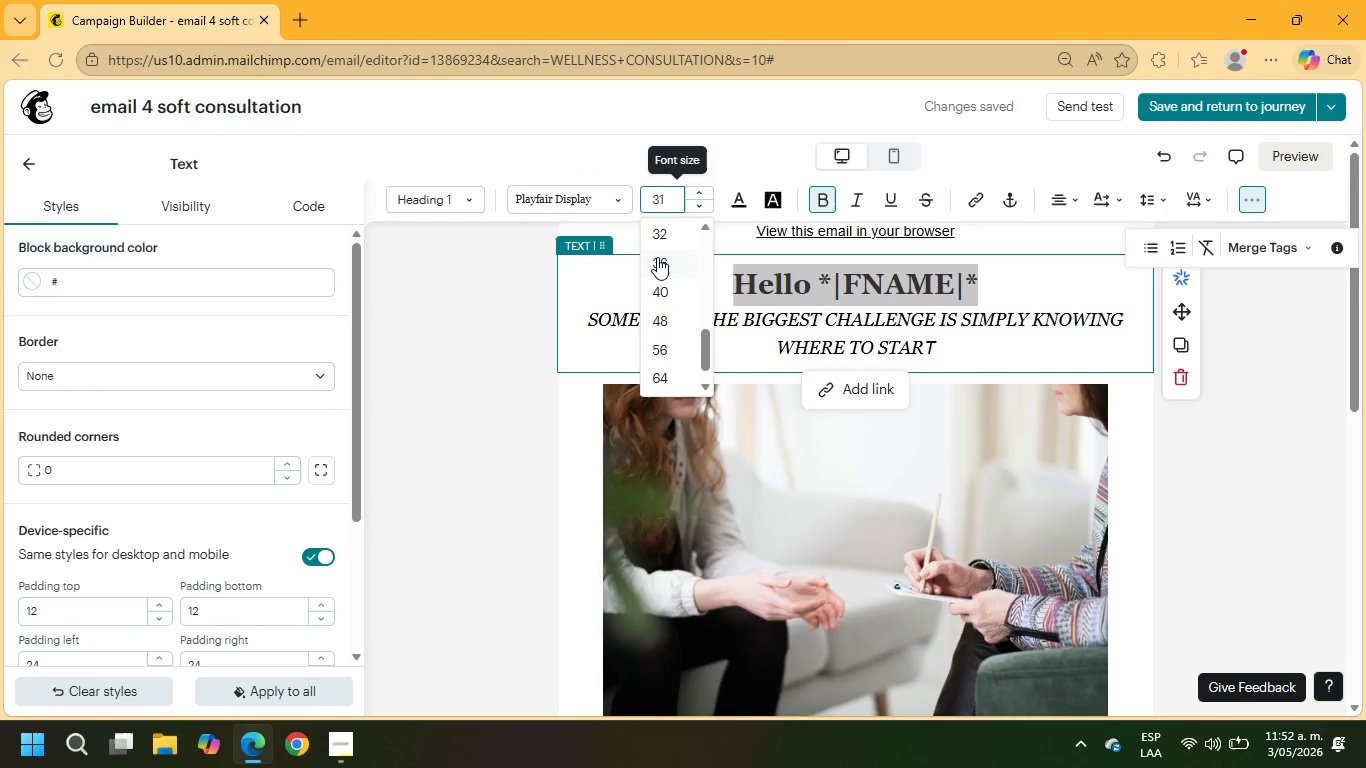 
left_click([657, 256])
 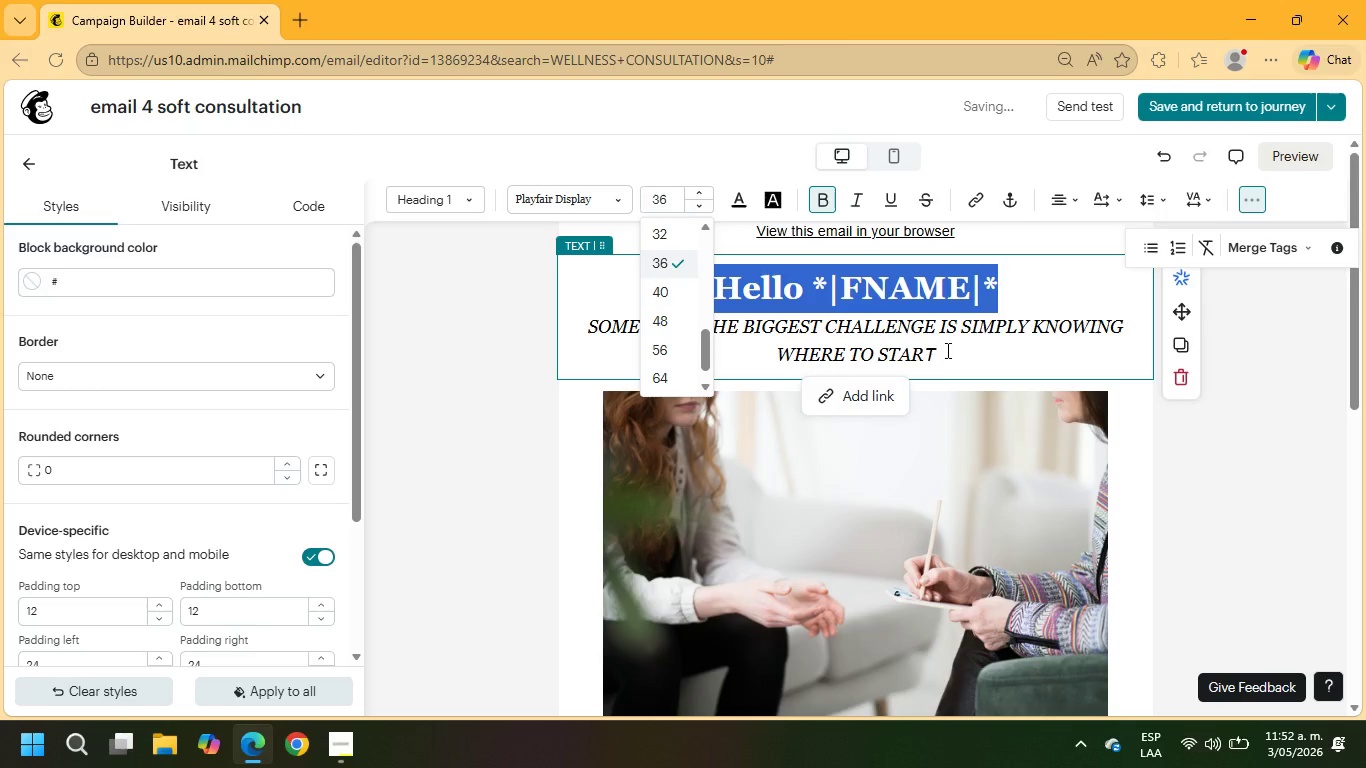 
scroll: coordinate [950, 359], scroll_direction: down, amount: 7.0
 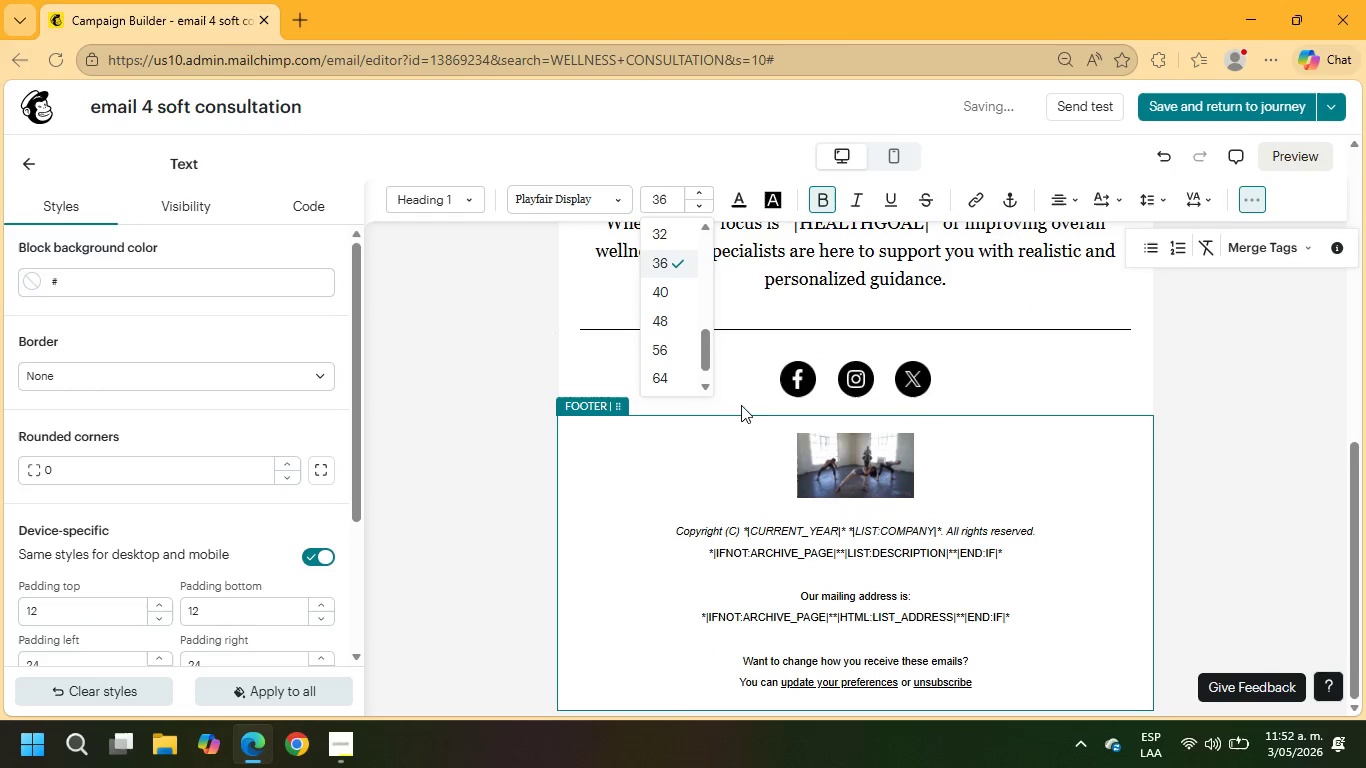 
wait(5.14)
 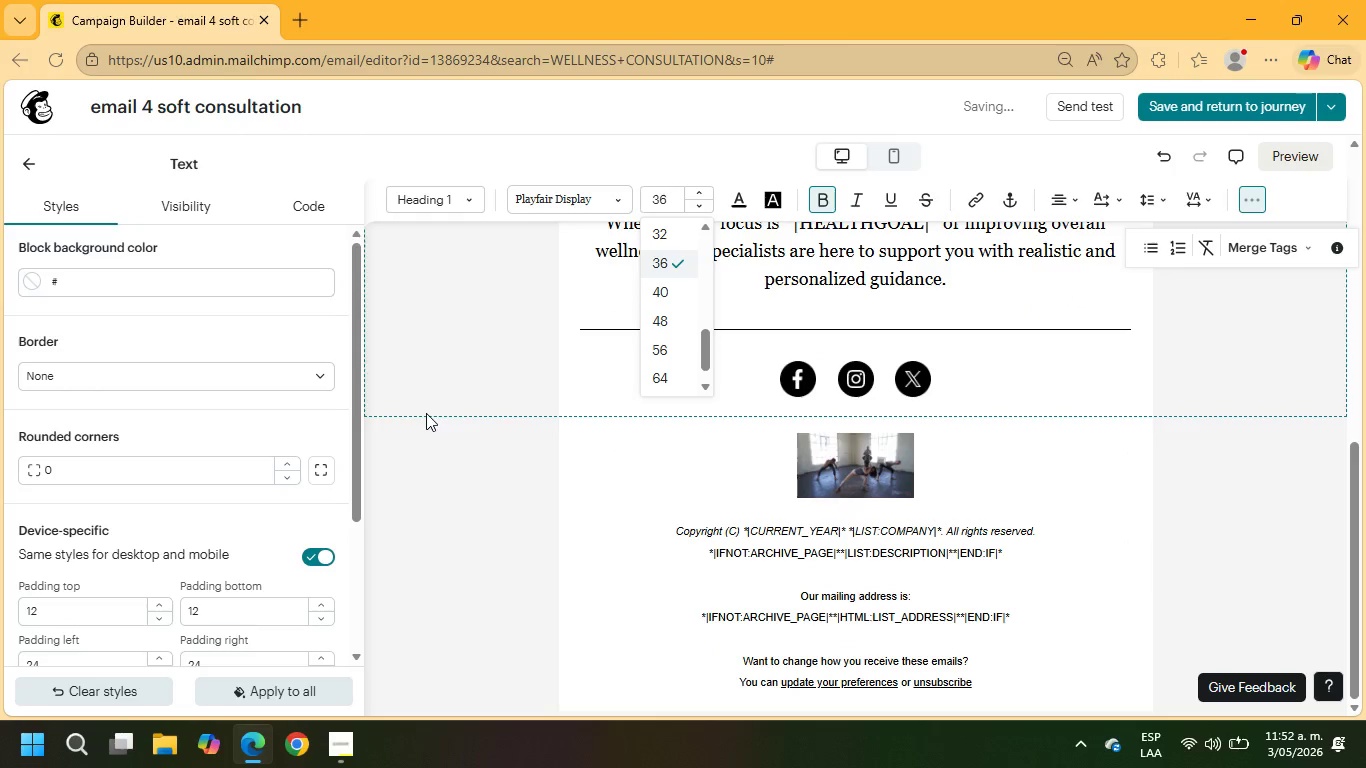 
left_click([25, 165])
 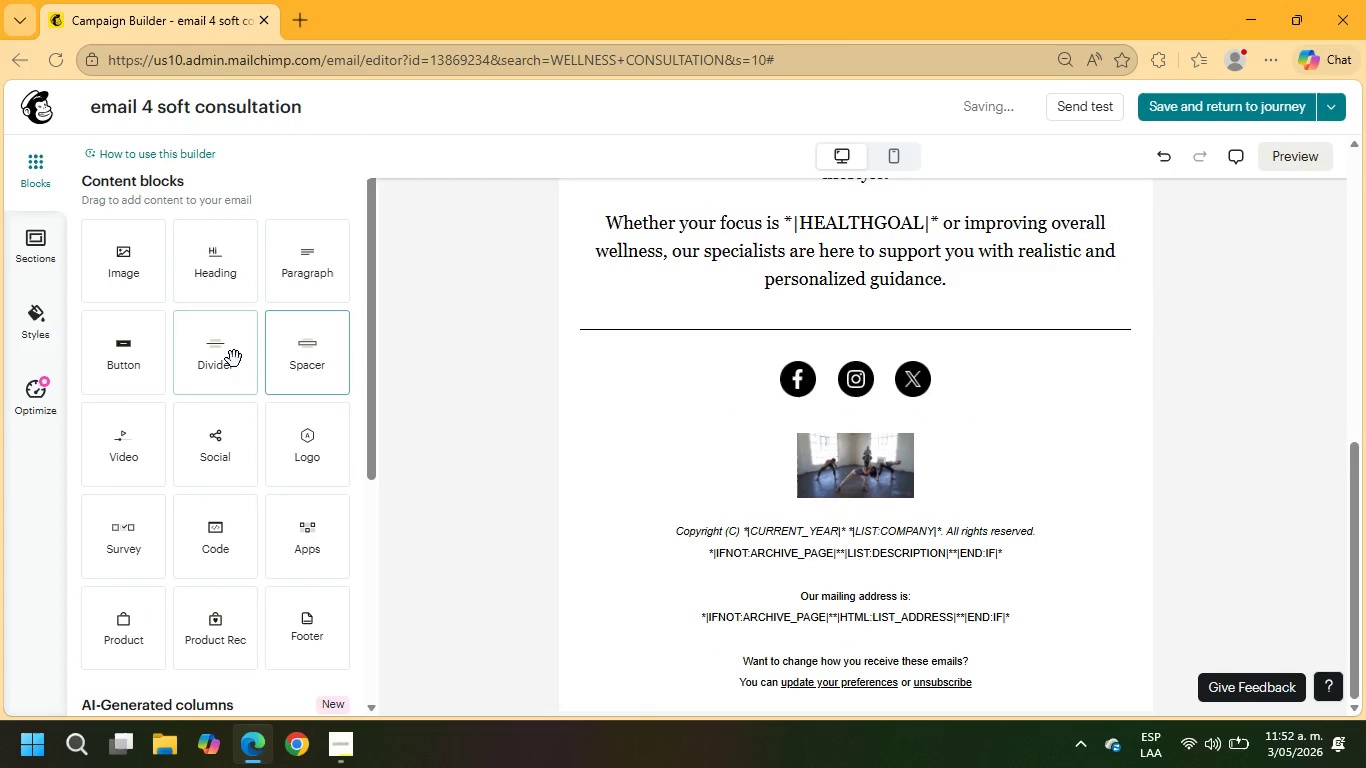 
left_click_drag(start_coordinate=[129, 356], to_coordinate=[607, 334])
 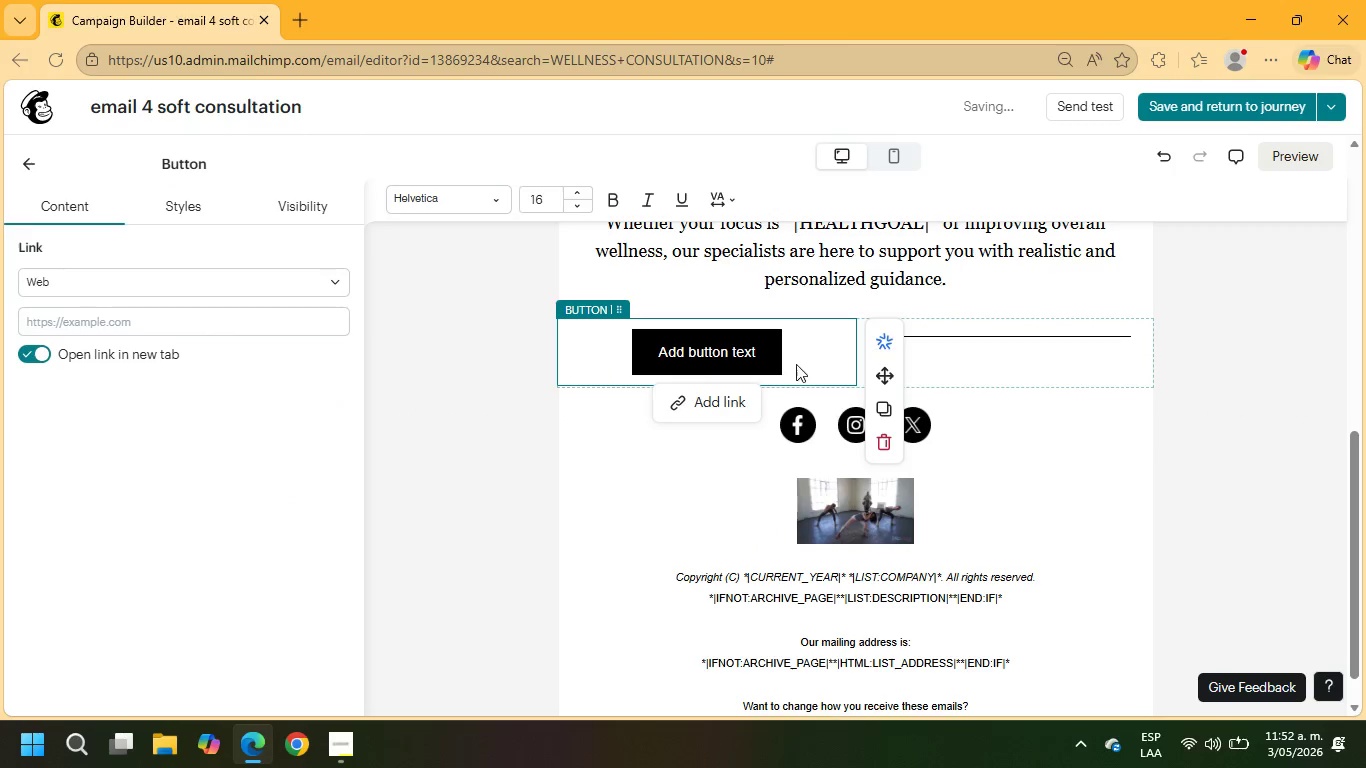 
left_click([1026, 341])
 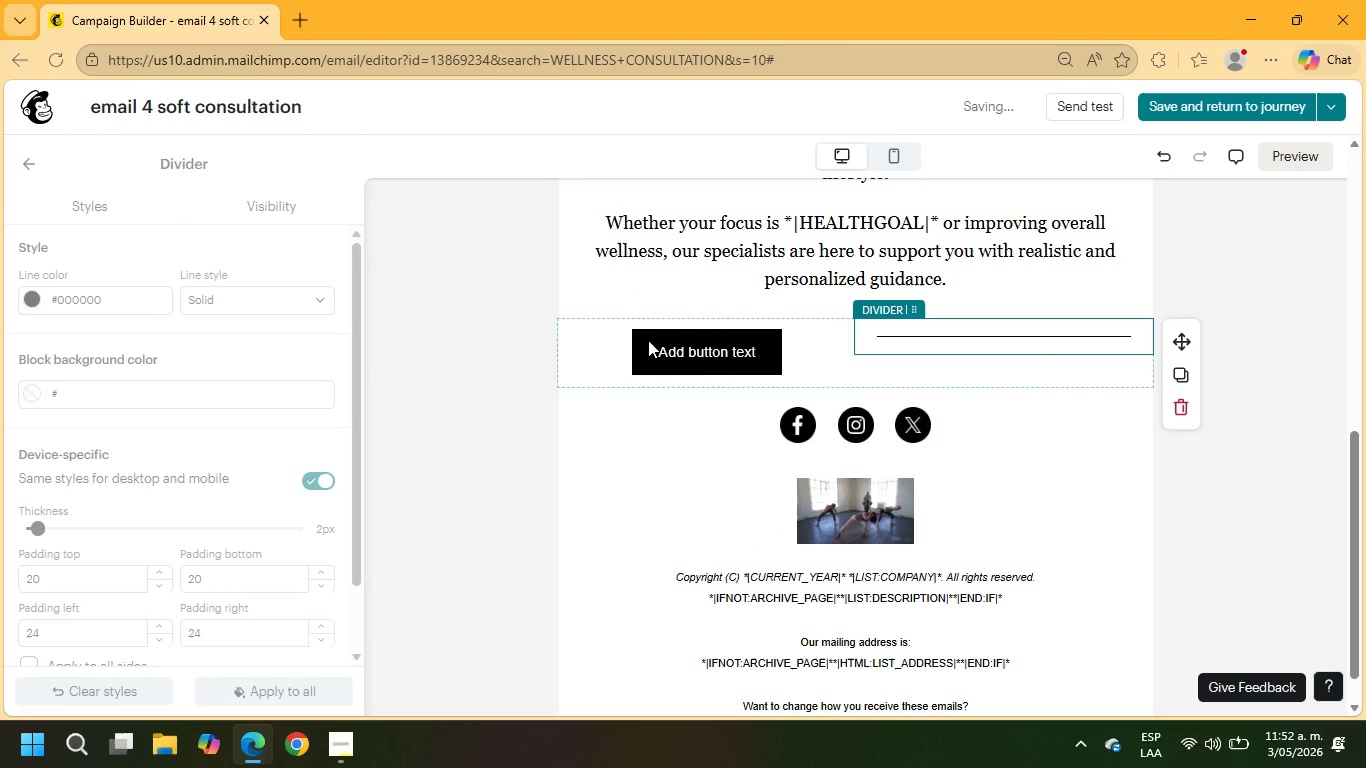 
left_click([652, 347])
 